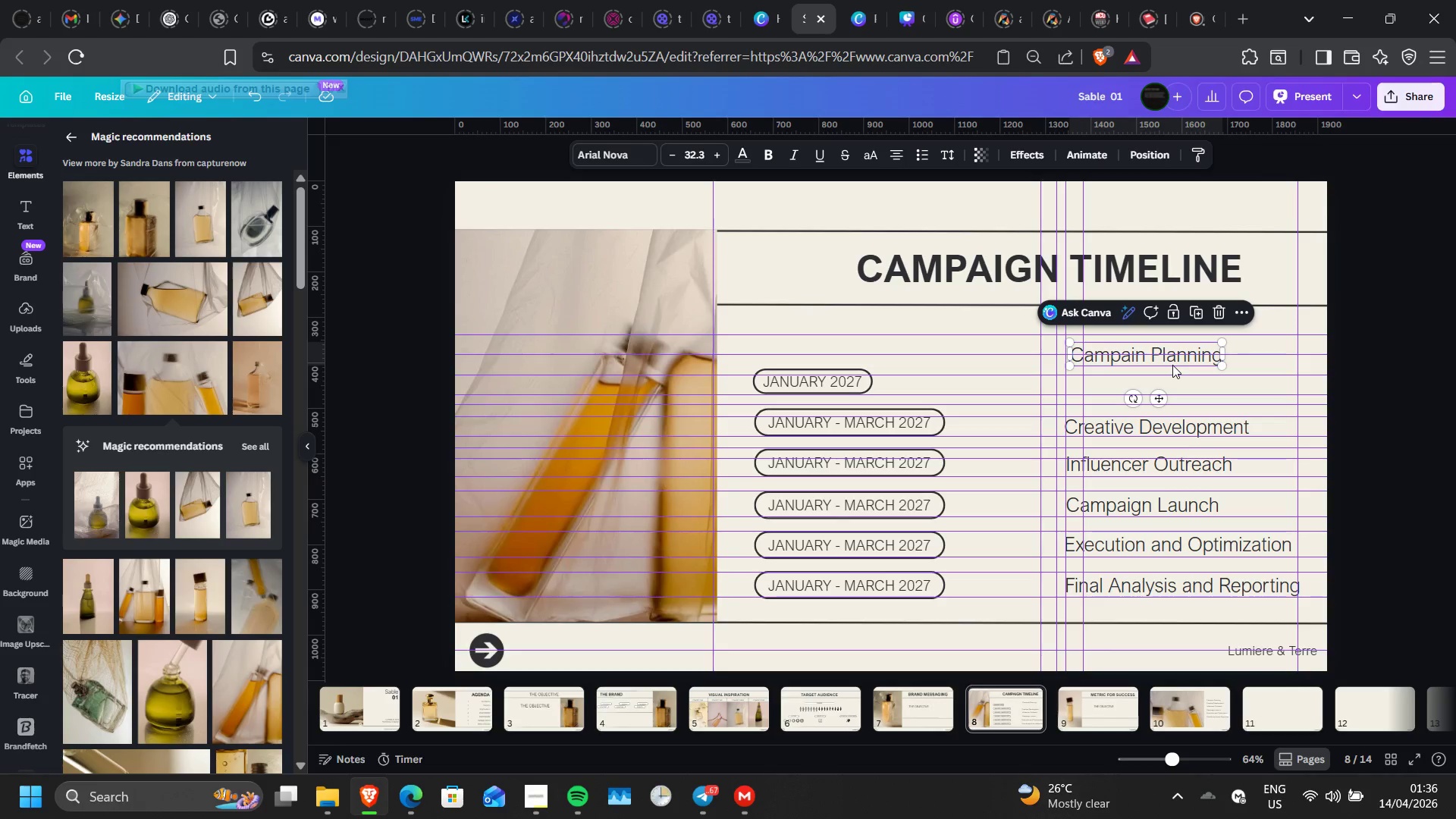 
wait(5.61)
 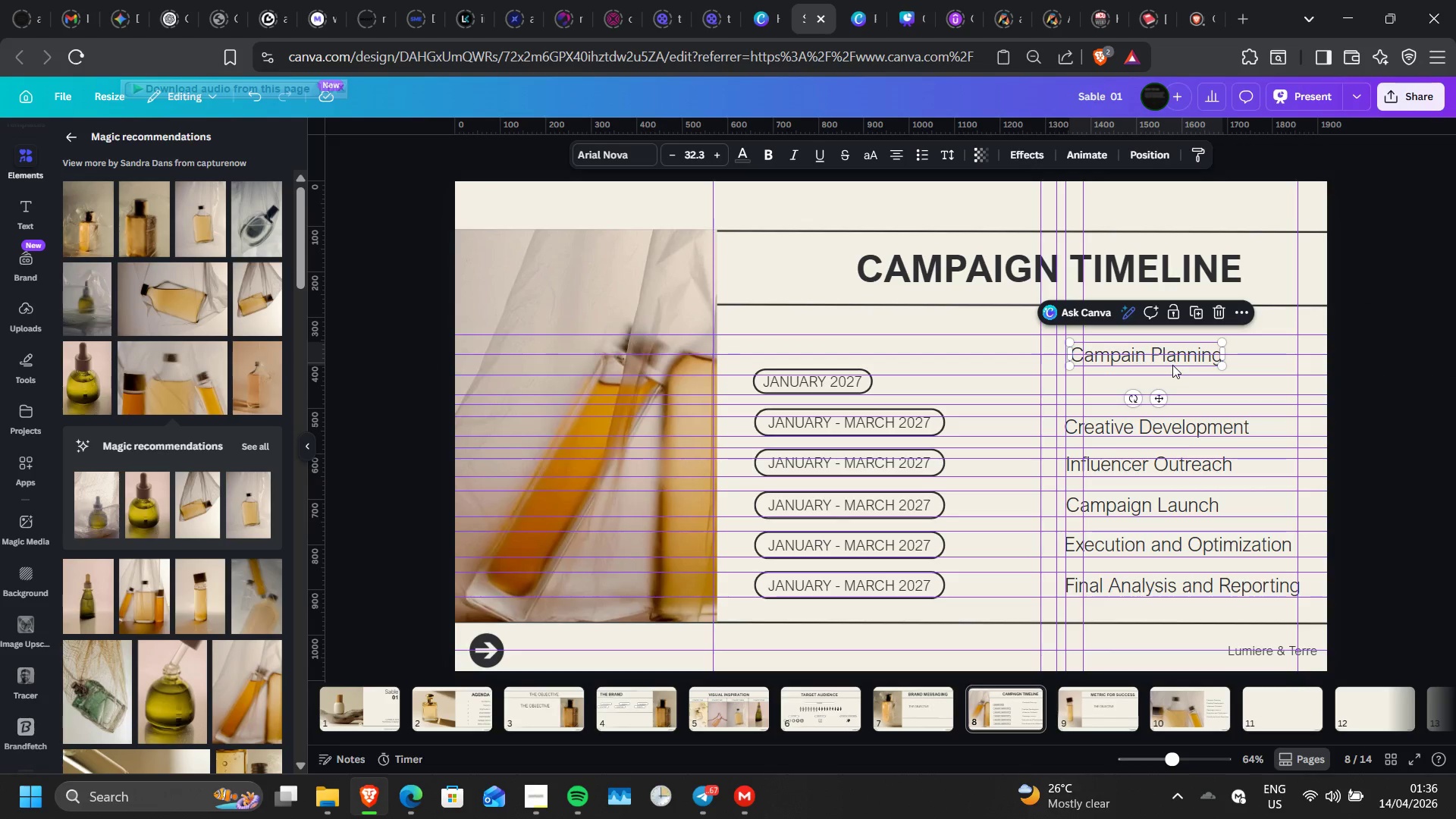 
left_click_drag(start_coordinate=[1156, 399], to_coordinate=[1151, 429])
 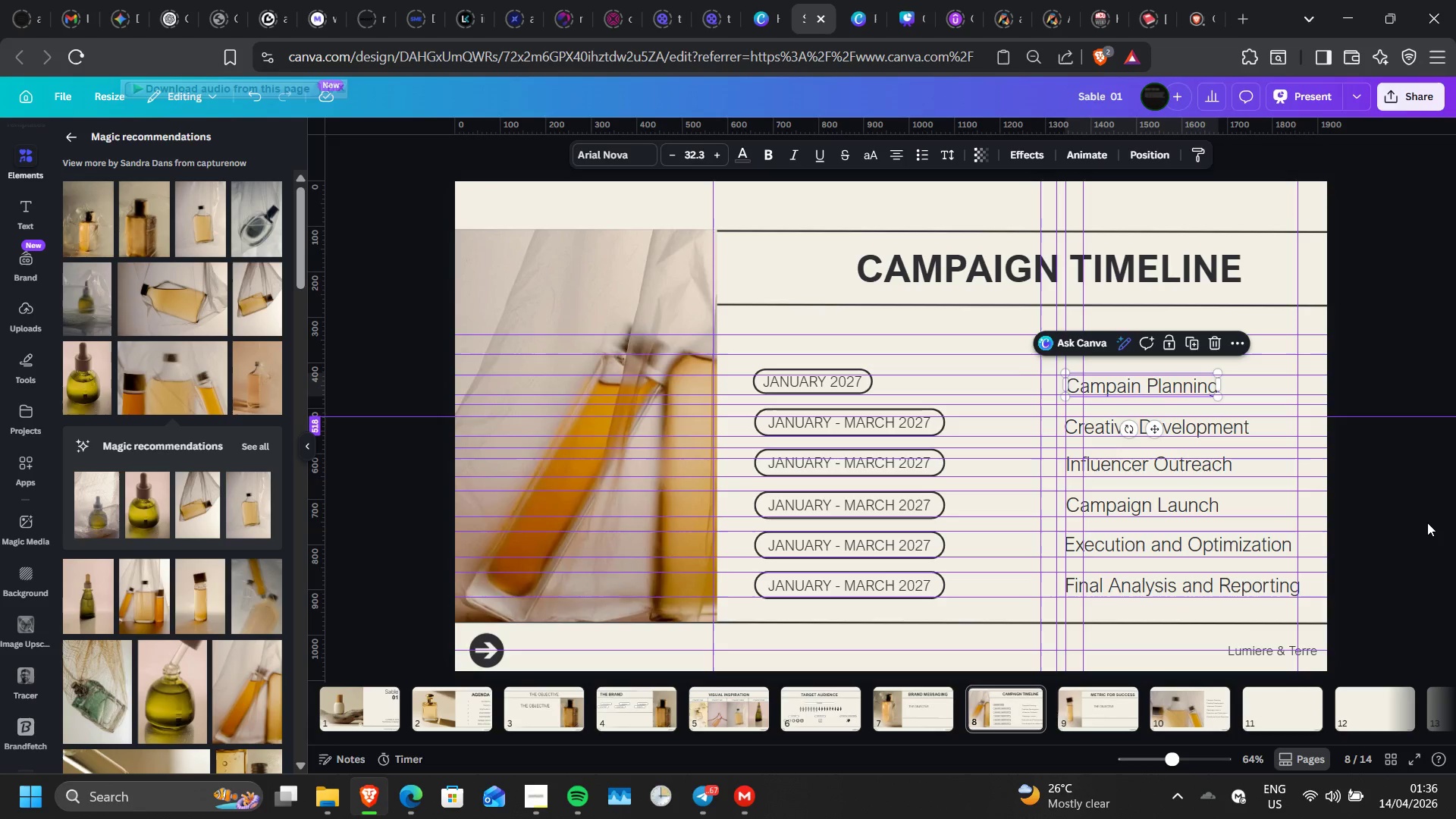 
double_click([1427, 522])
 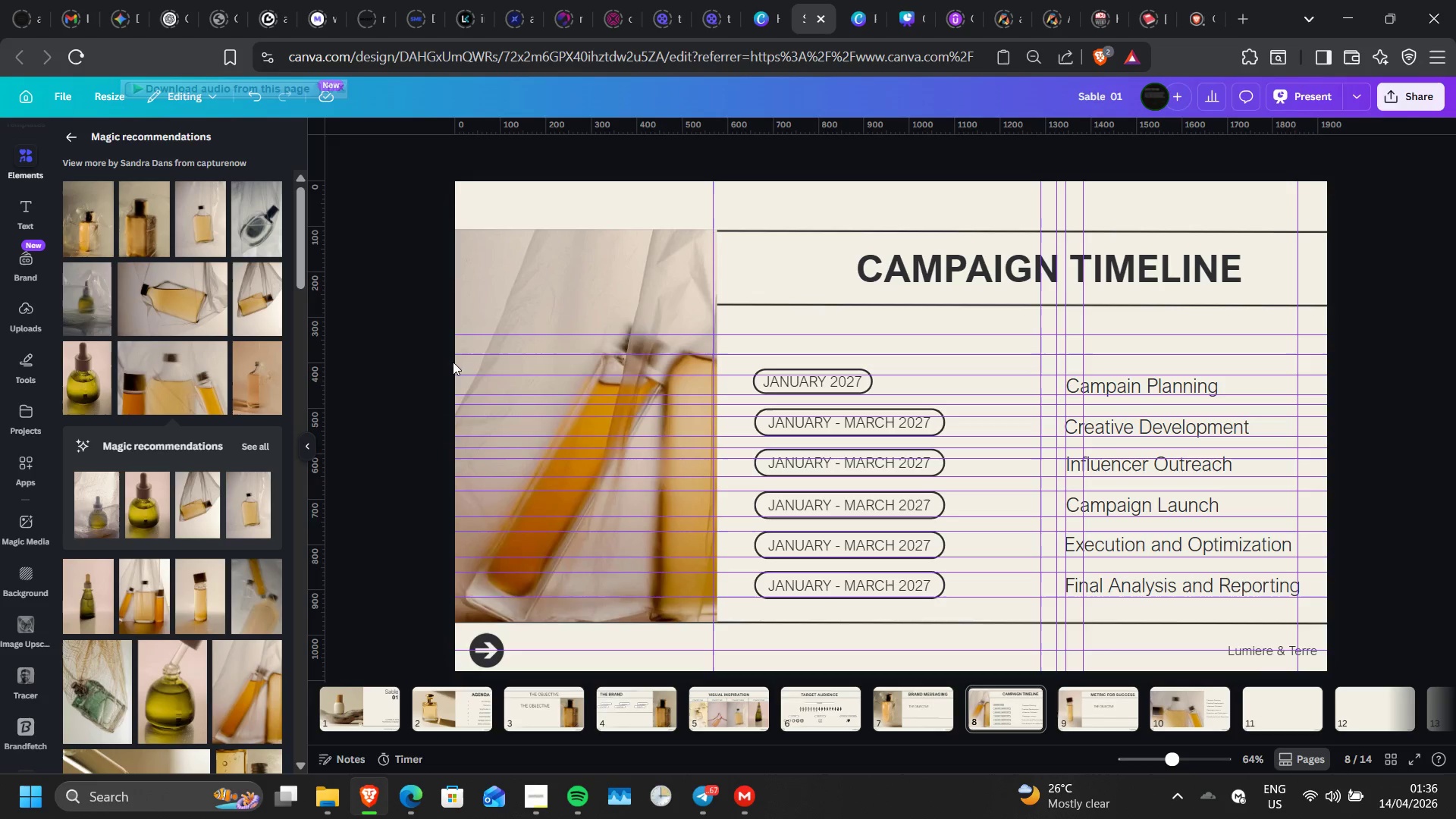 
wait(5.55)
 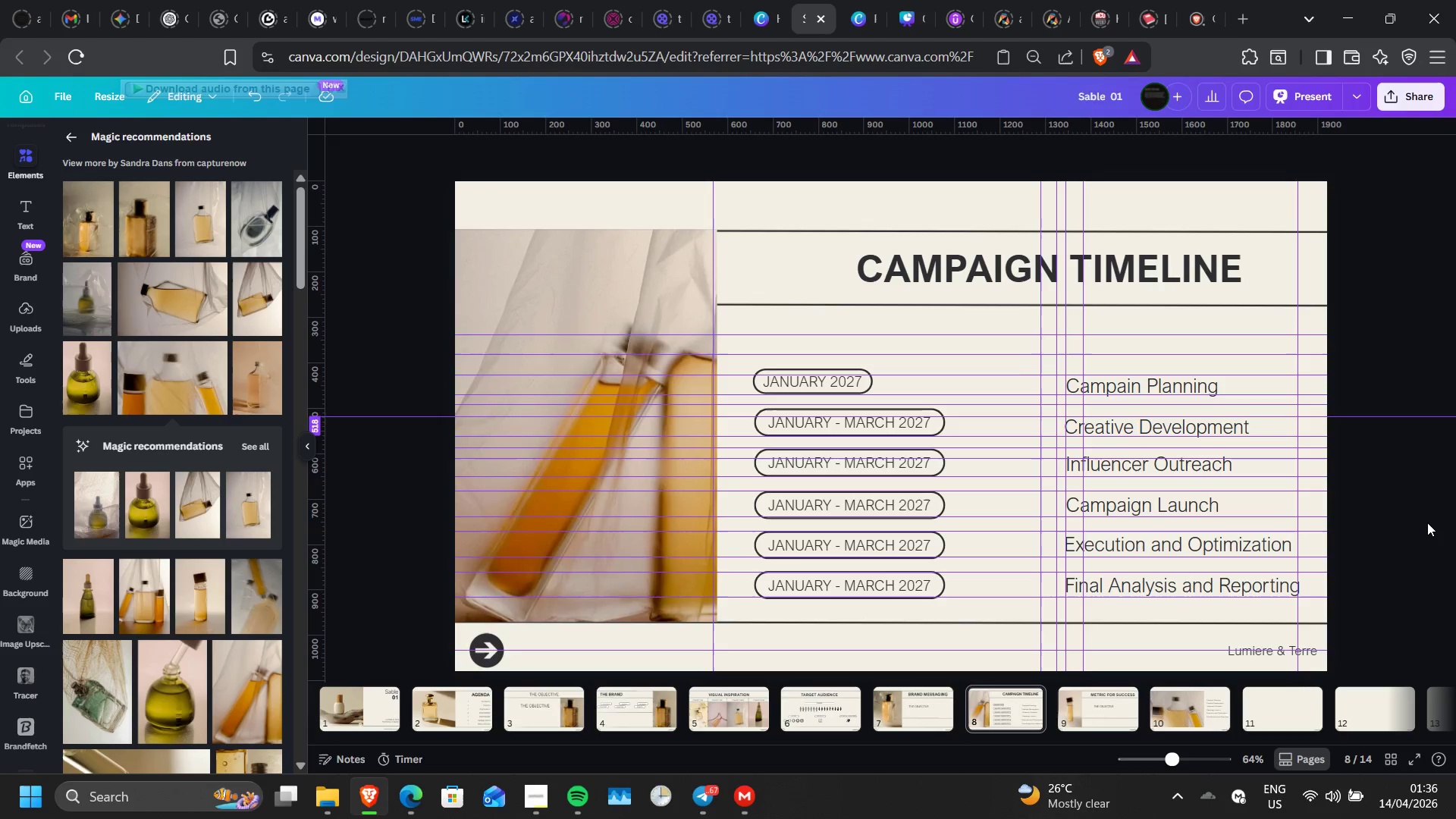 
left_click_drag(start_coordinate=[325, 381], to_coordinate=[753, 369])
 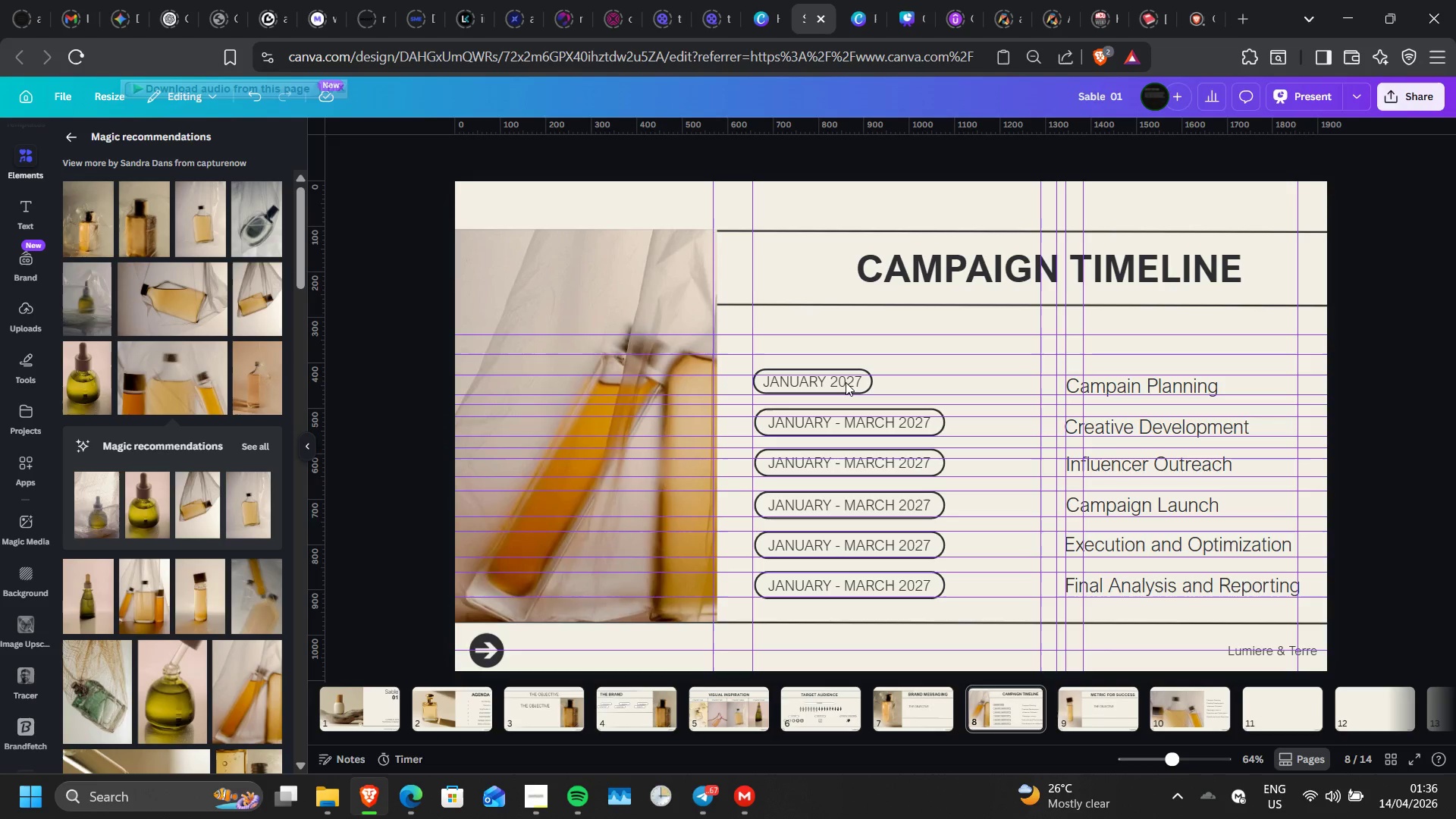 
left_click([846, 382])
 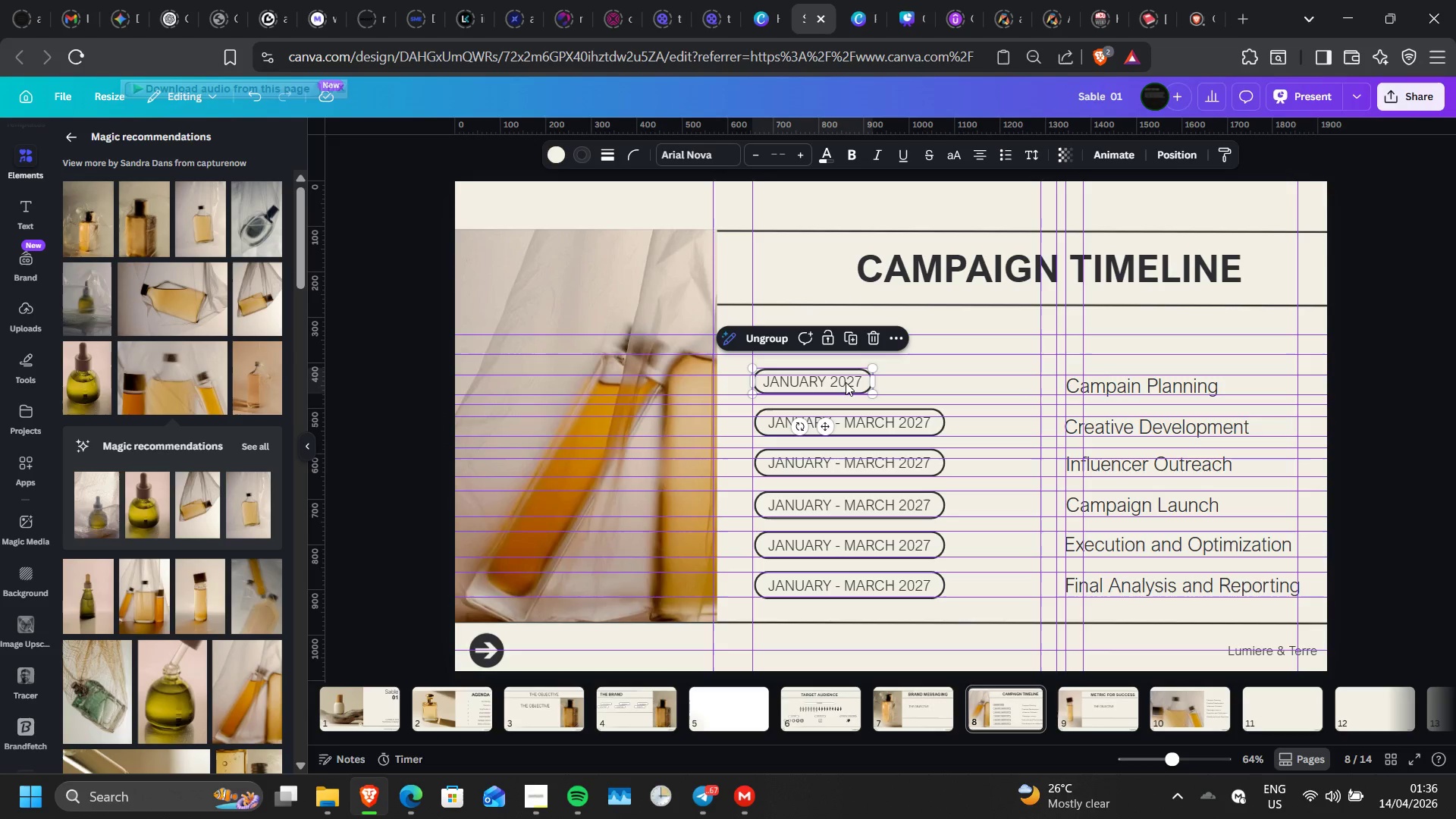 
key(ArrowRight)
 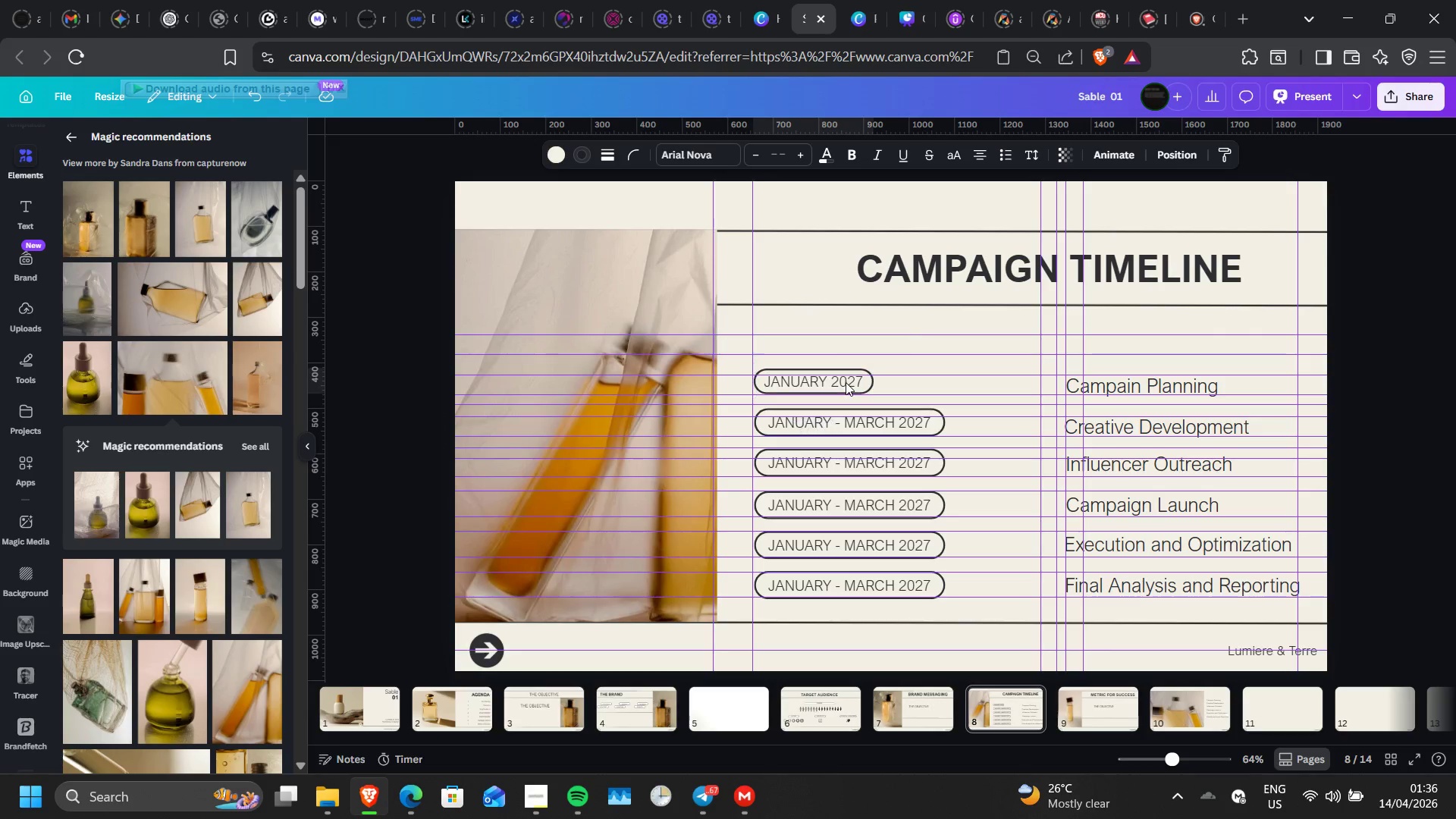 
key(ArrowRight)
 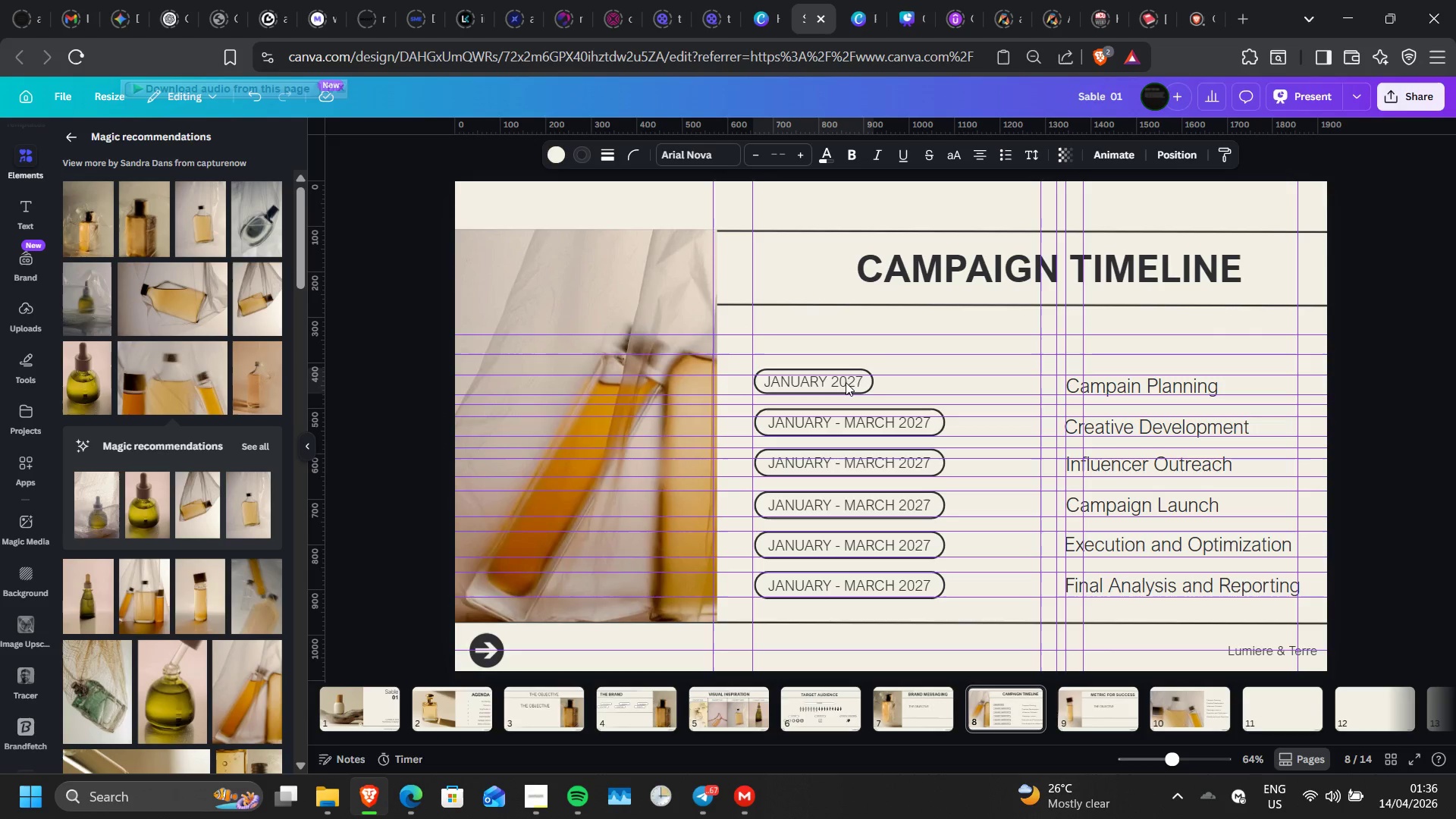 
key(ArrowRight)
 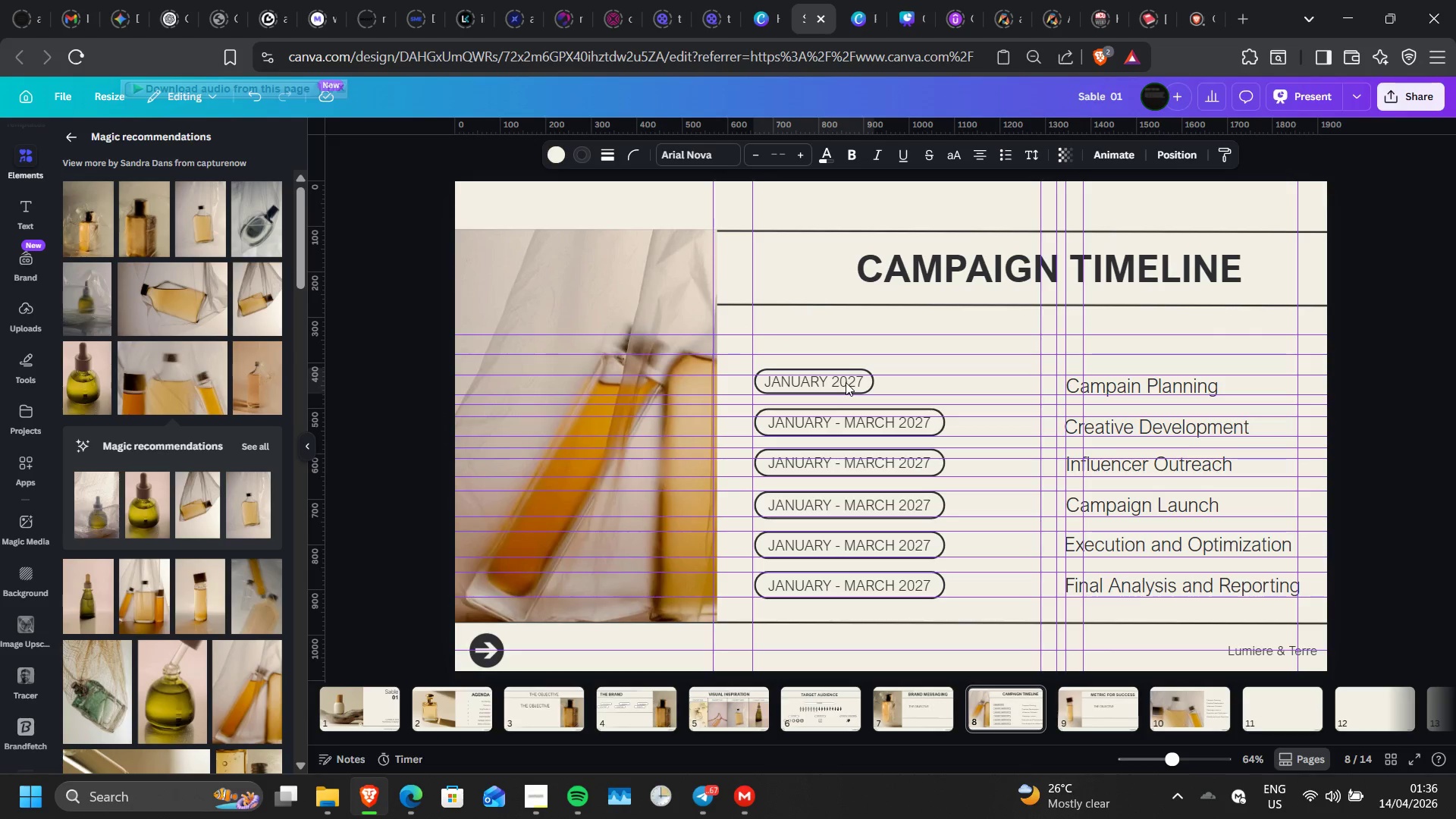 
key(ArrowRight)
 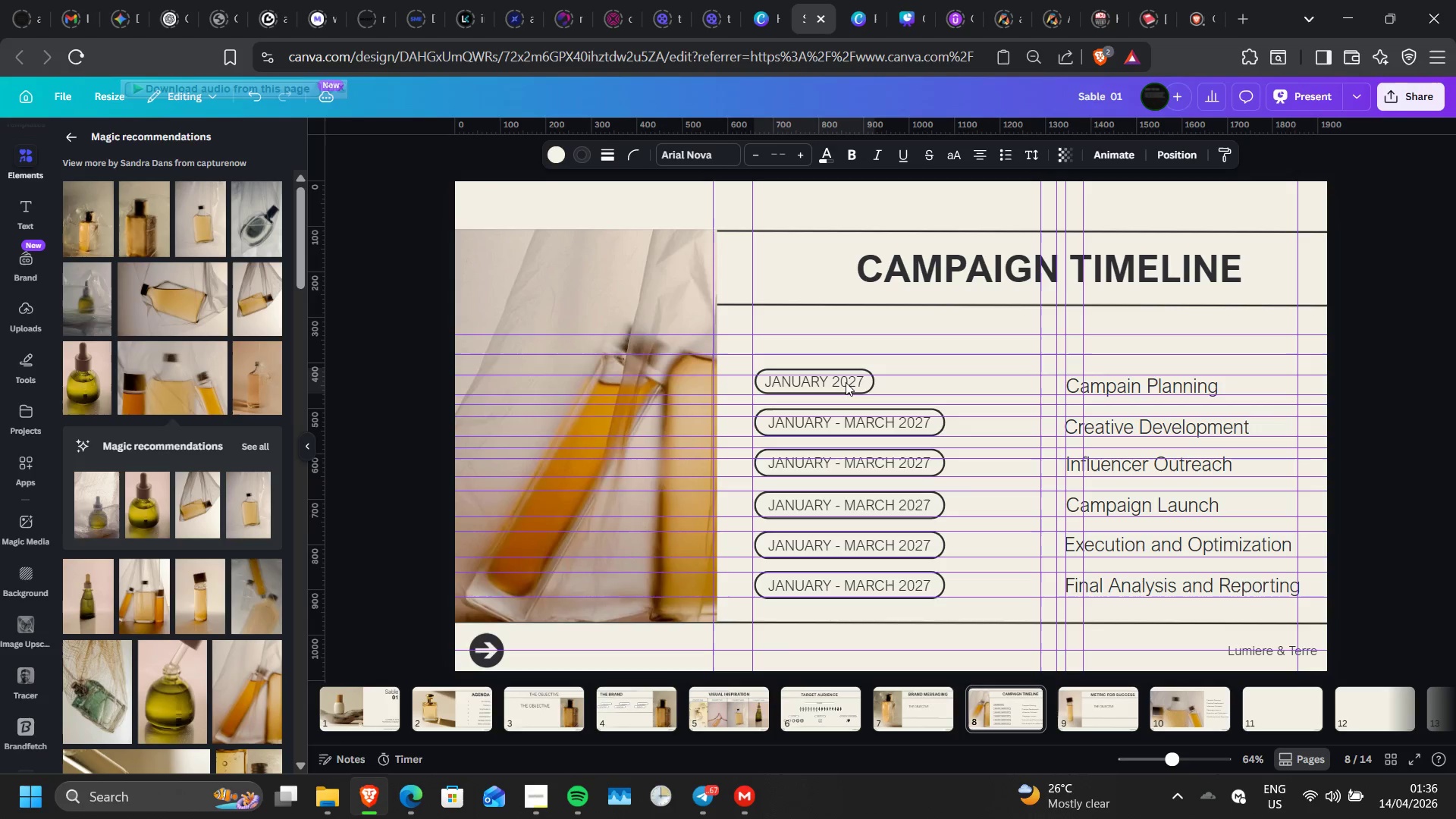 
key(ArrowLeft)
 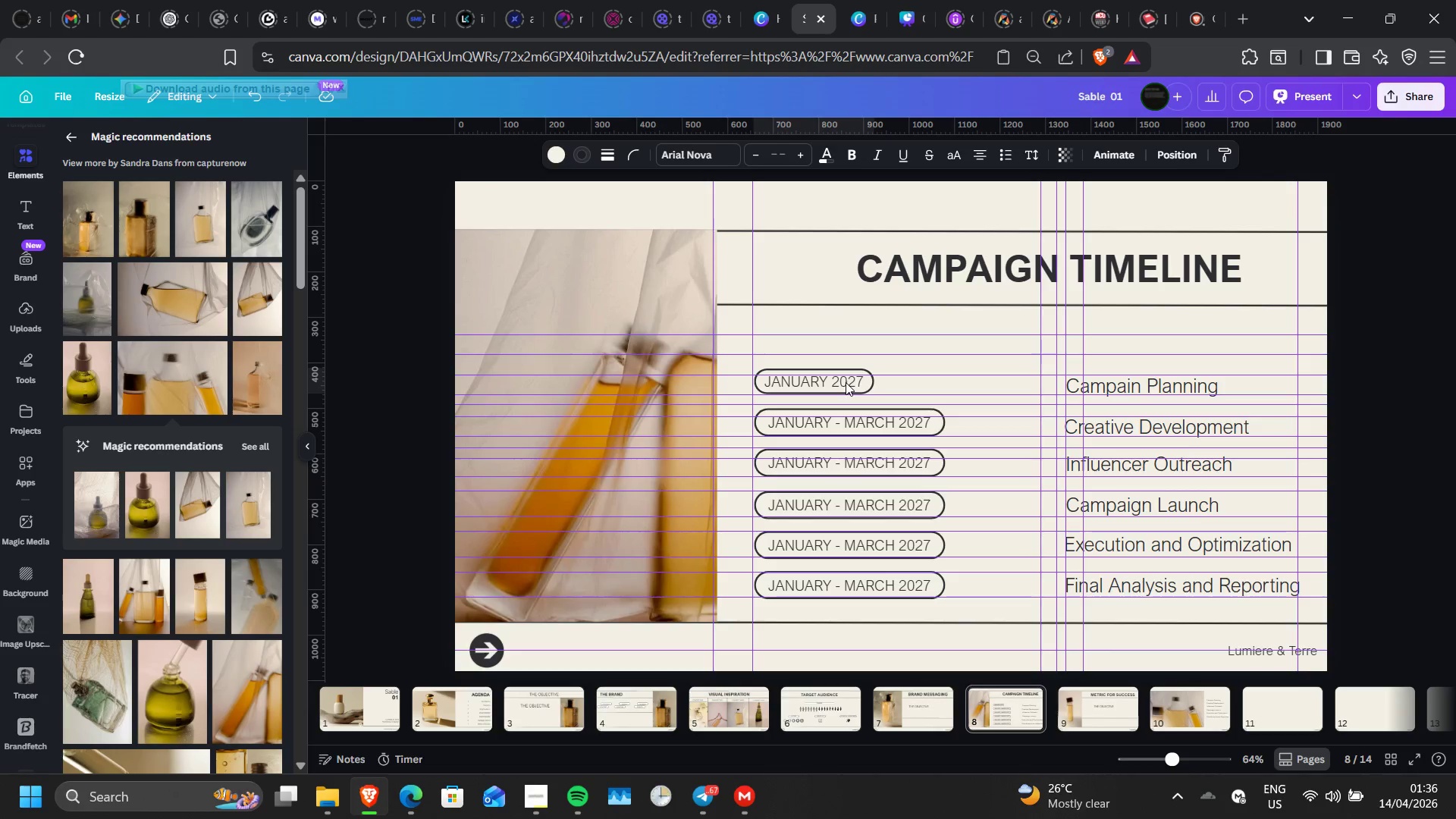 
key(ArrowLeft)
 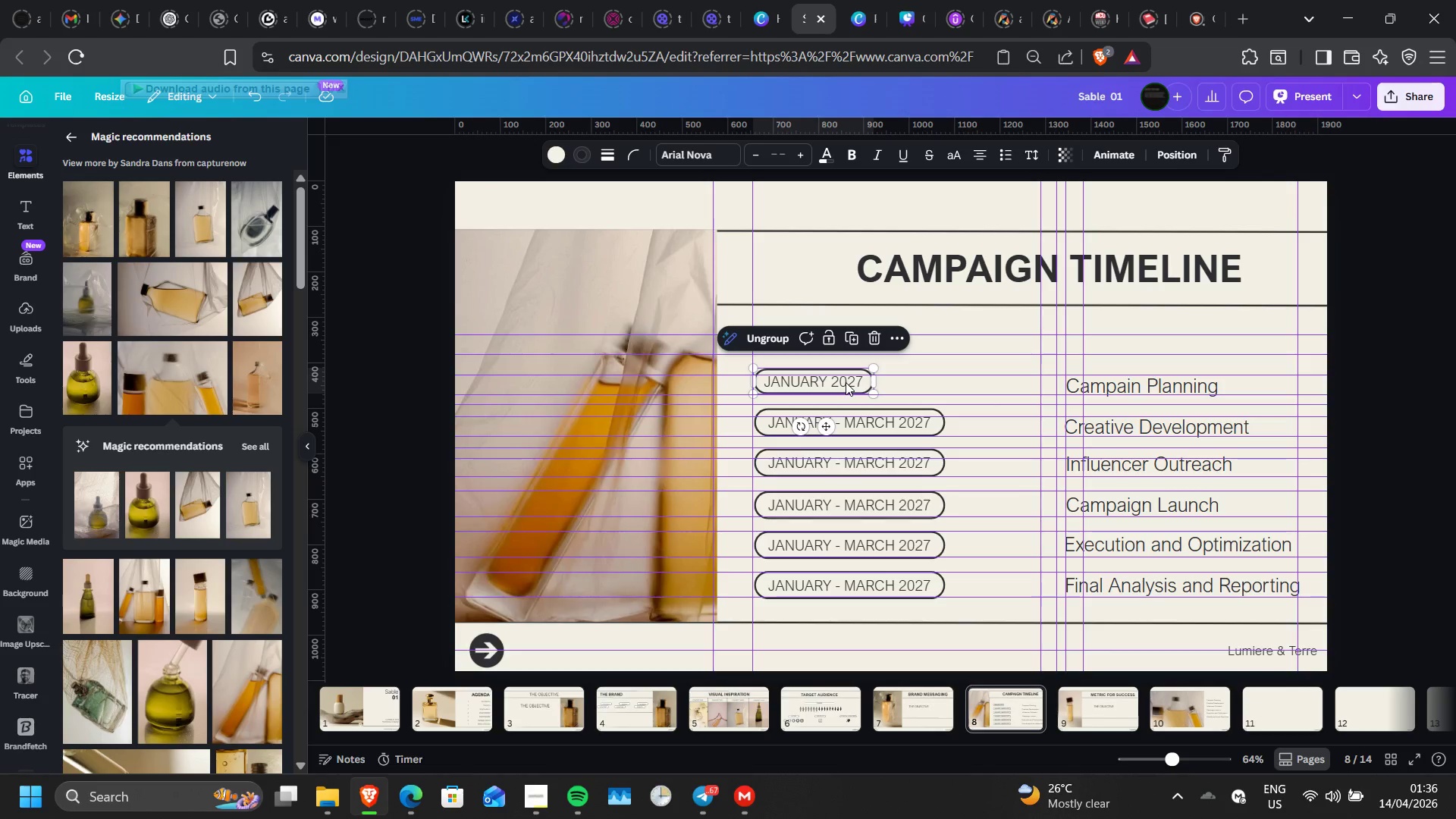 
wait(16.09)
 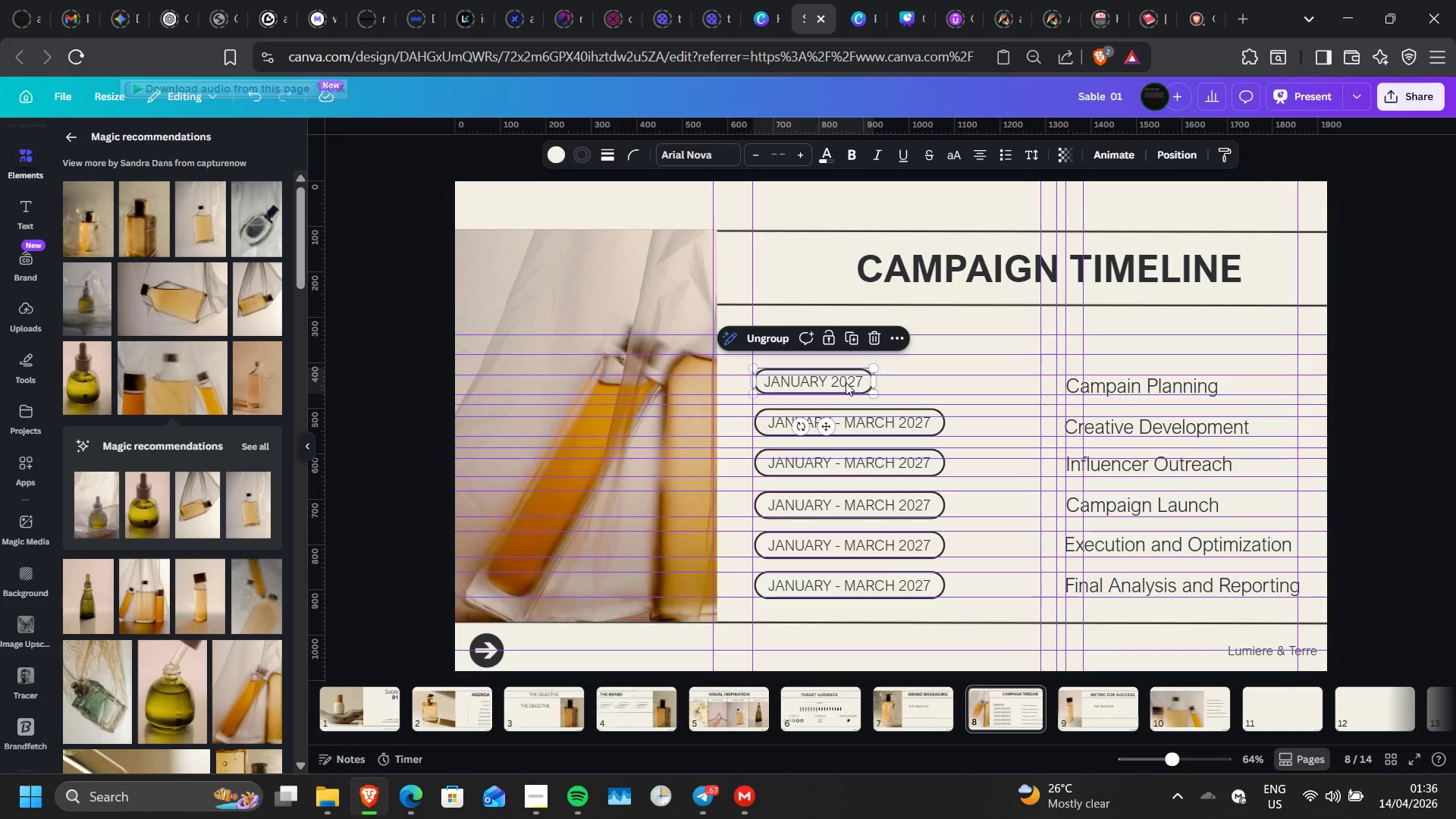 
double_click([839, 463])
 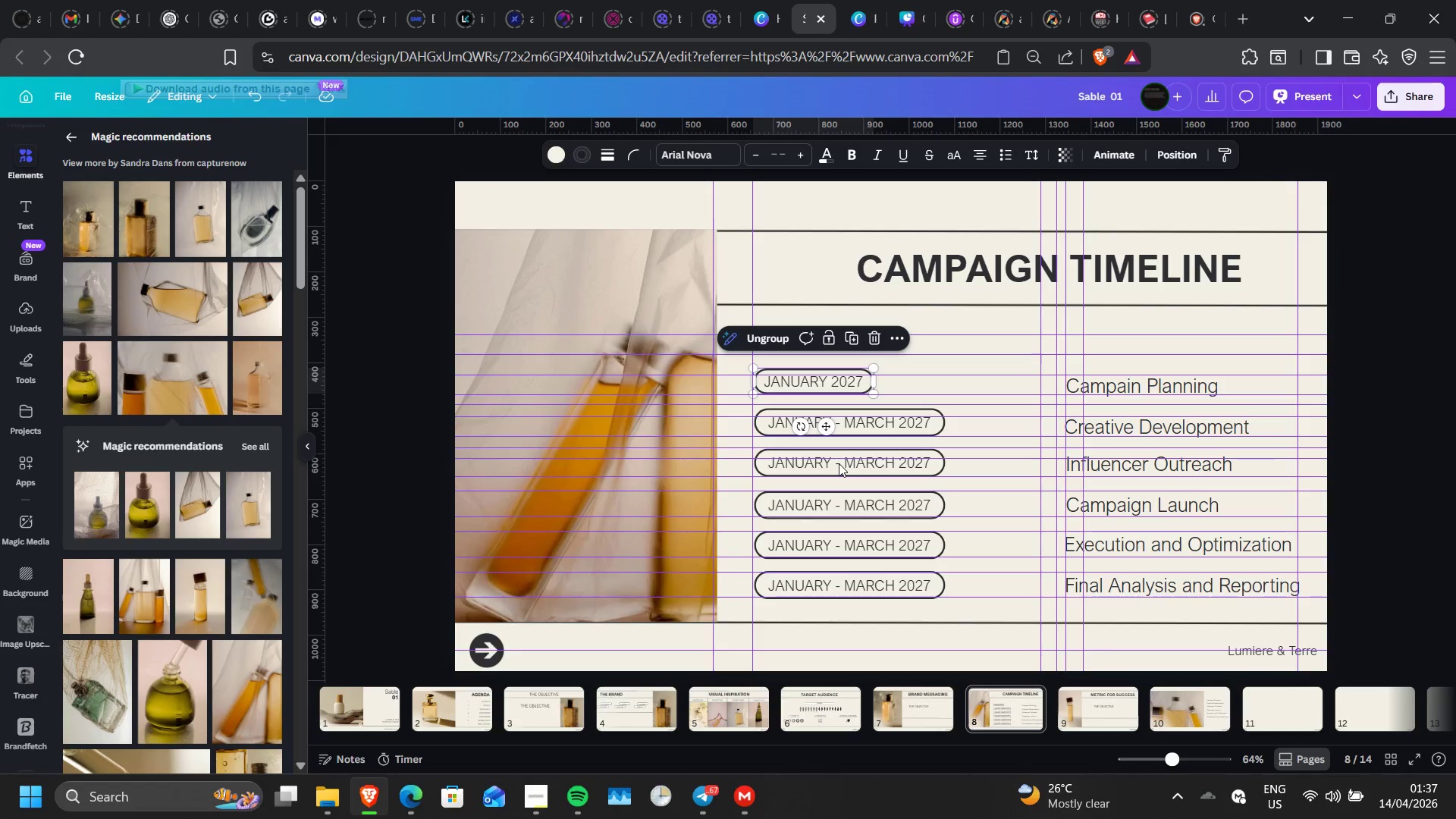 
triple_click([839, 463])
 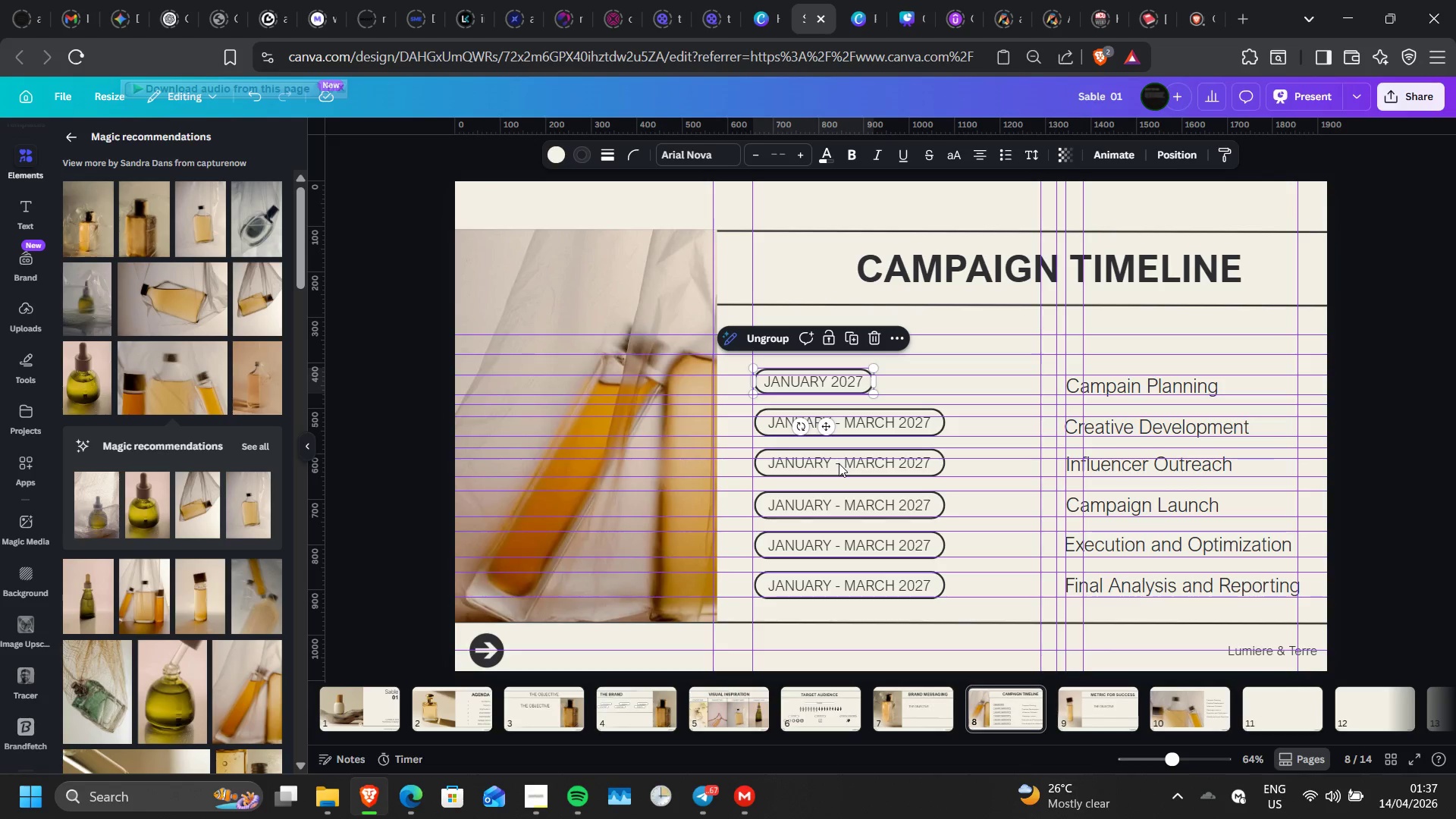 
triple_click([839, 463])
 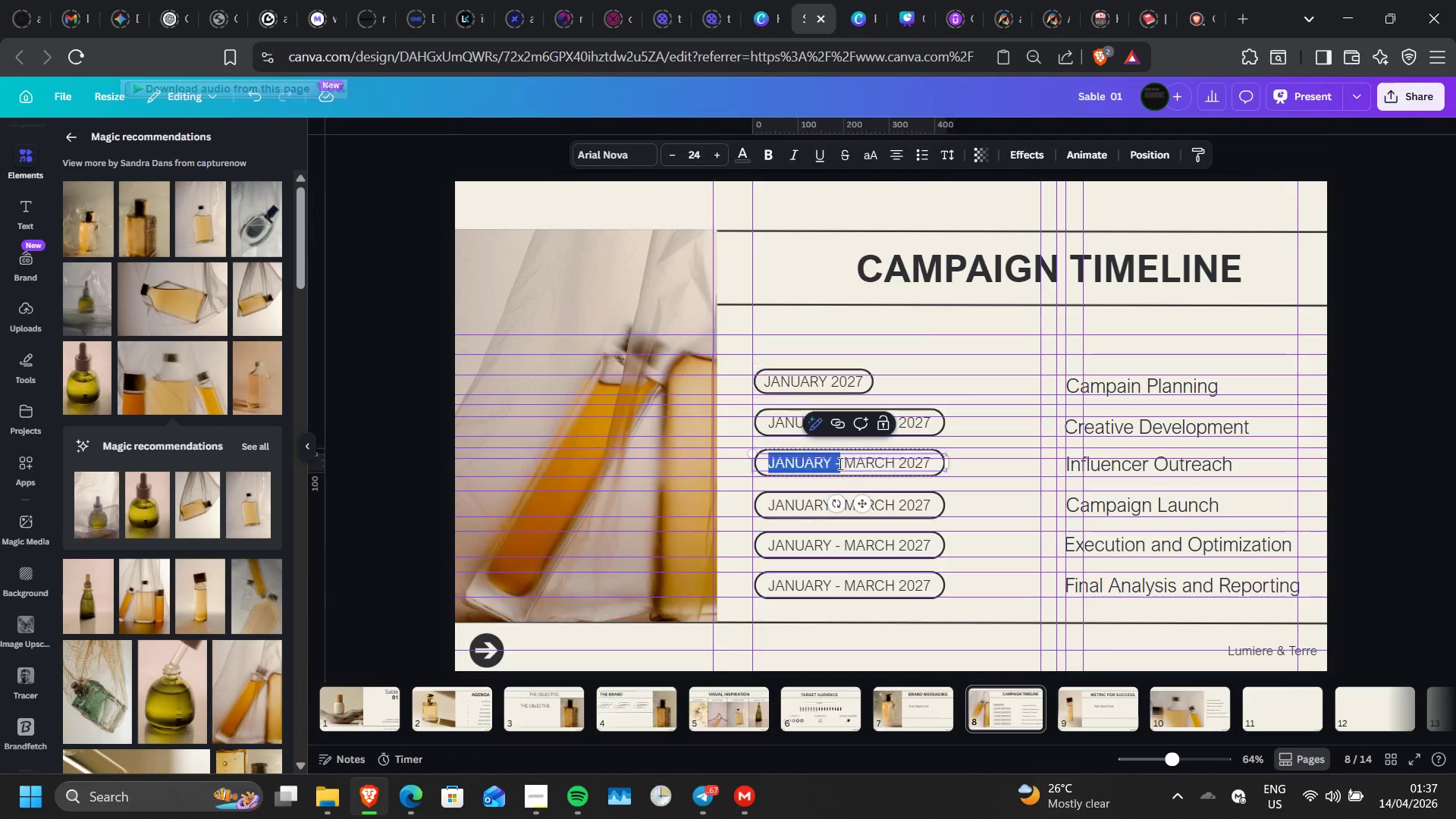 
triple_click([839, 463])
 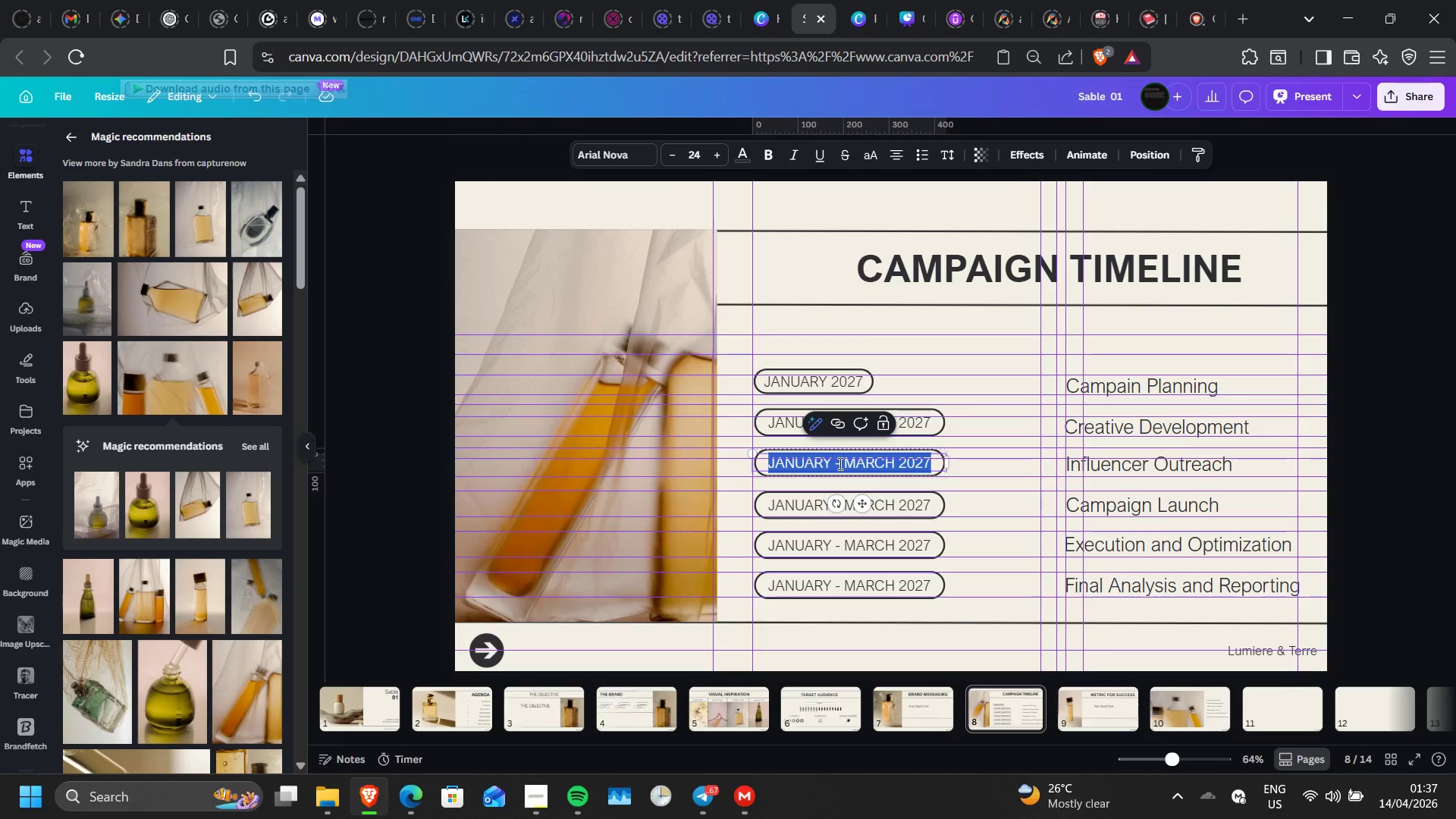 
type(FEBRUAT)
key(Backspace)
 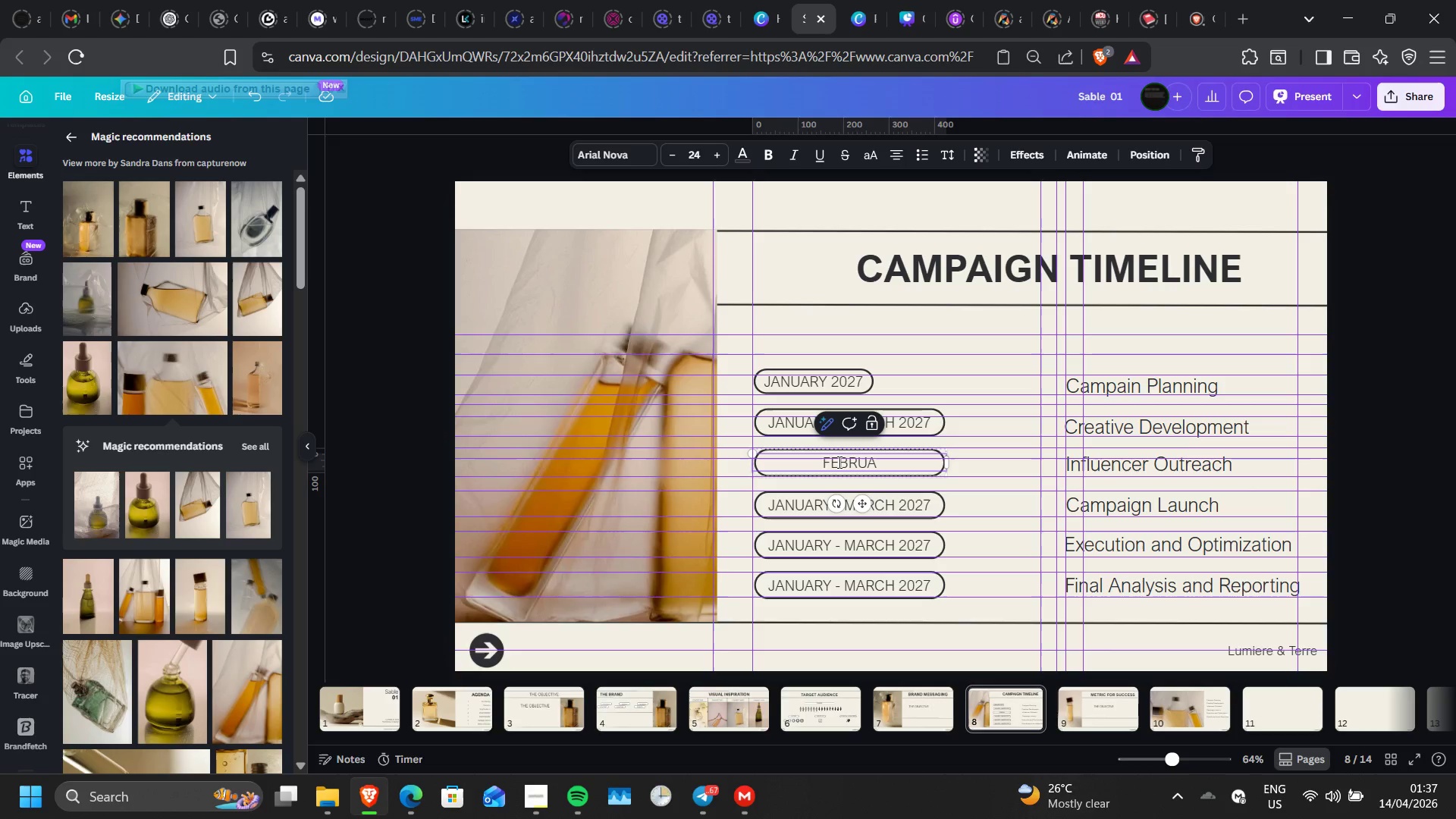 
type(RY 2027)
 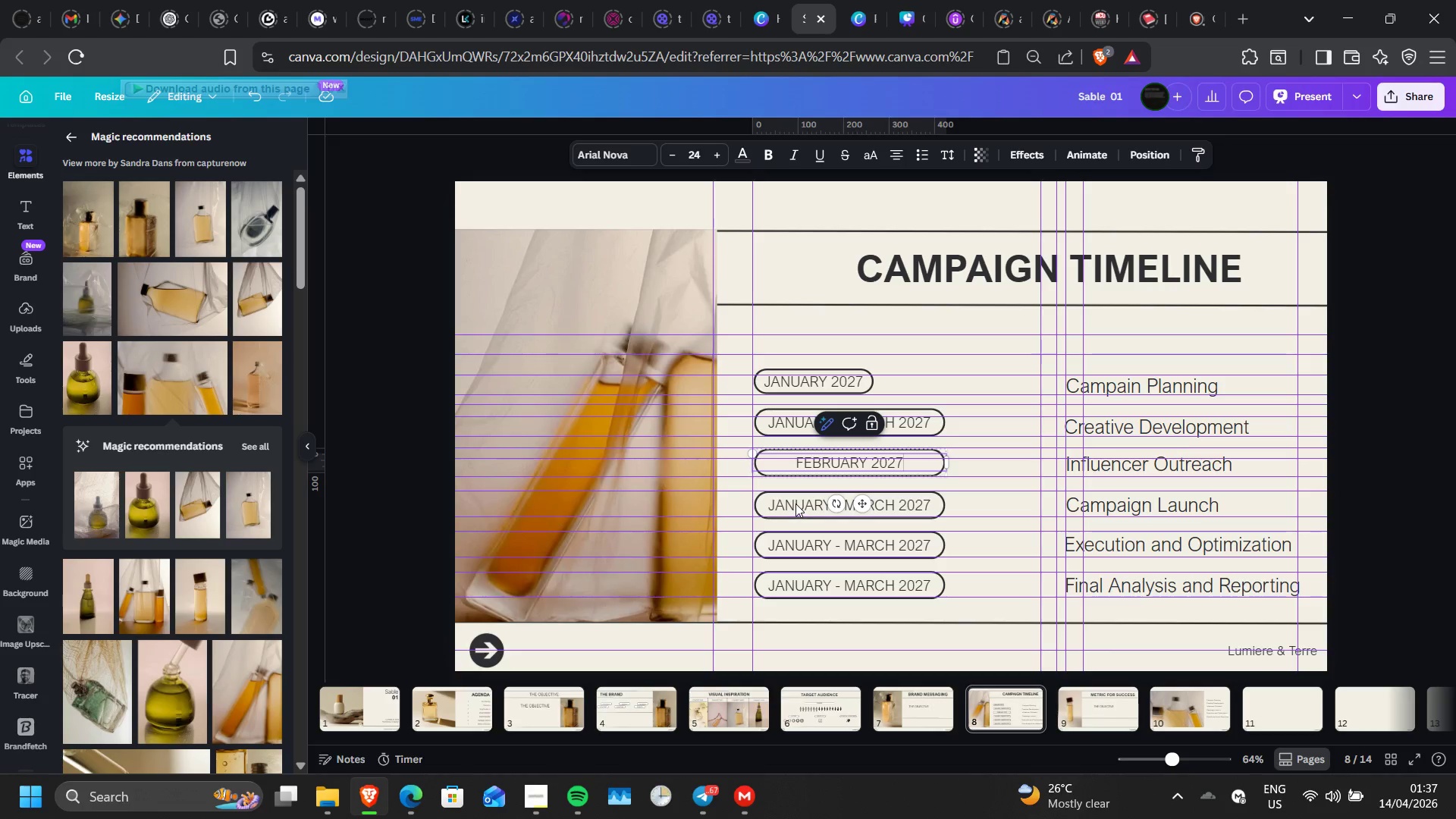 
left_click([795, 504])
 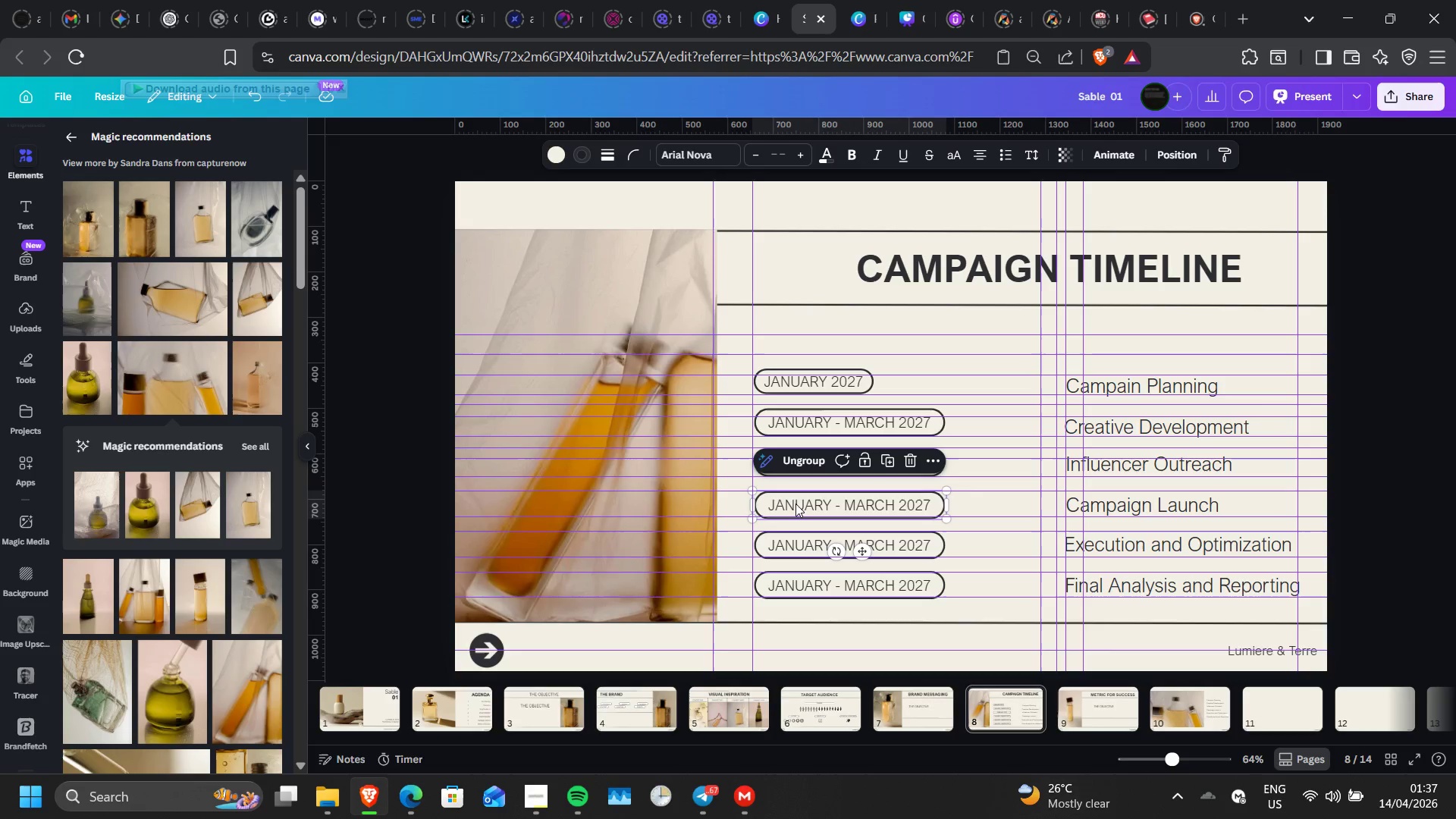 
wait(6.75)
 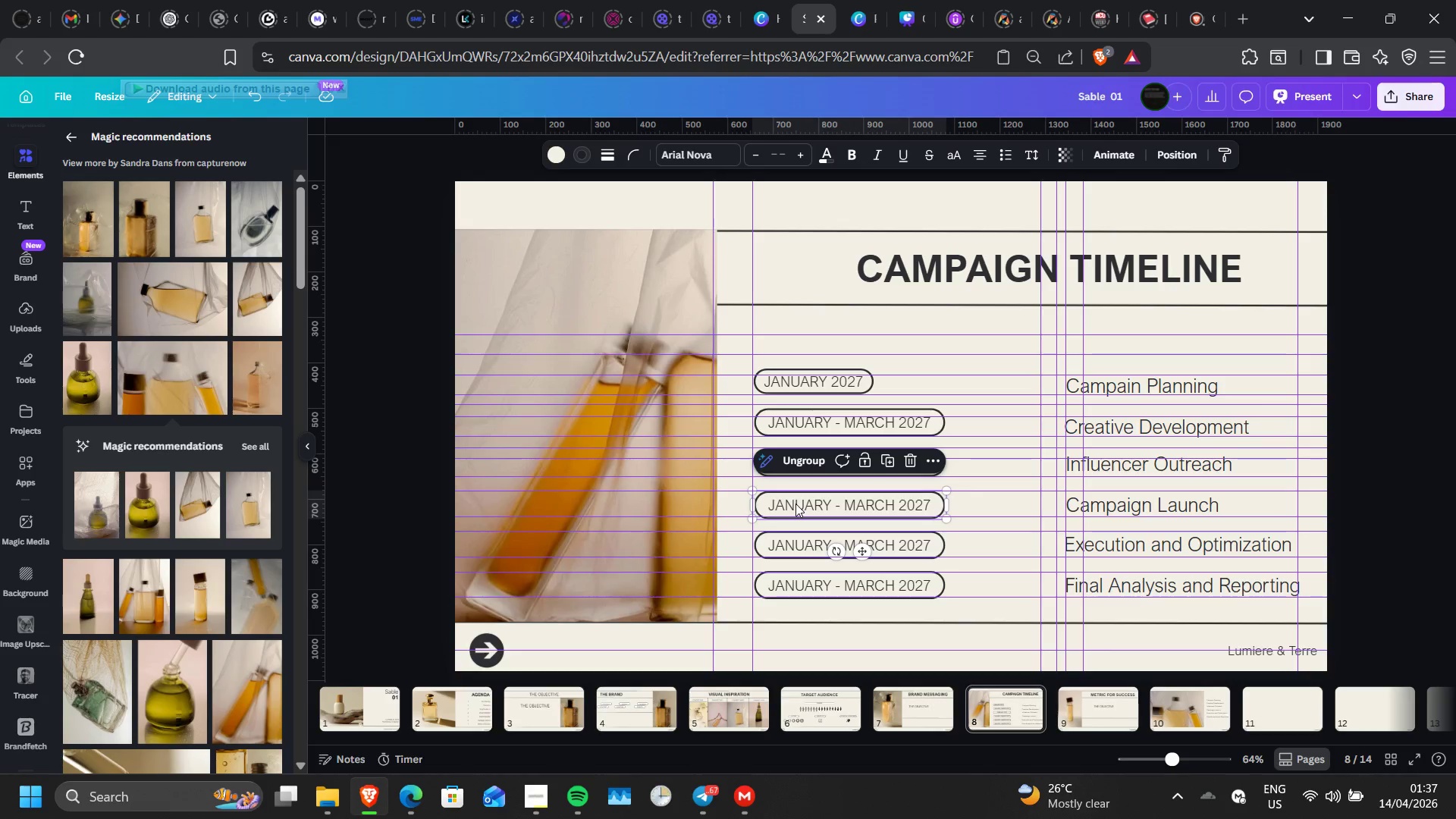 
double_click([795, 504])
 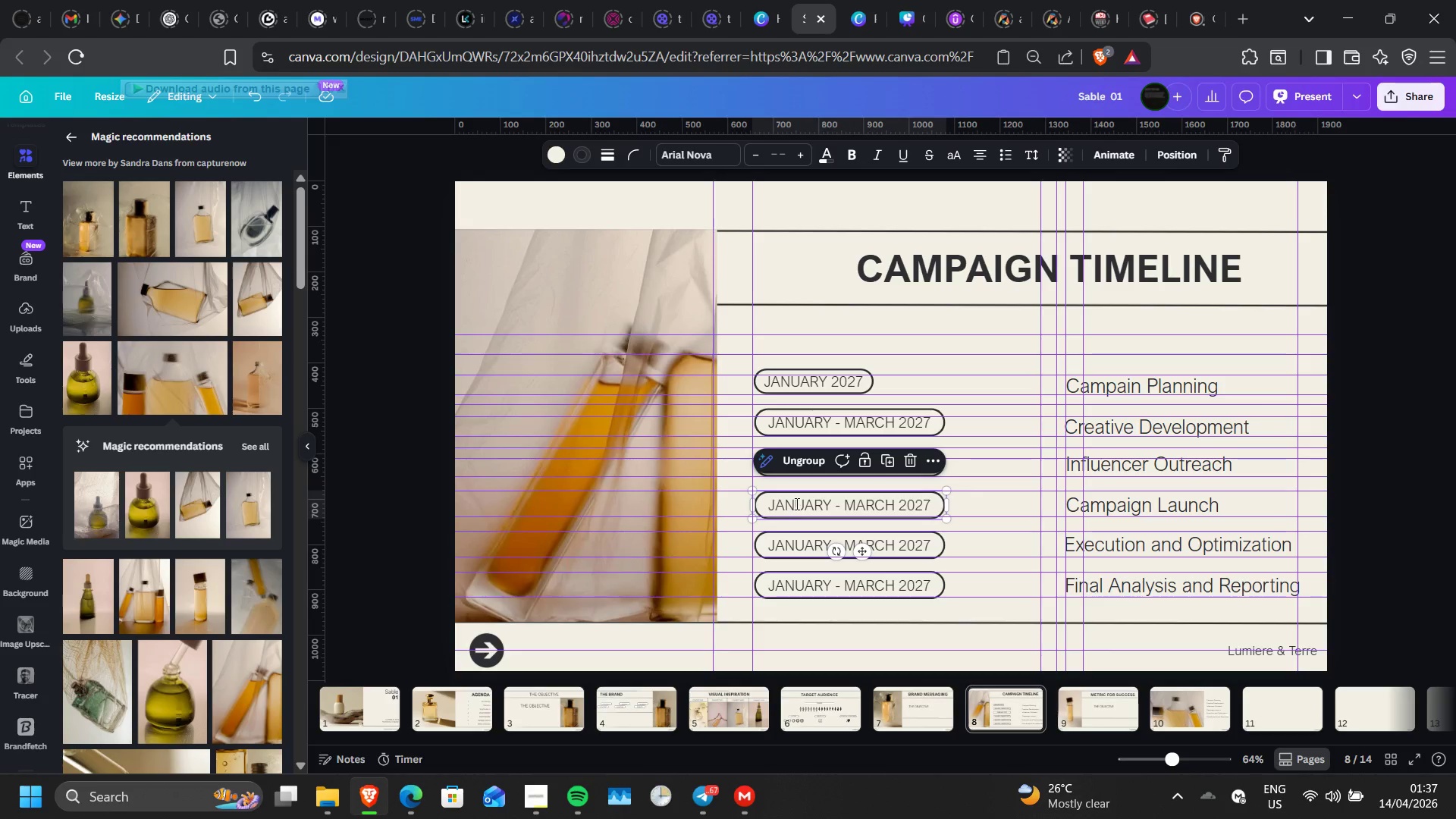 
triple_click([795, 504])
 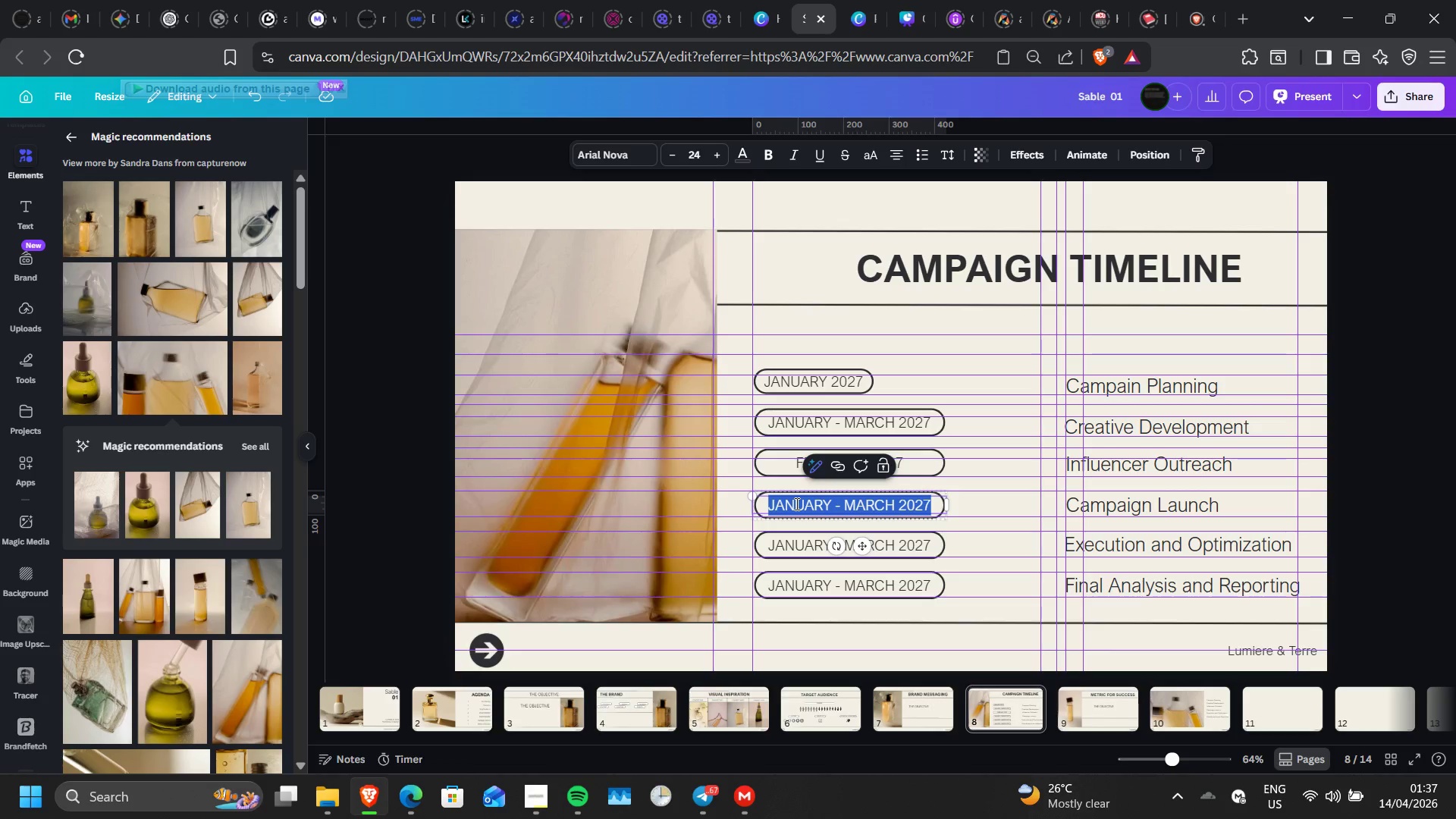 
wait(5.02)
 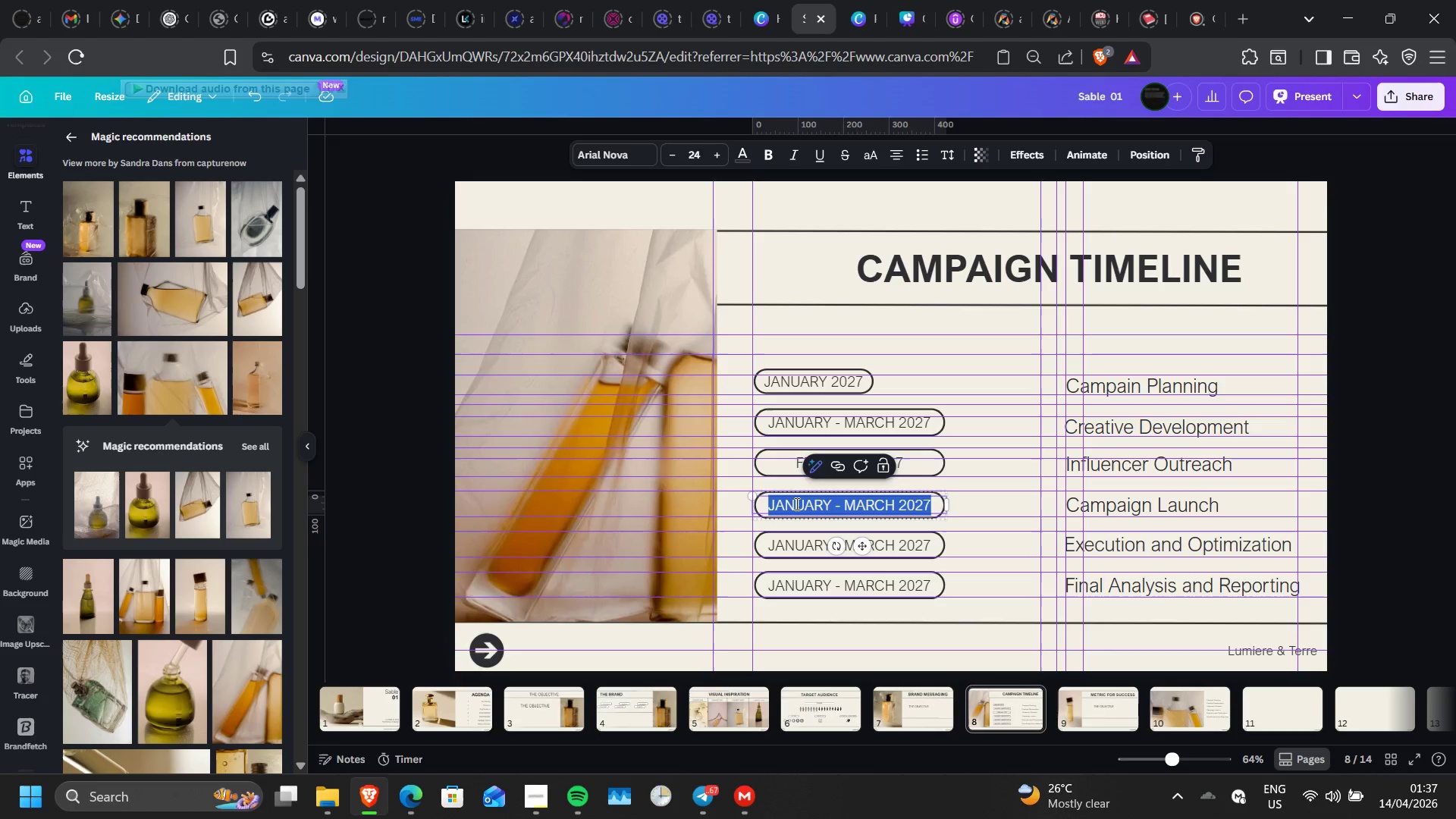 
type(APRIL 2027)
 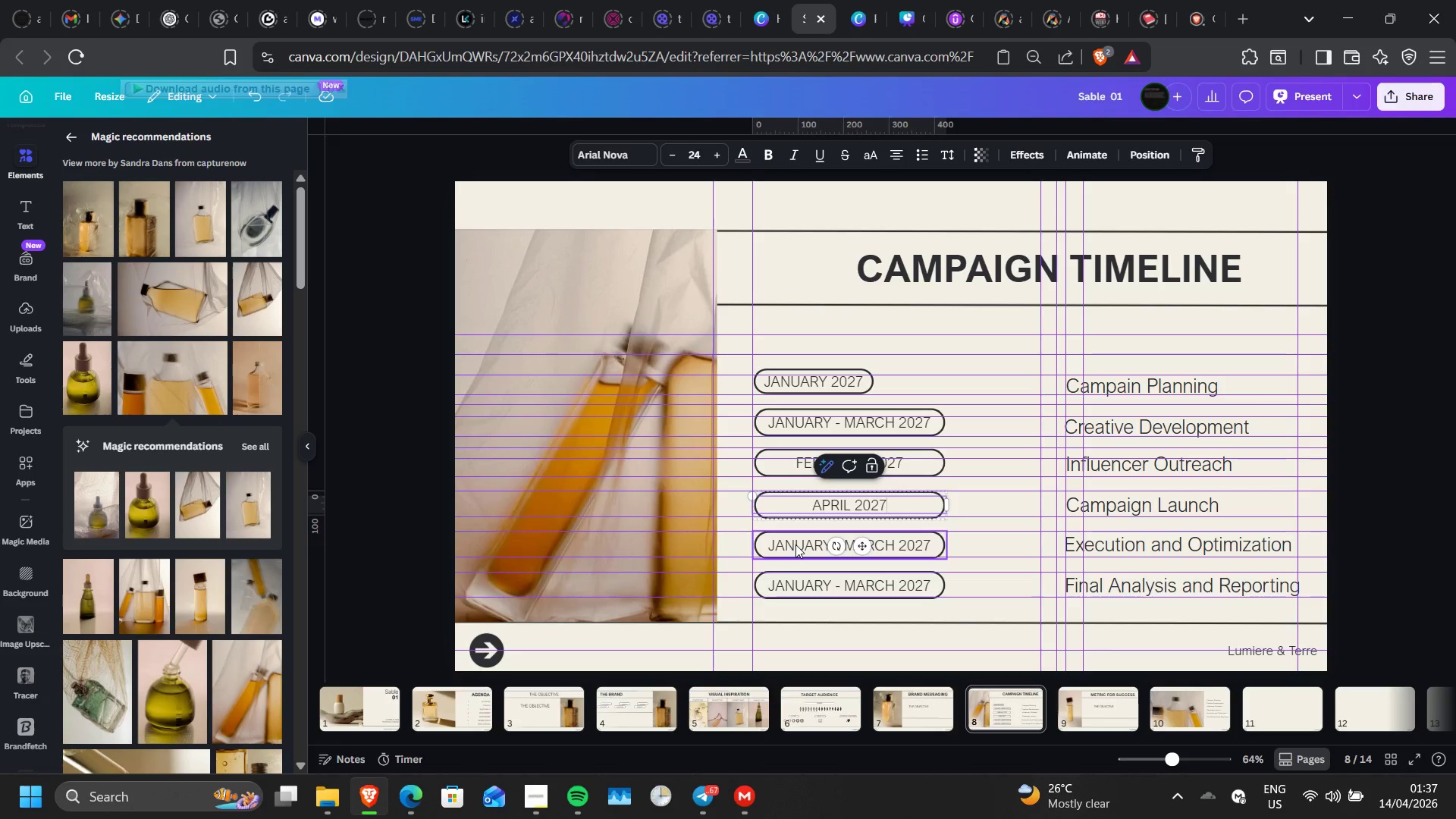 
triple_click([795, 544])
 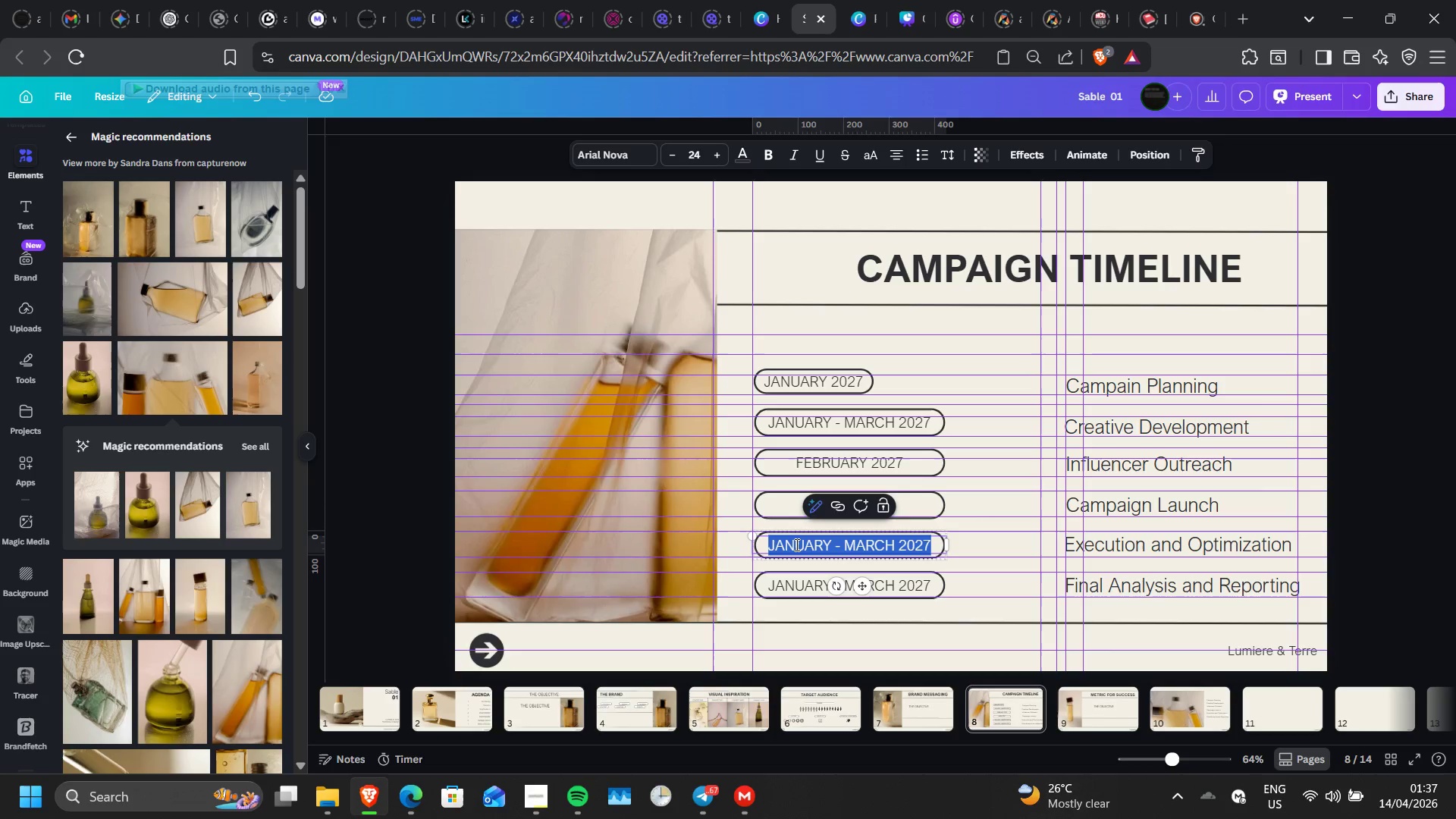 
type(MAY )
 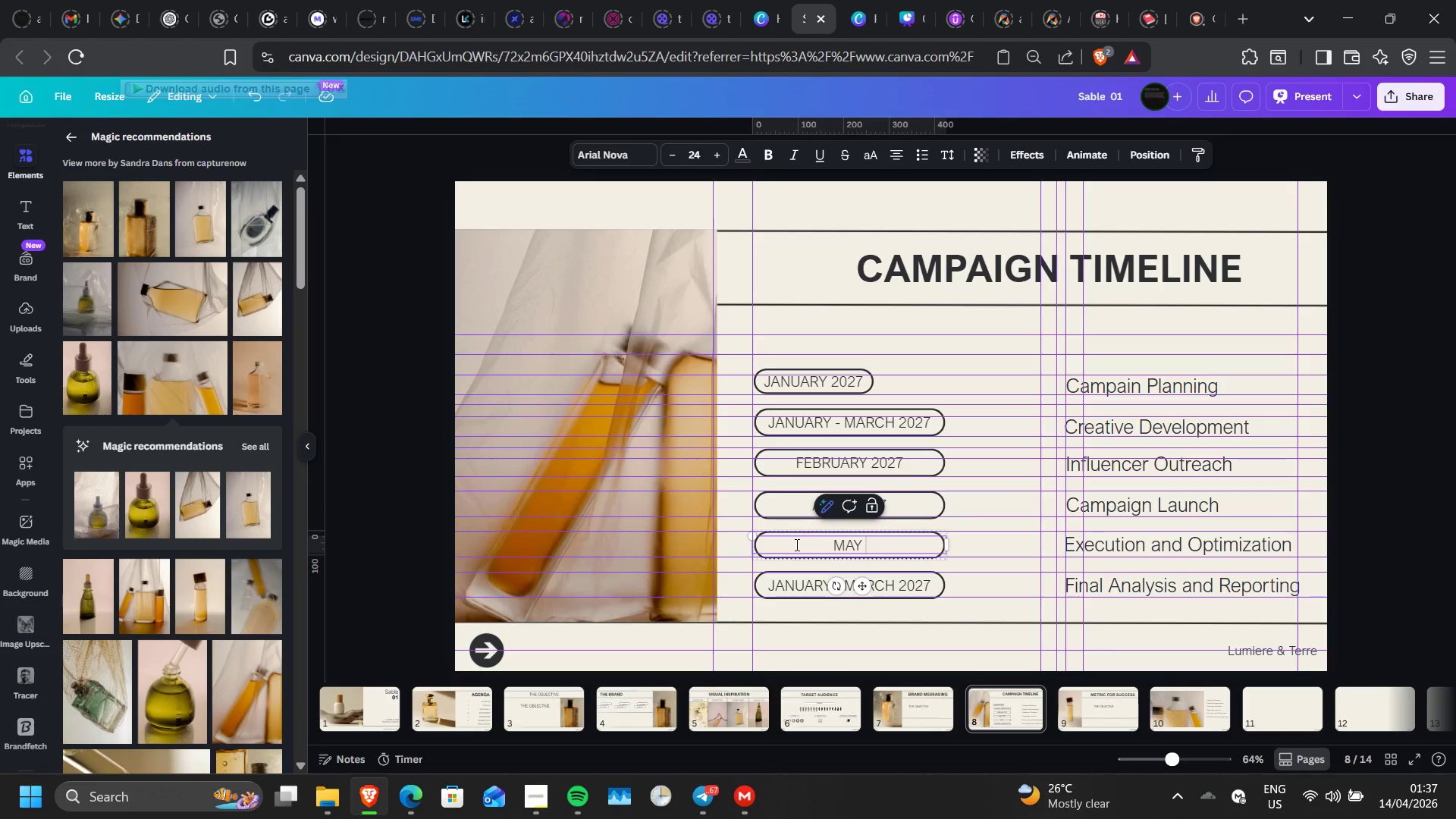 
type(- JULY 2027)
 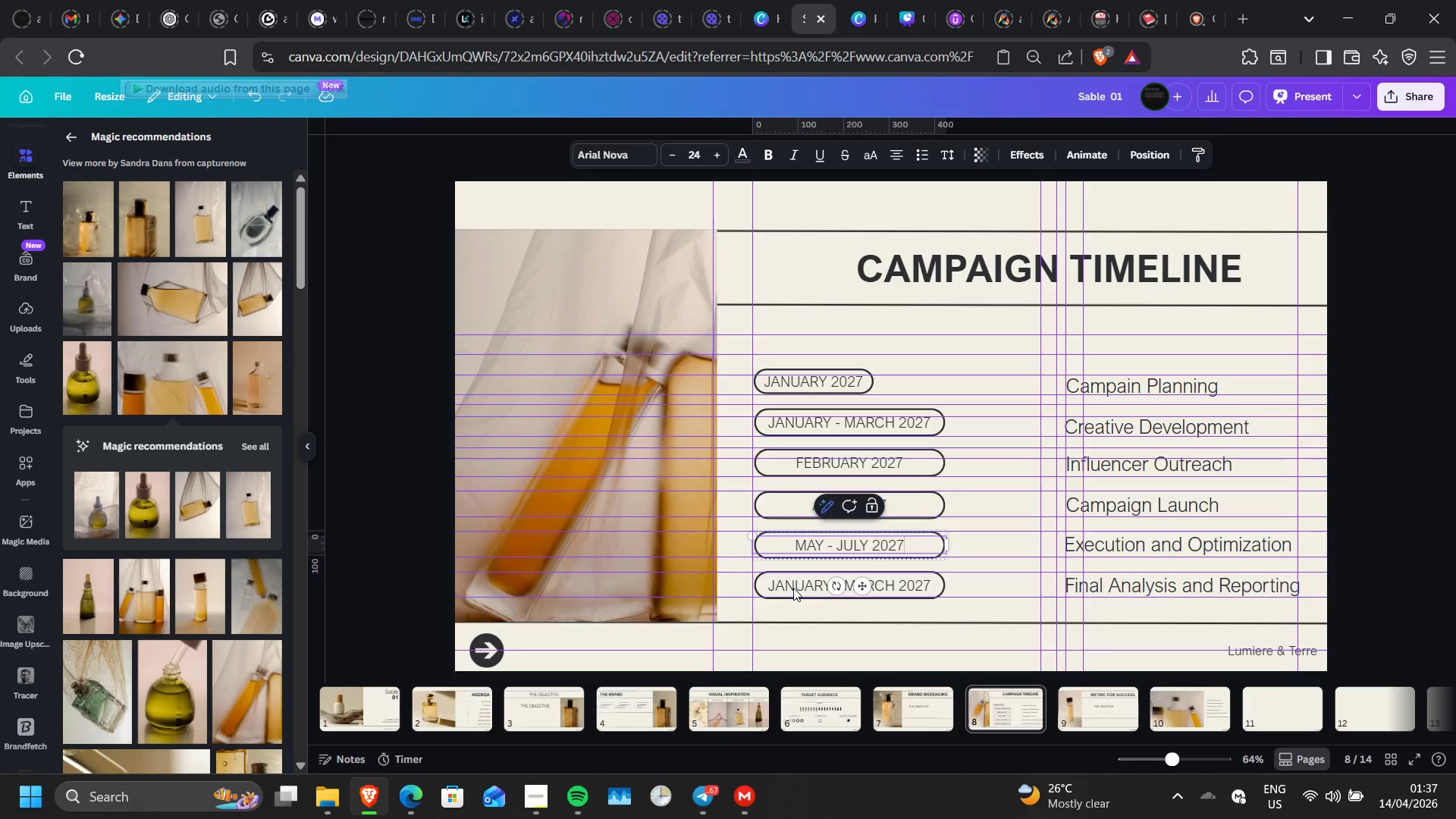 
double_click([793, 588])
 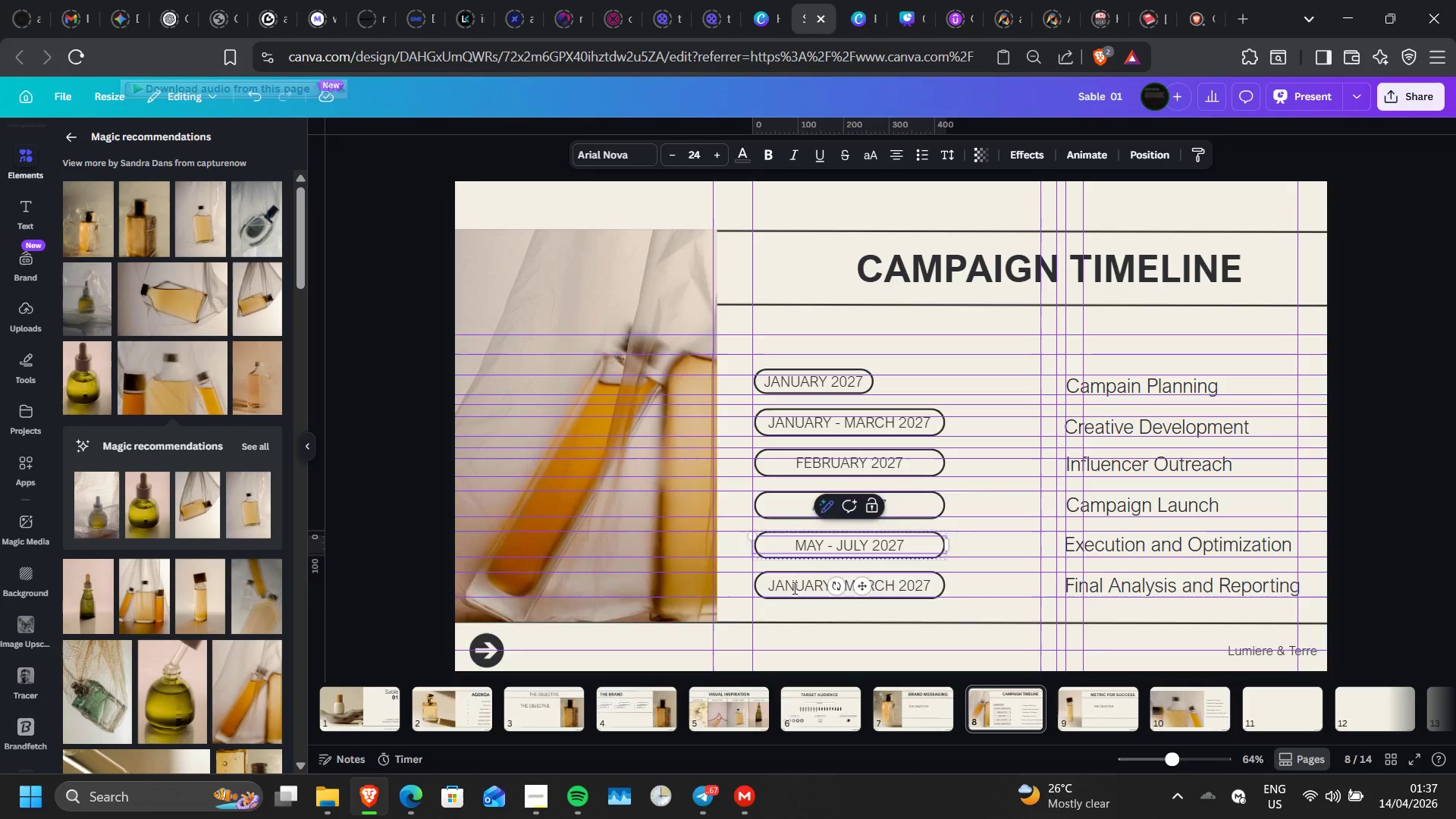 
triple_click([793, 588])
 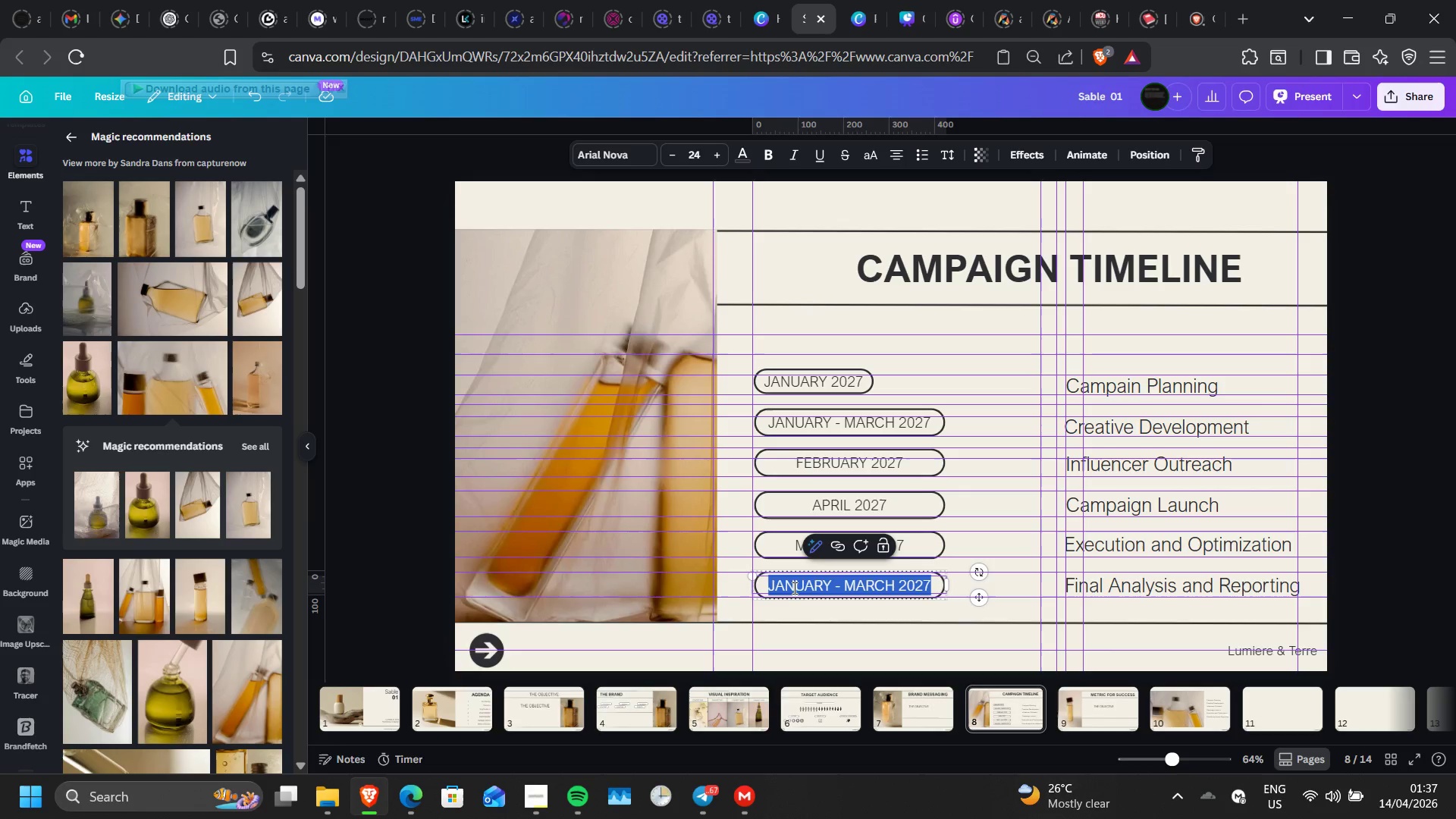 
type(SEPTEMBR)
key(Backspace)
type(ER 2027)
 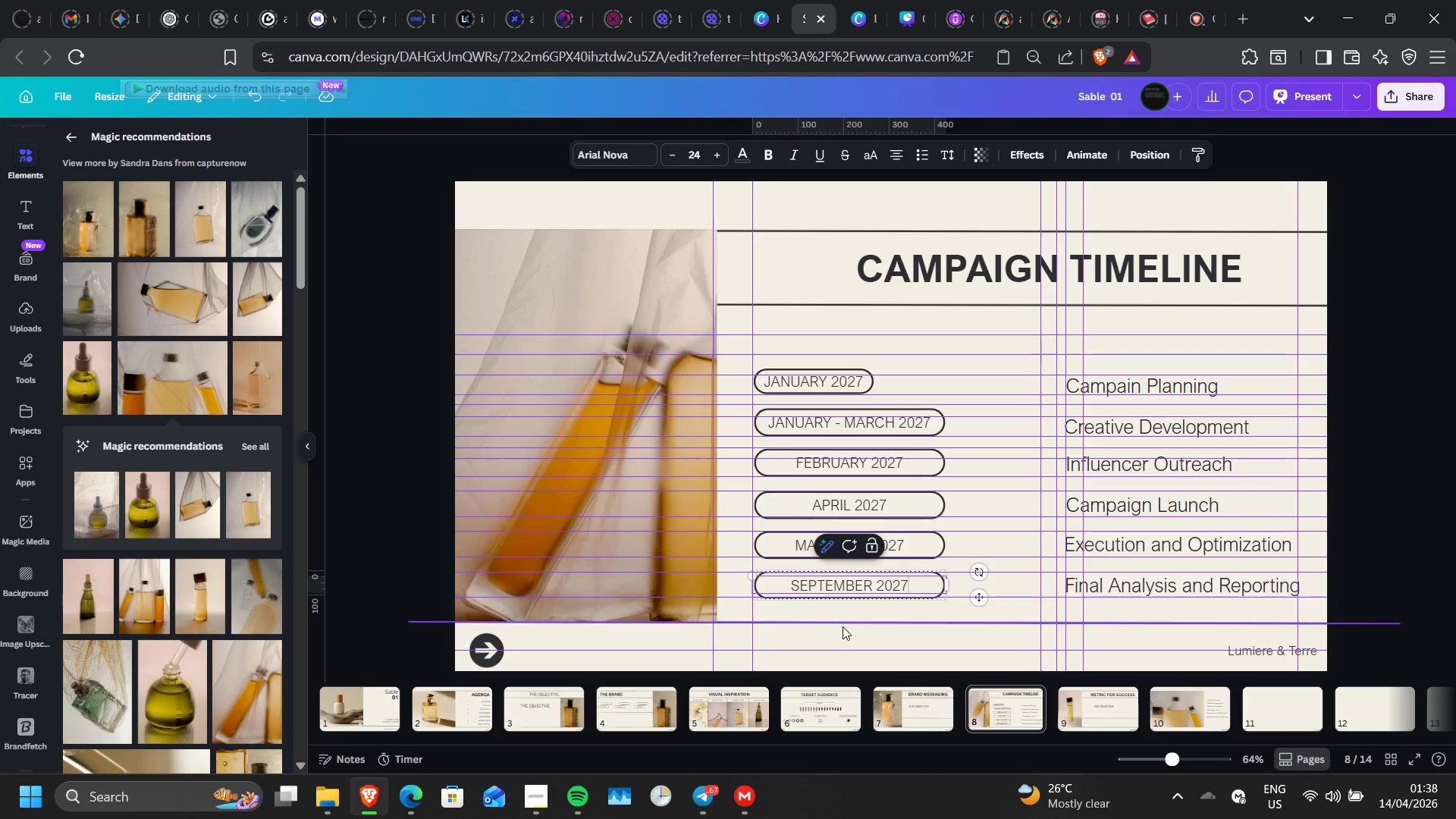 
left_click([845, 634])
 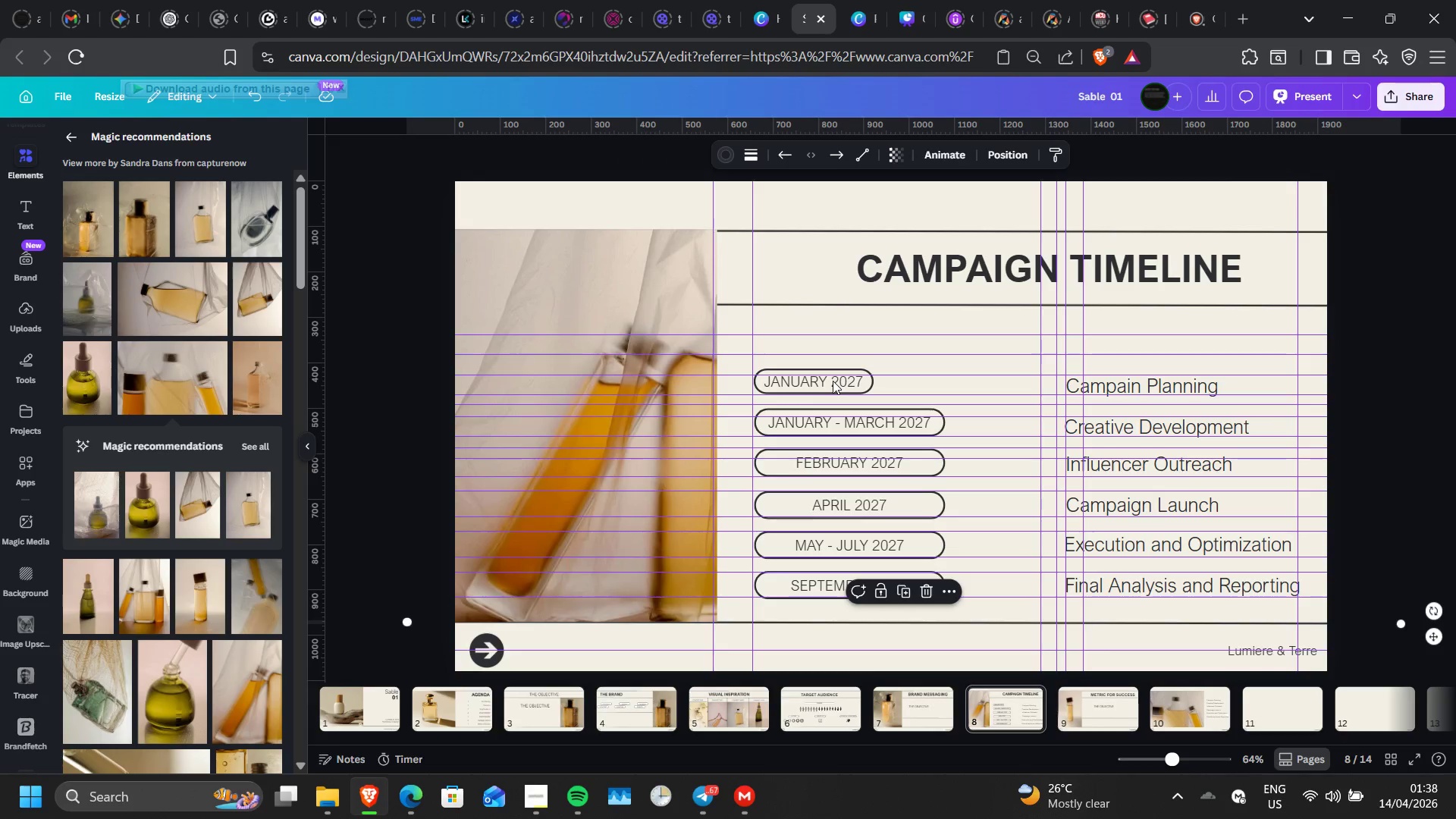 
left_click([833, 381])
 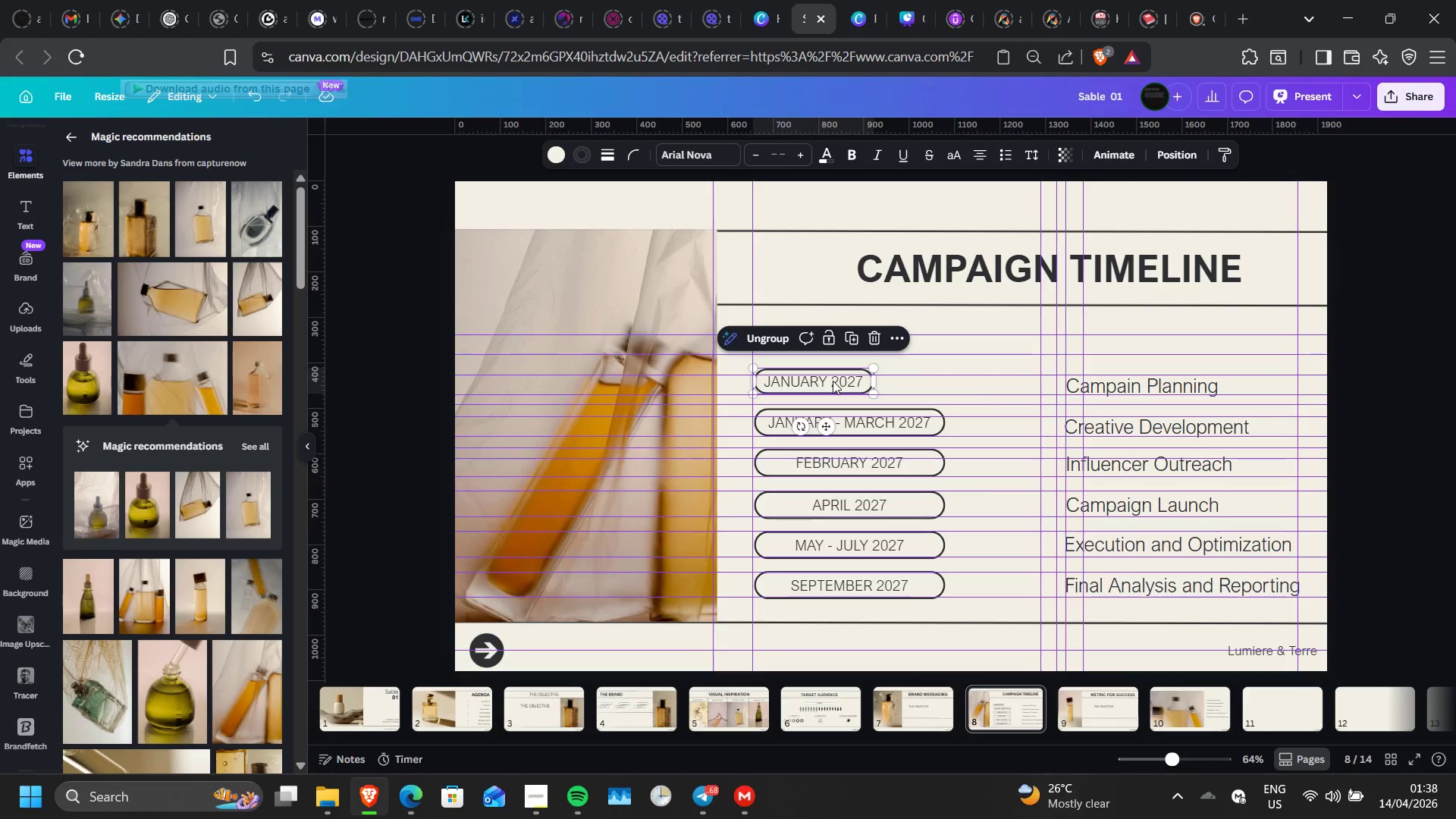 
wait(39.73)
 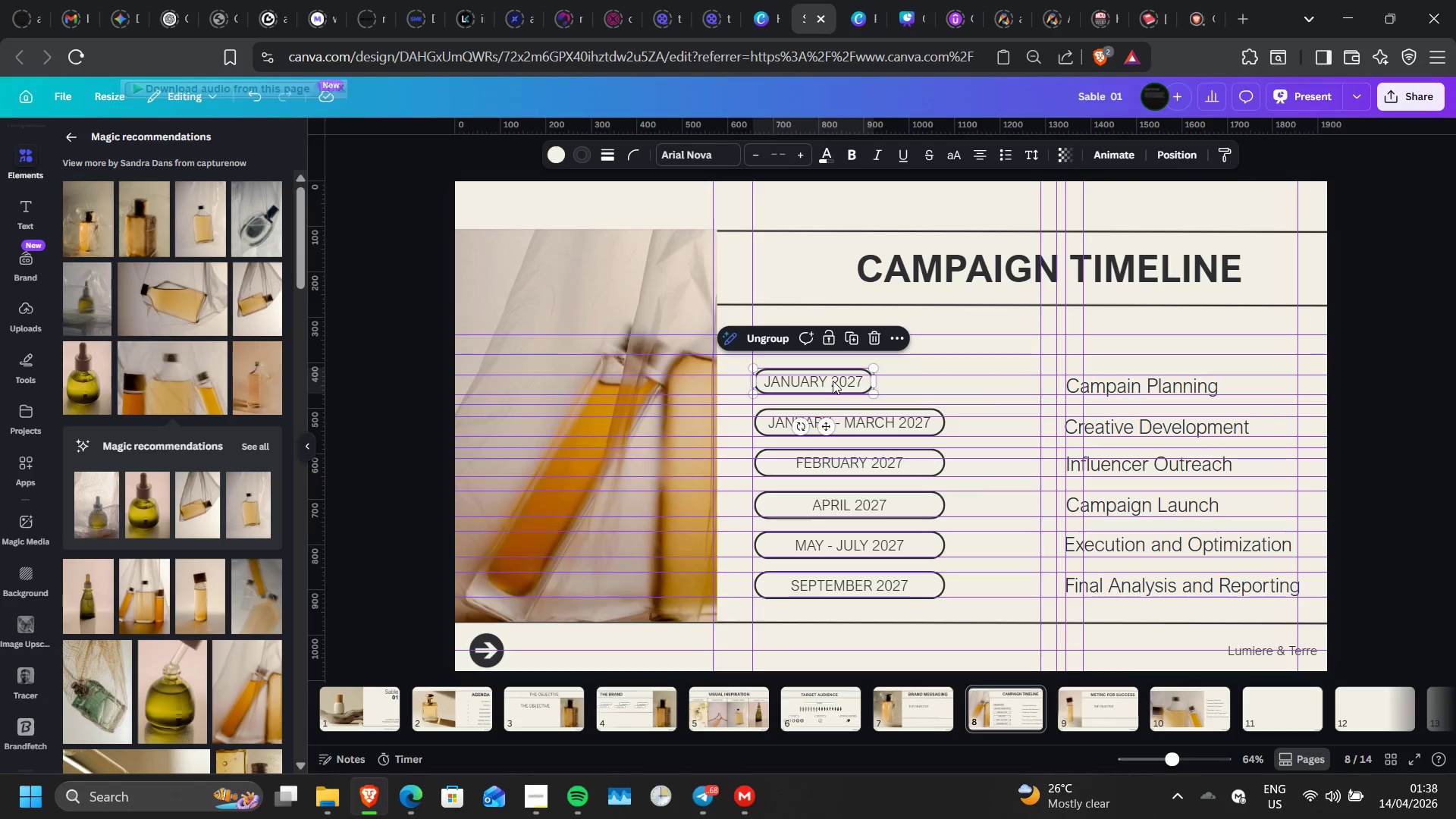 
double_click([831, 469])
 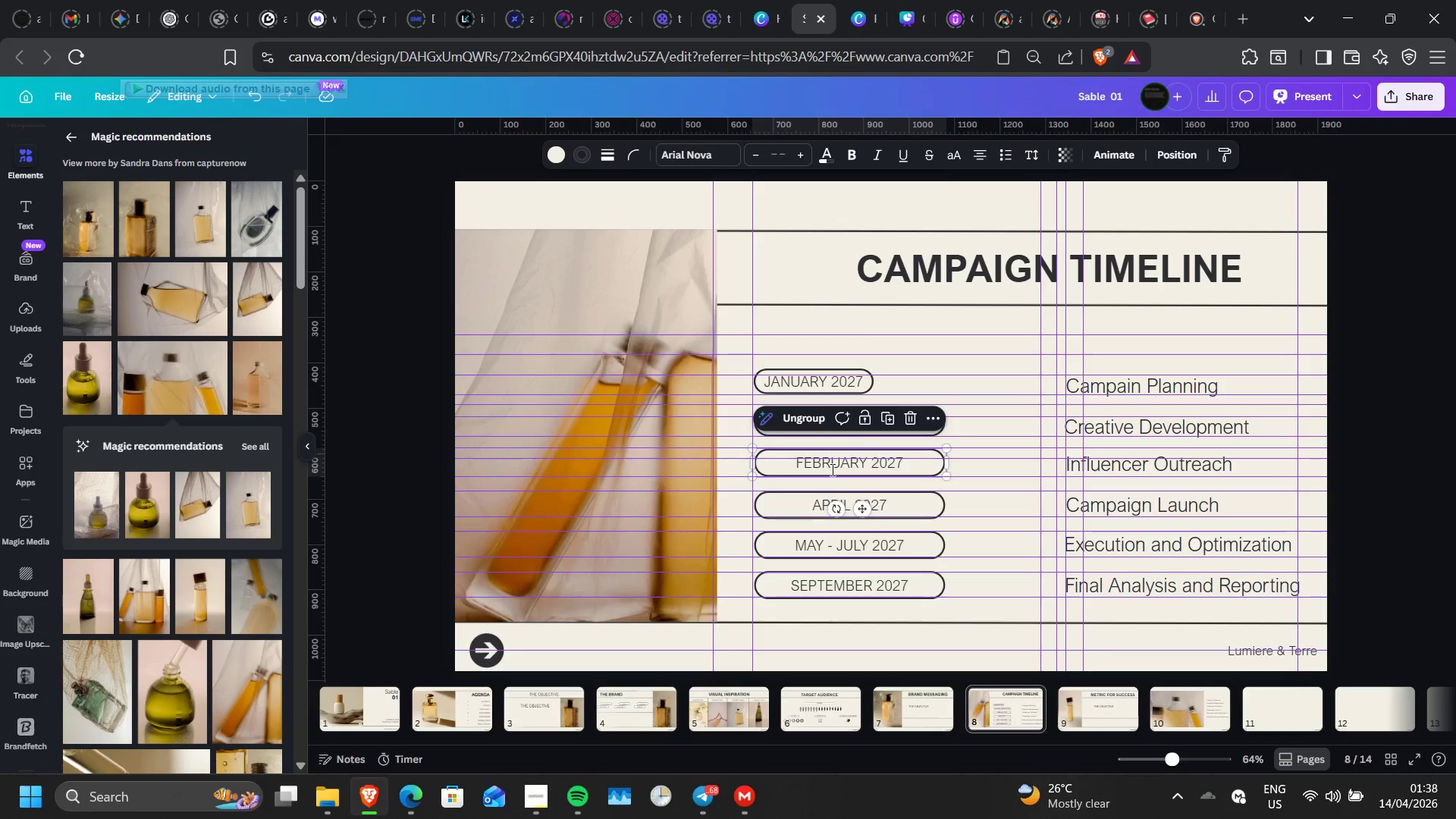 
triple_click([831, 469])
 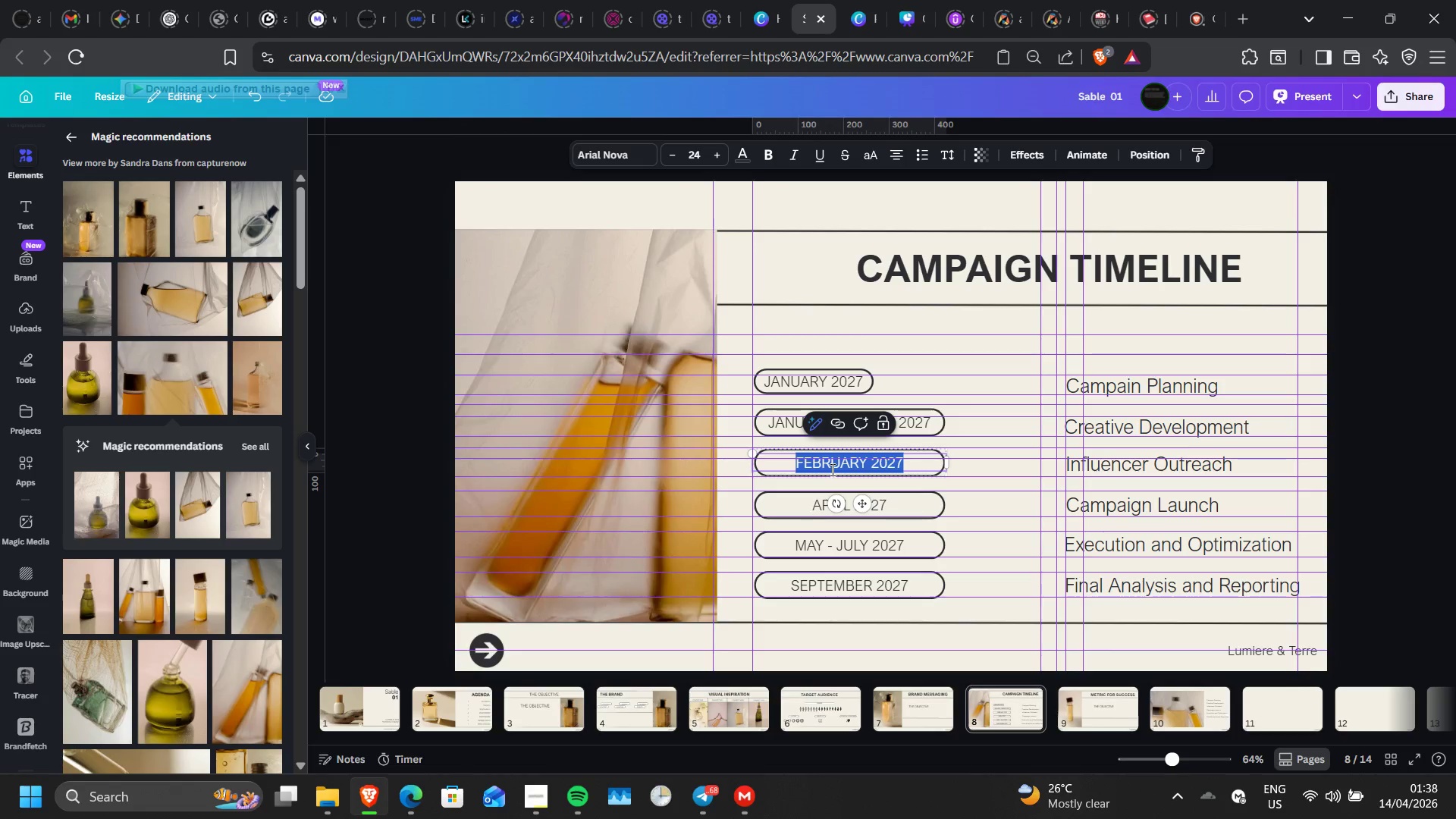 
double_click([831, 469])
 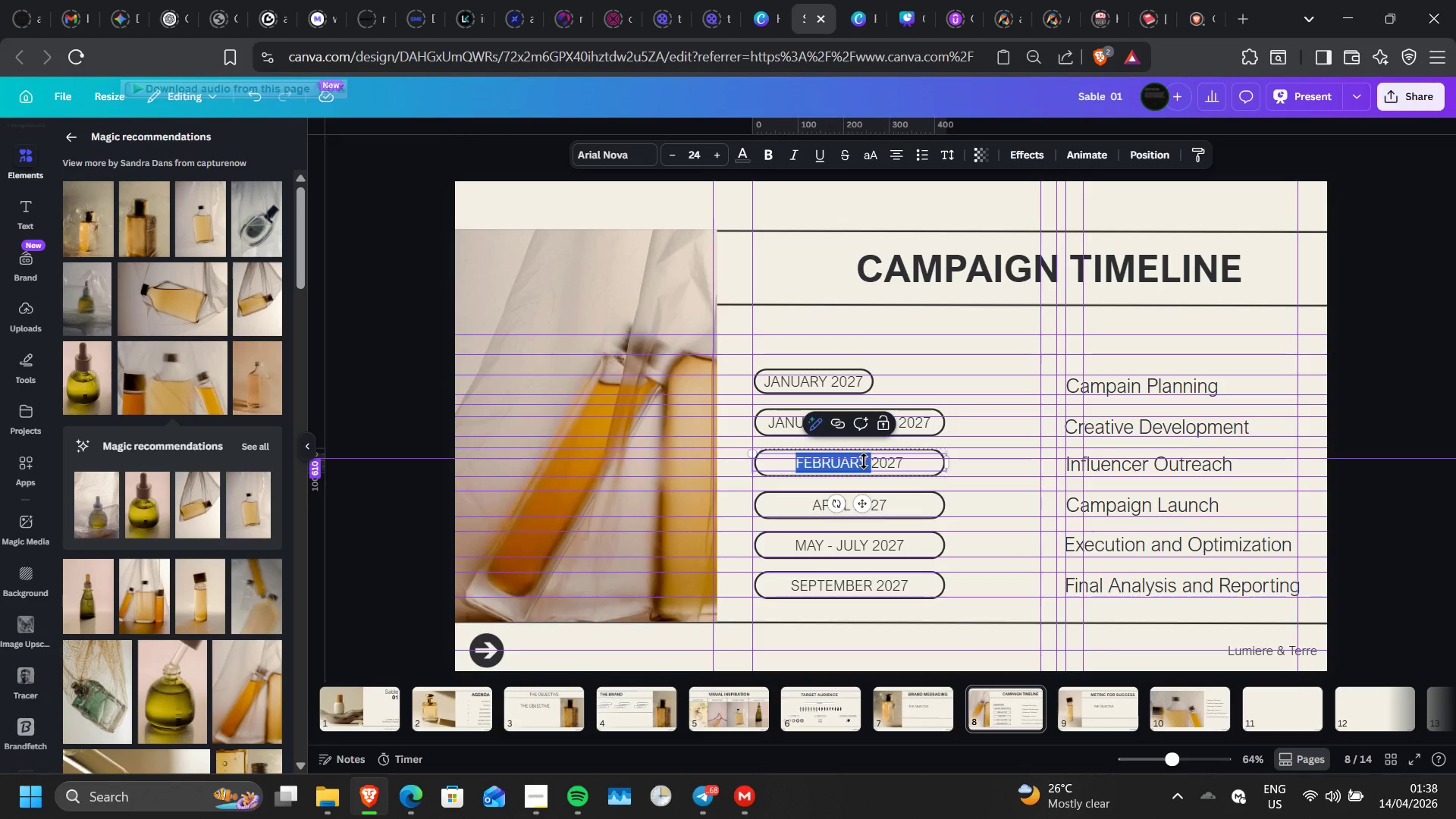 
type(MARCH )
 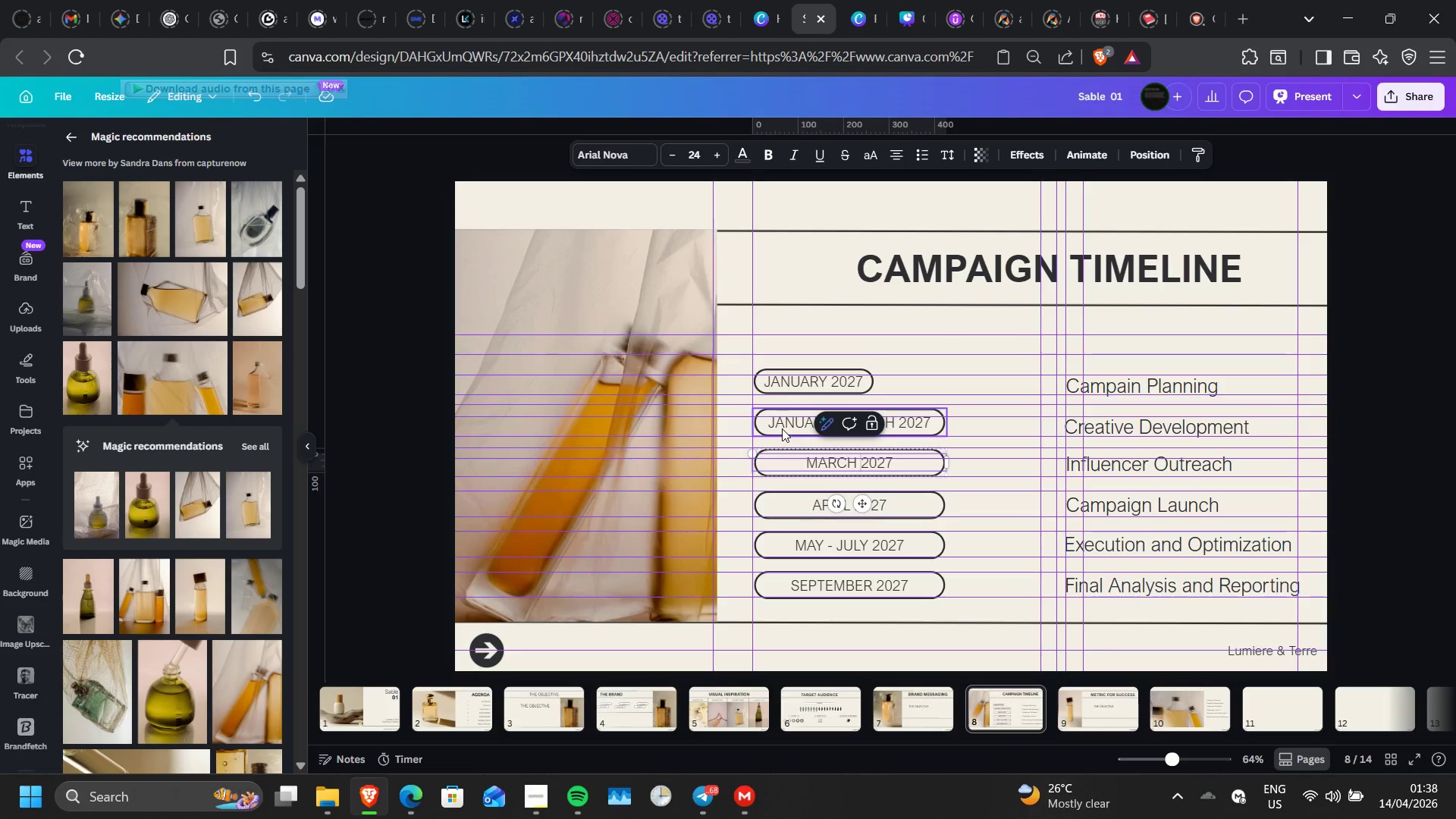 
left_click([782, 428])
 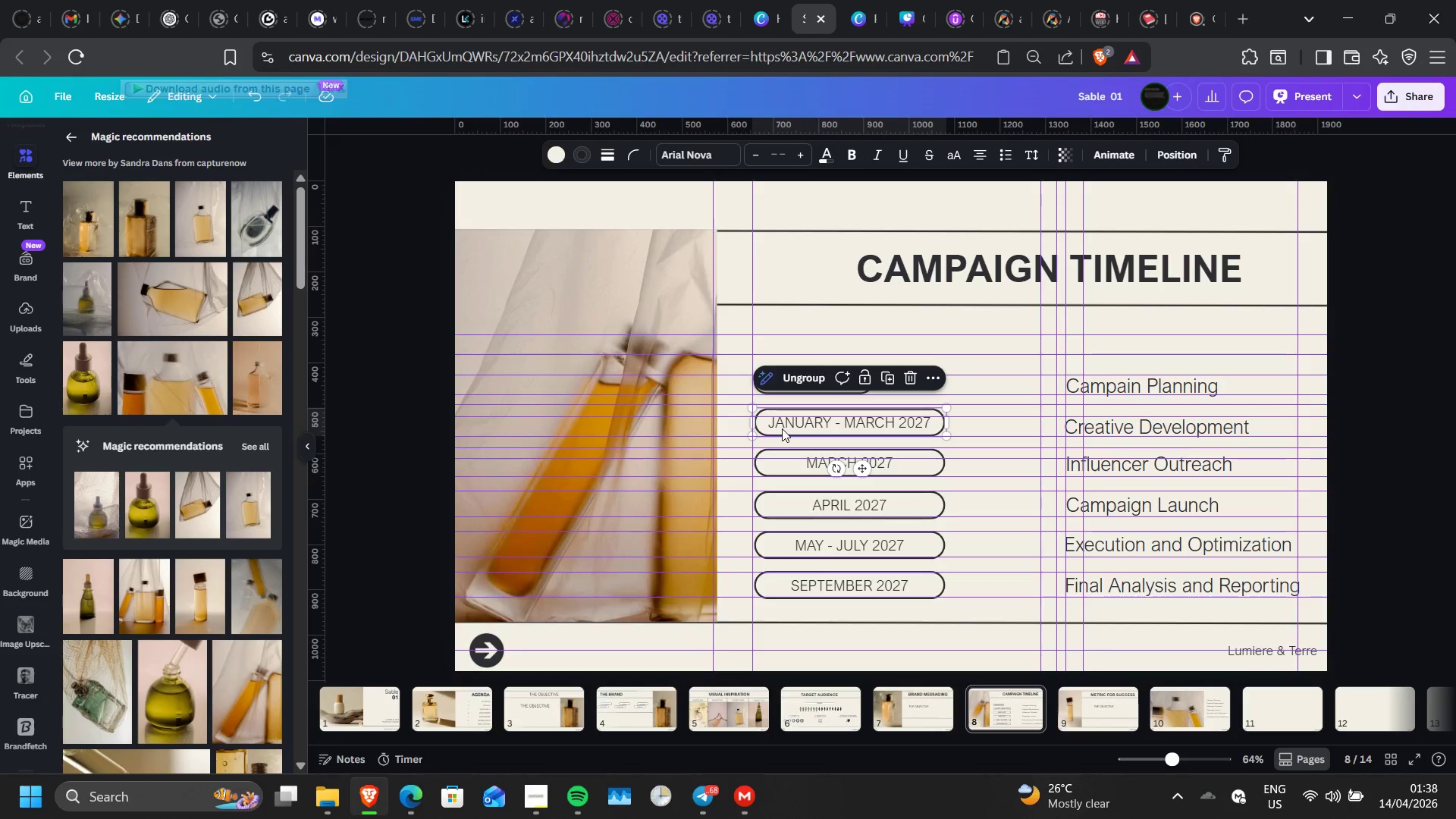 
wait(5.81)
 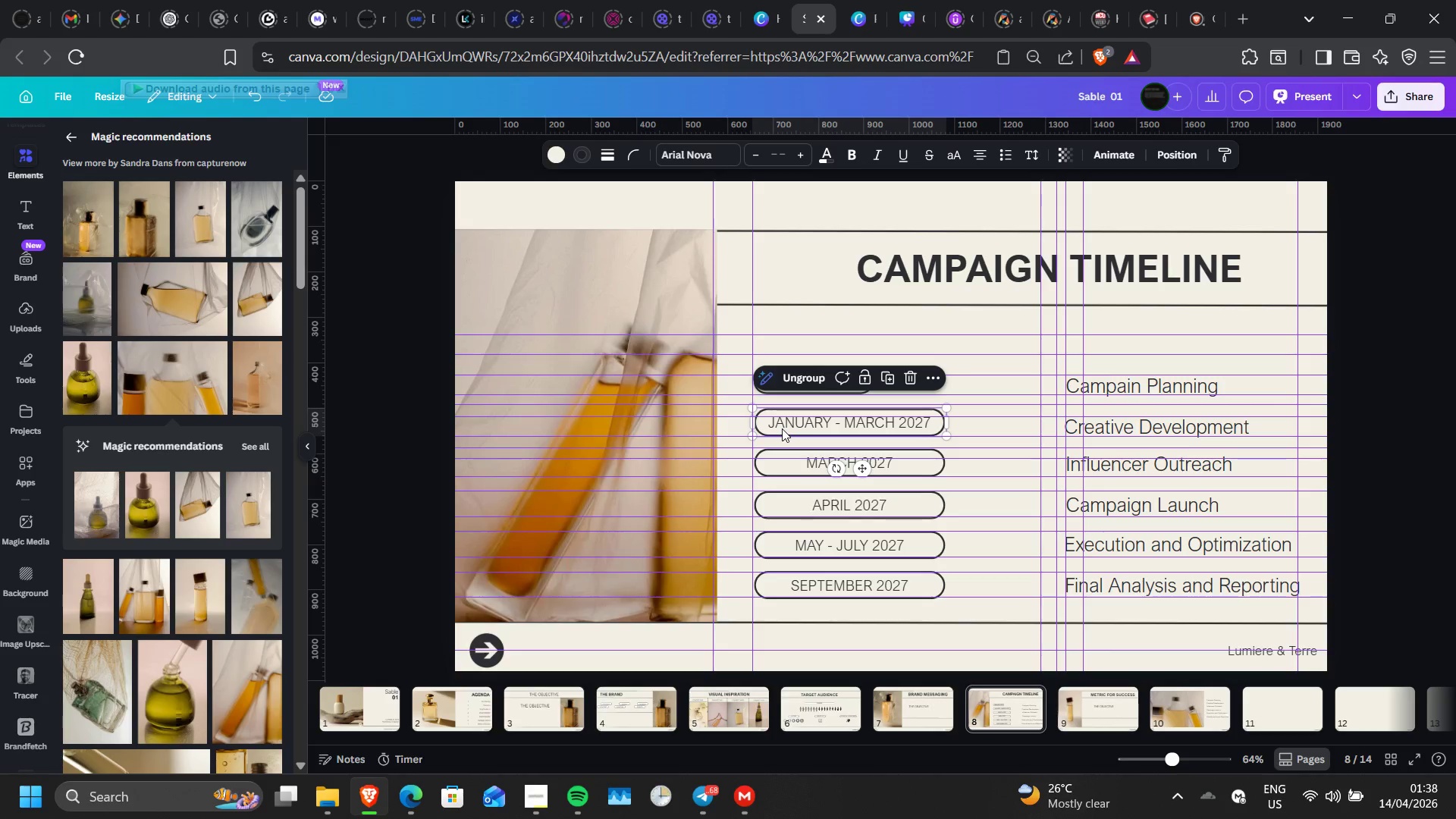 
left_click([890, 379])
 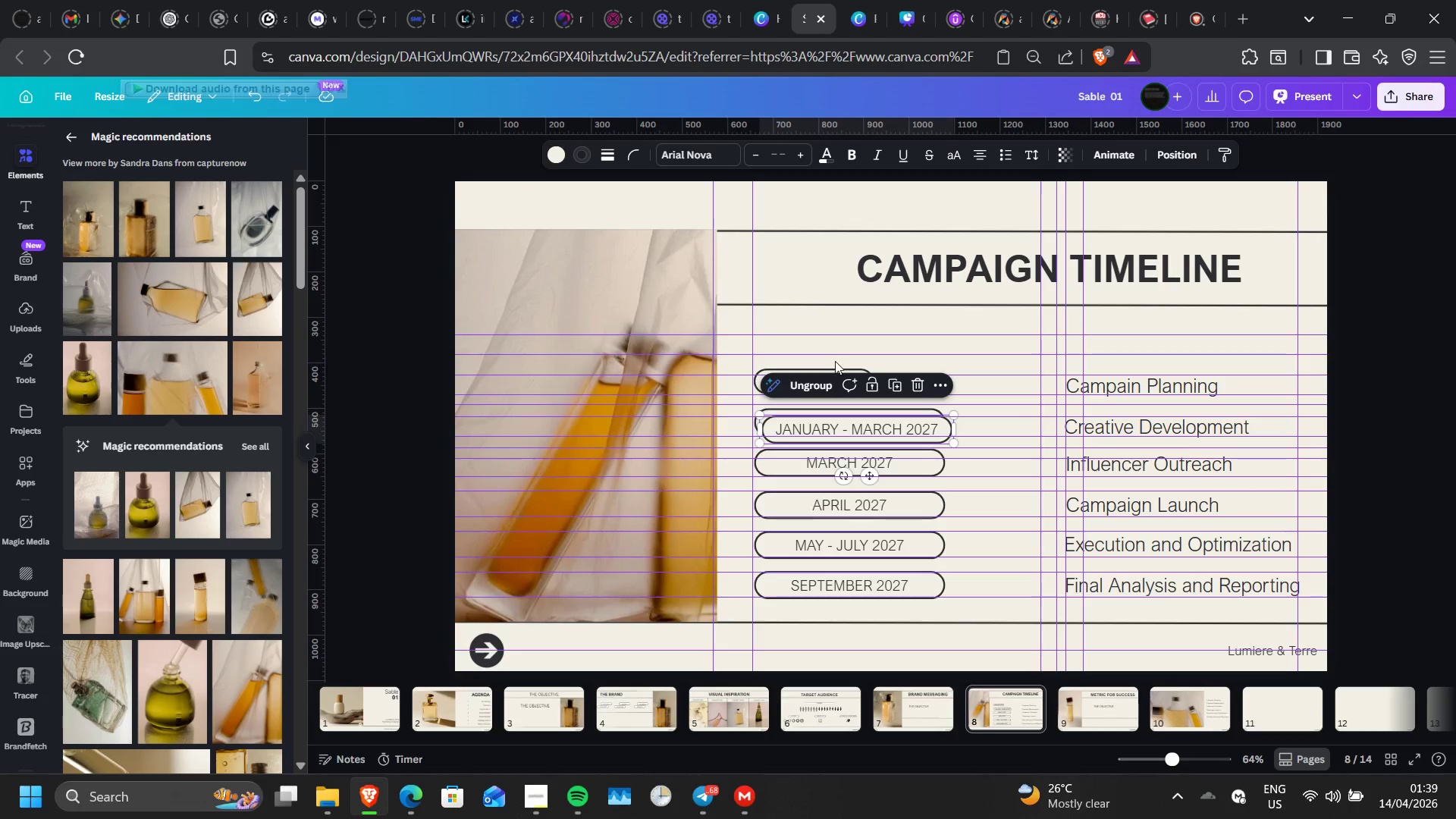 
left_click([834, 361])
 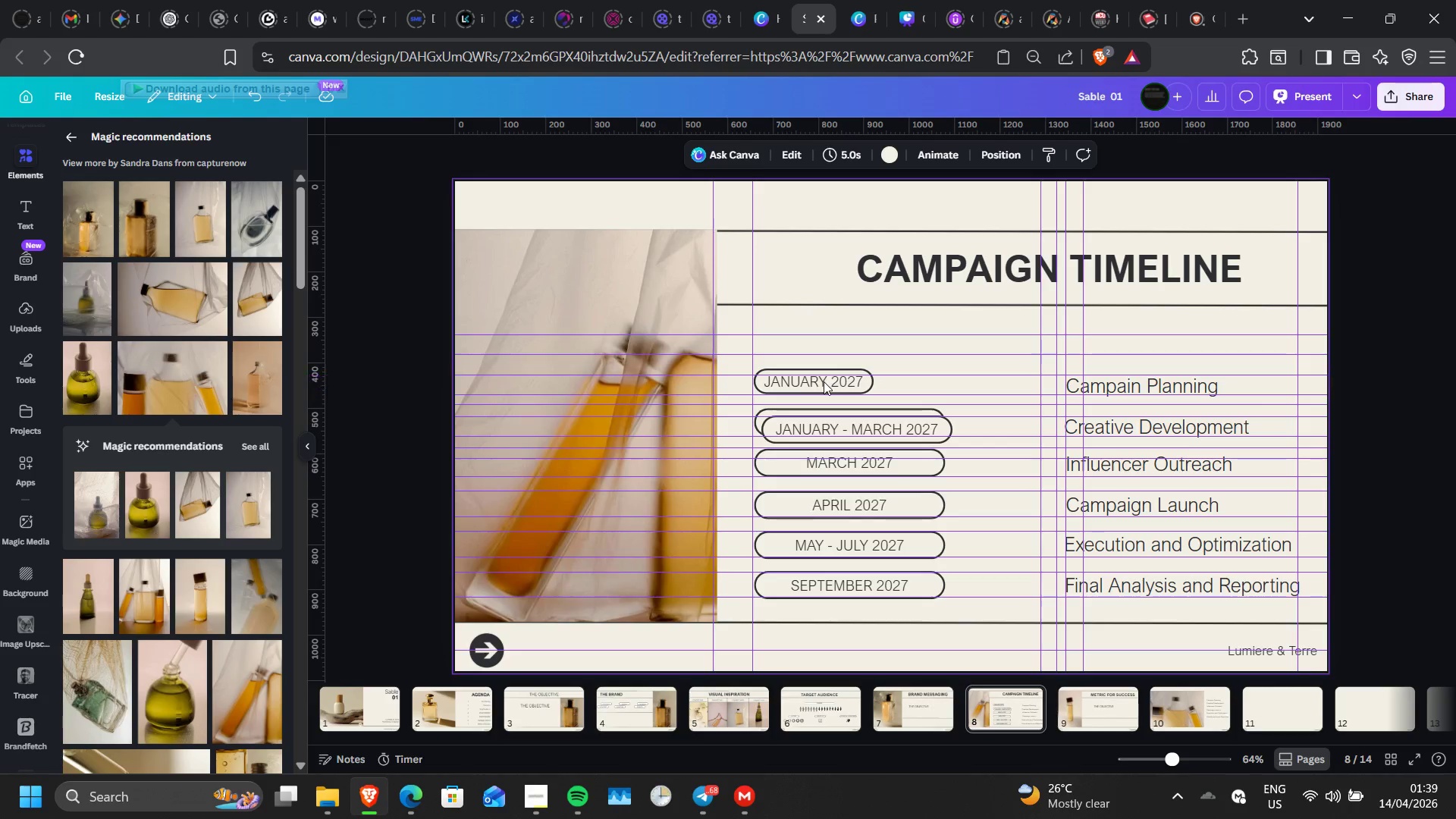 
left_click([824, 381])
 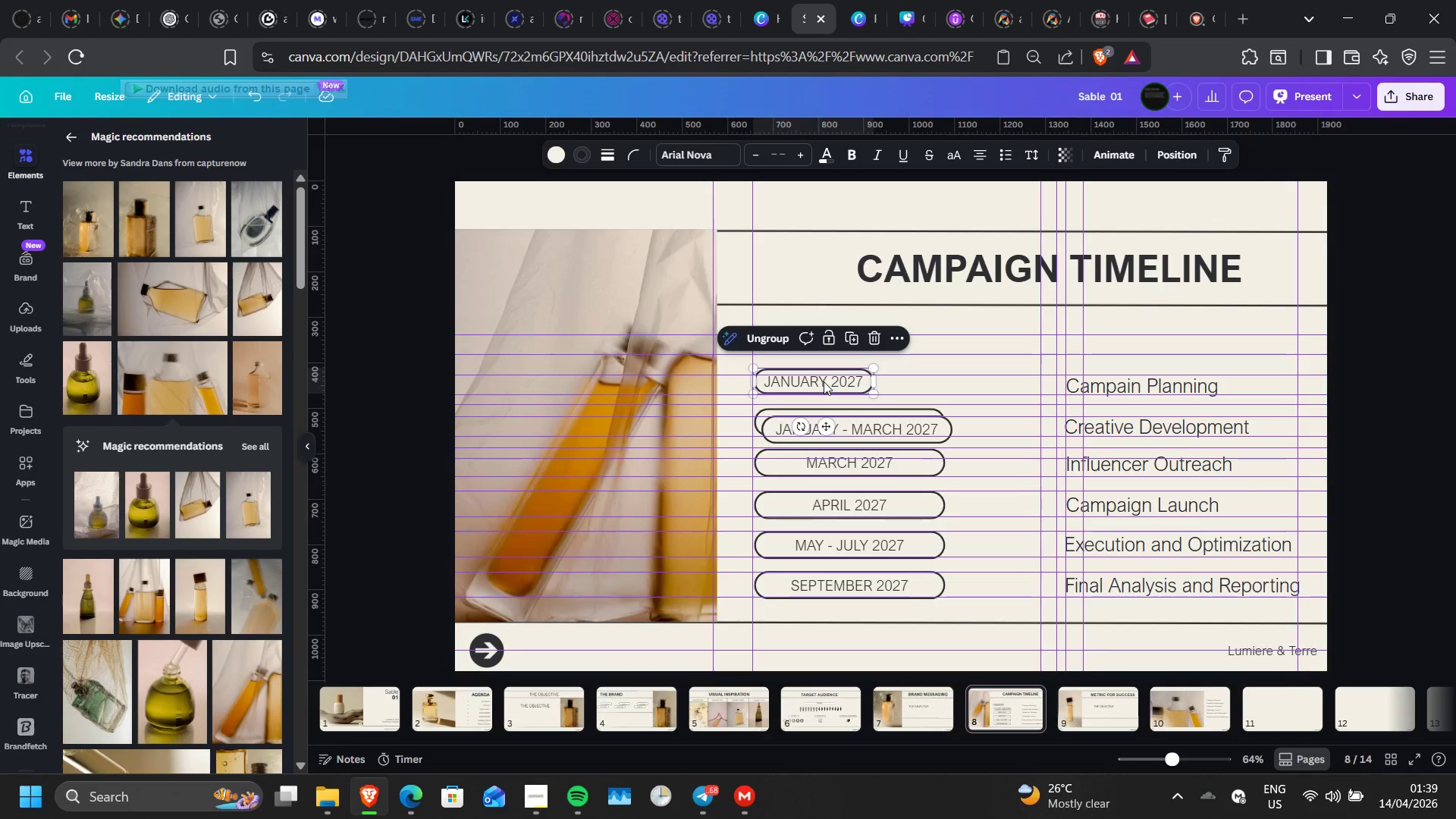 
key(Delete)
 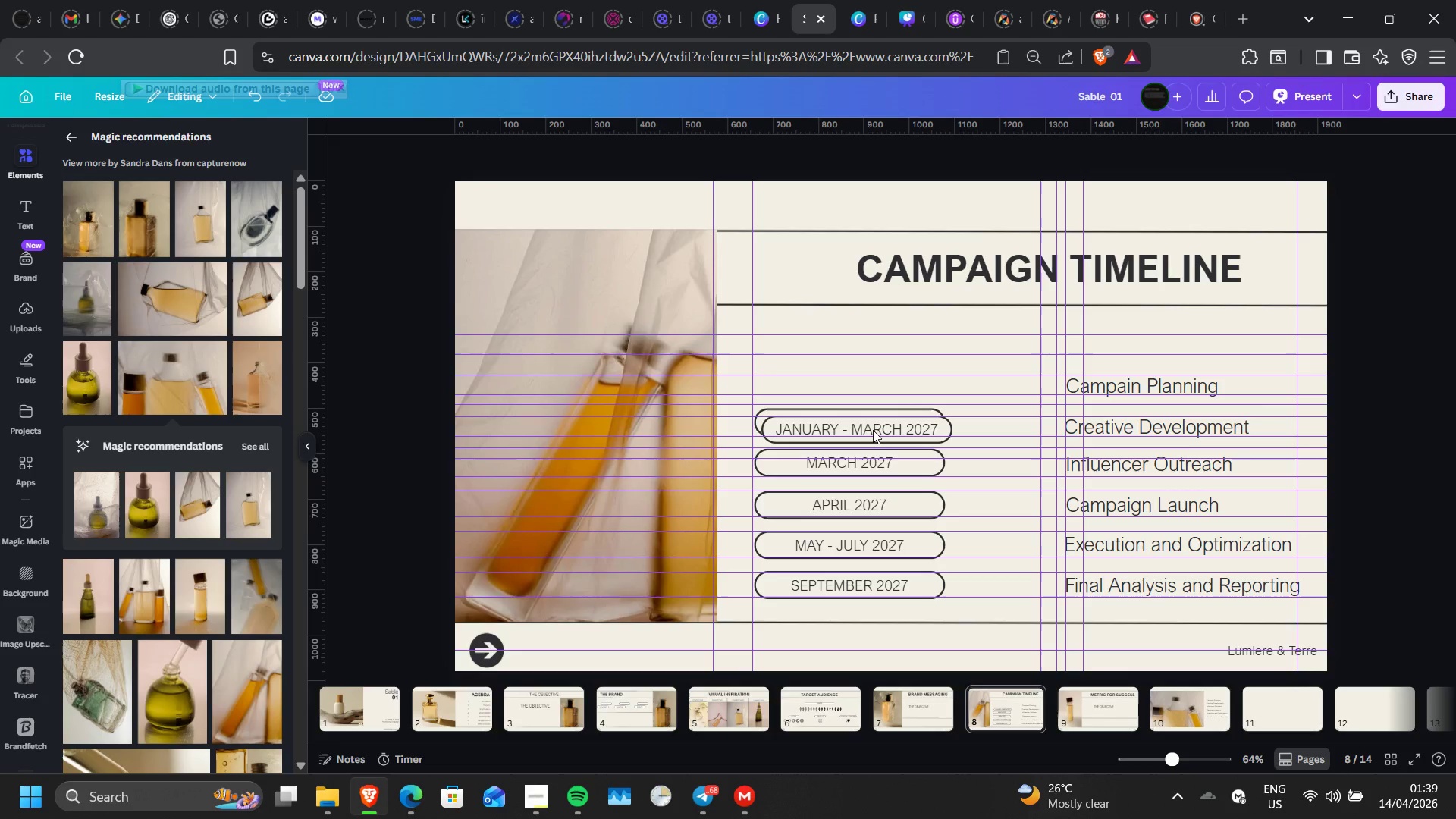 
left_click_drag(start_coordinate=[874, 430], to_coordinate=[862, 385])
 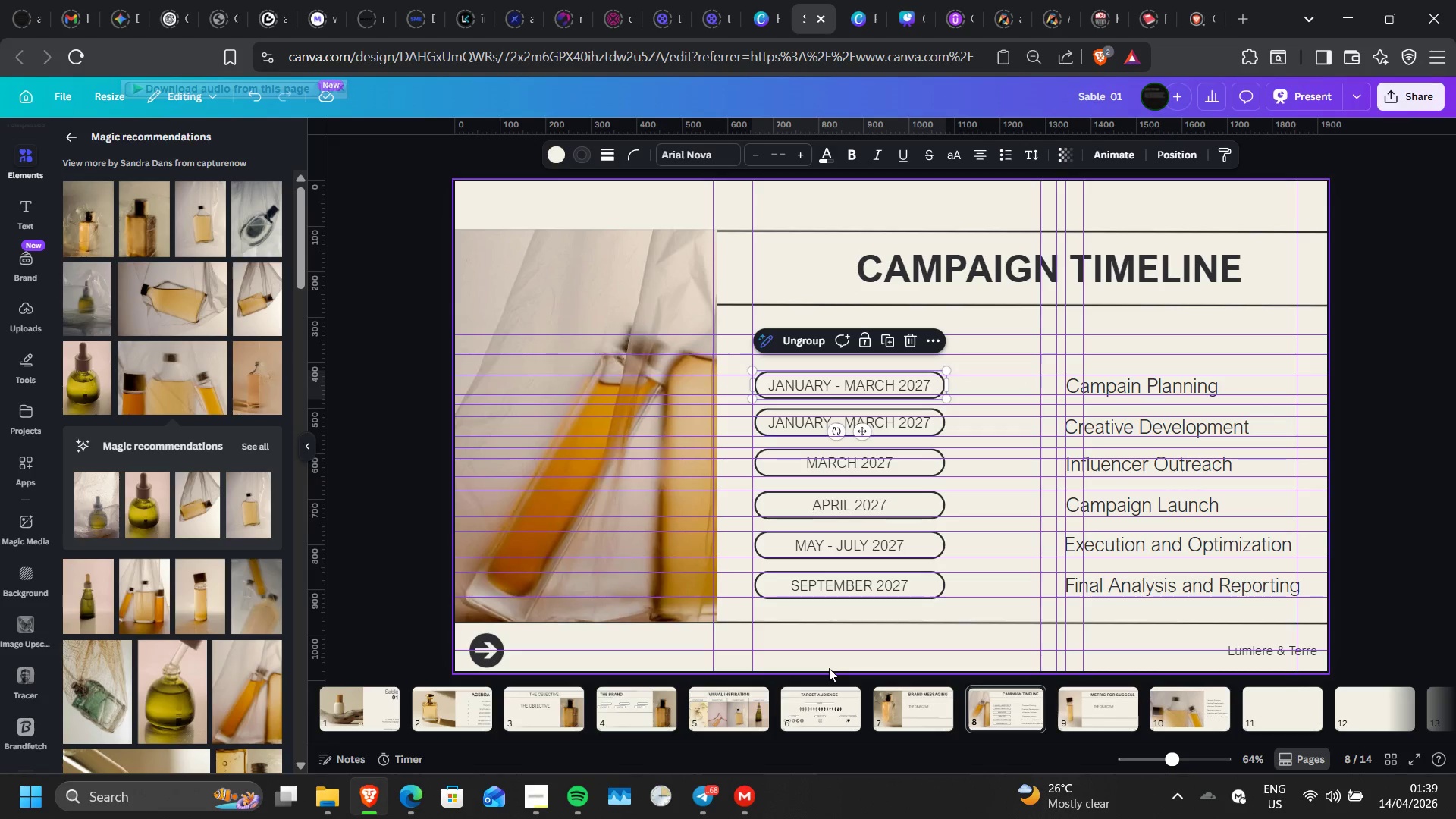 
left_click([829, 668])
 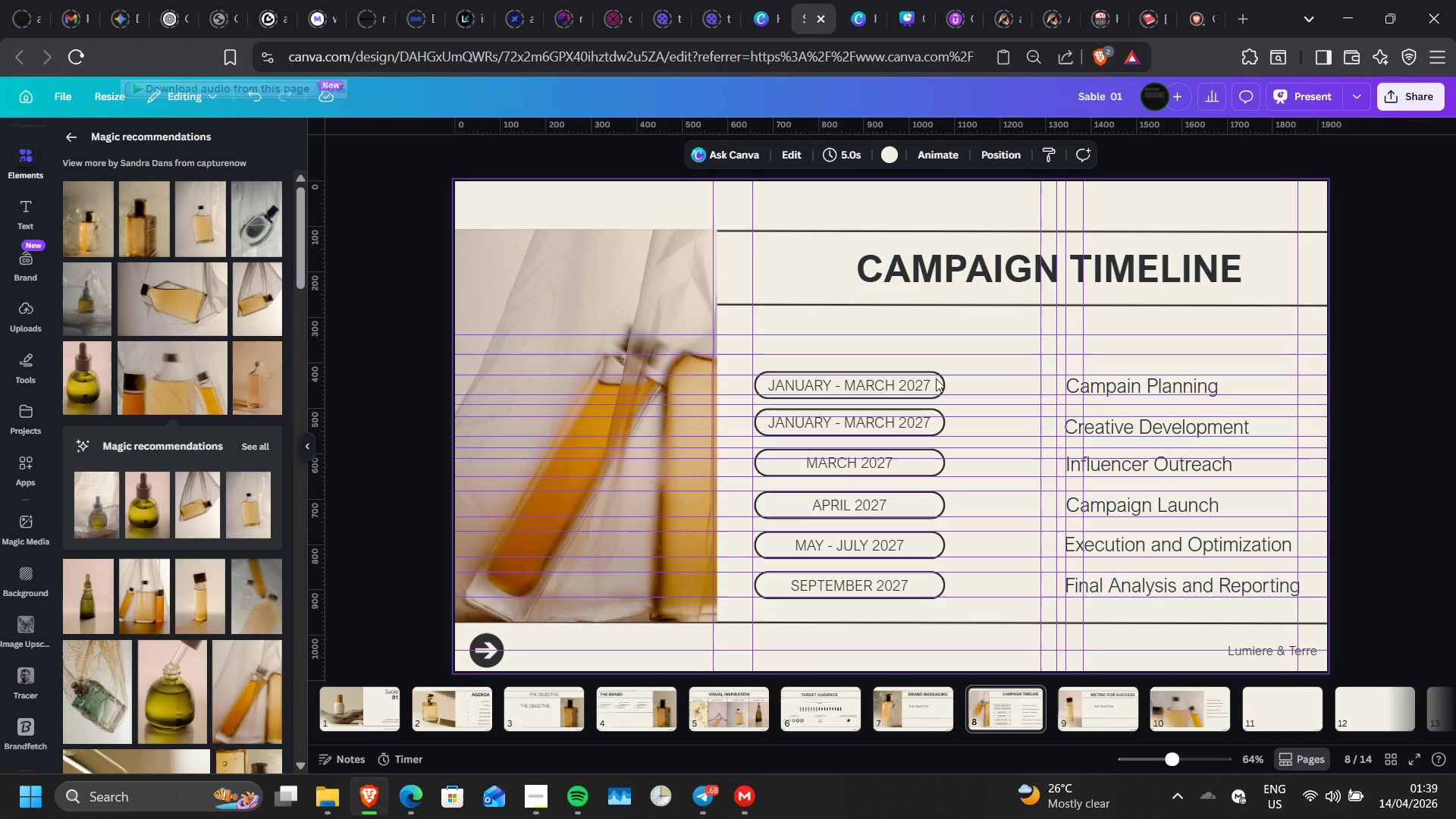 
left_click([935, 381])
 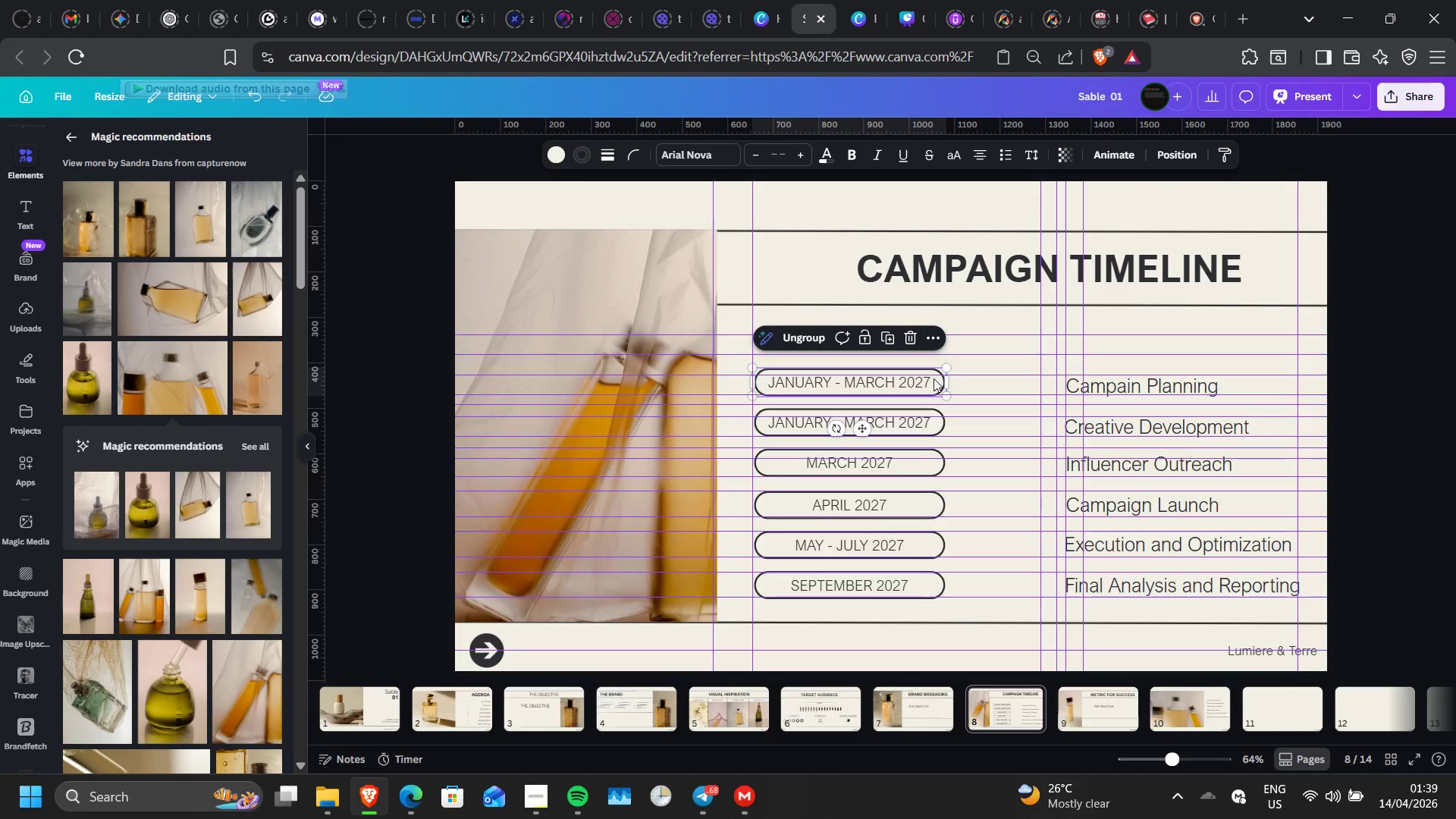 
wait(5.62)
 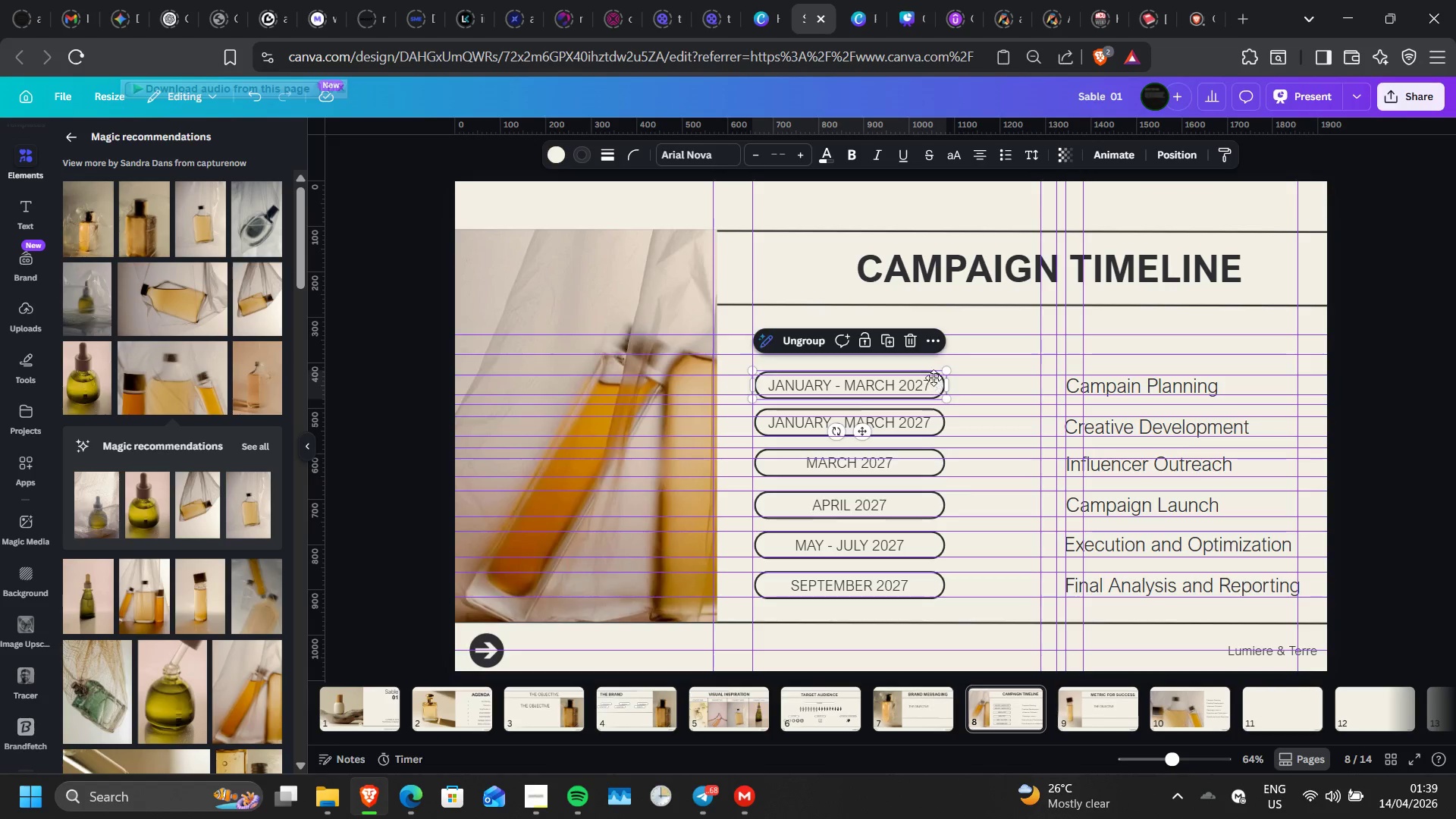 
double_click([892, 380])
 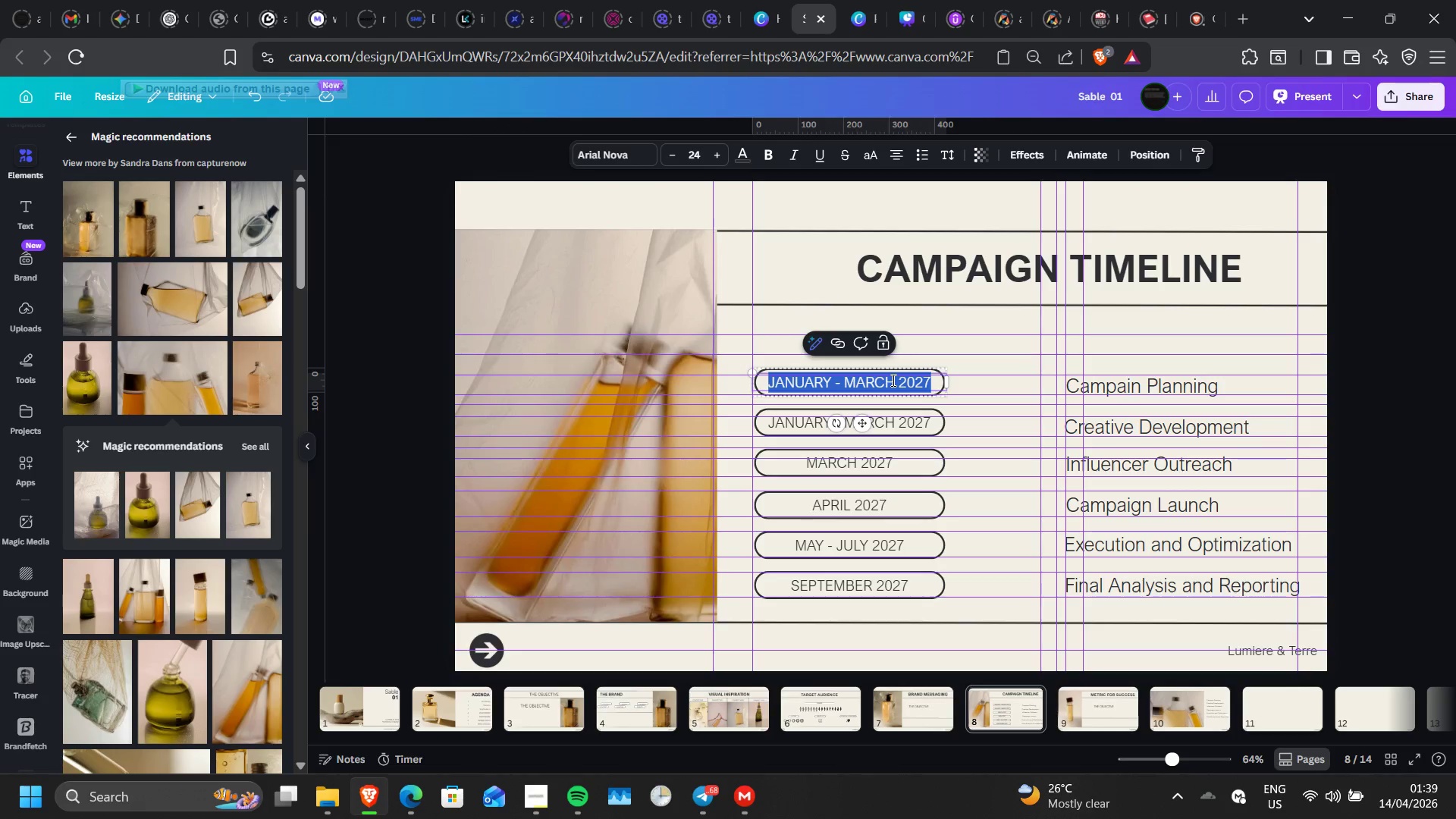 
left_click([892, 380])
 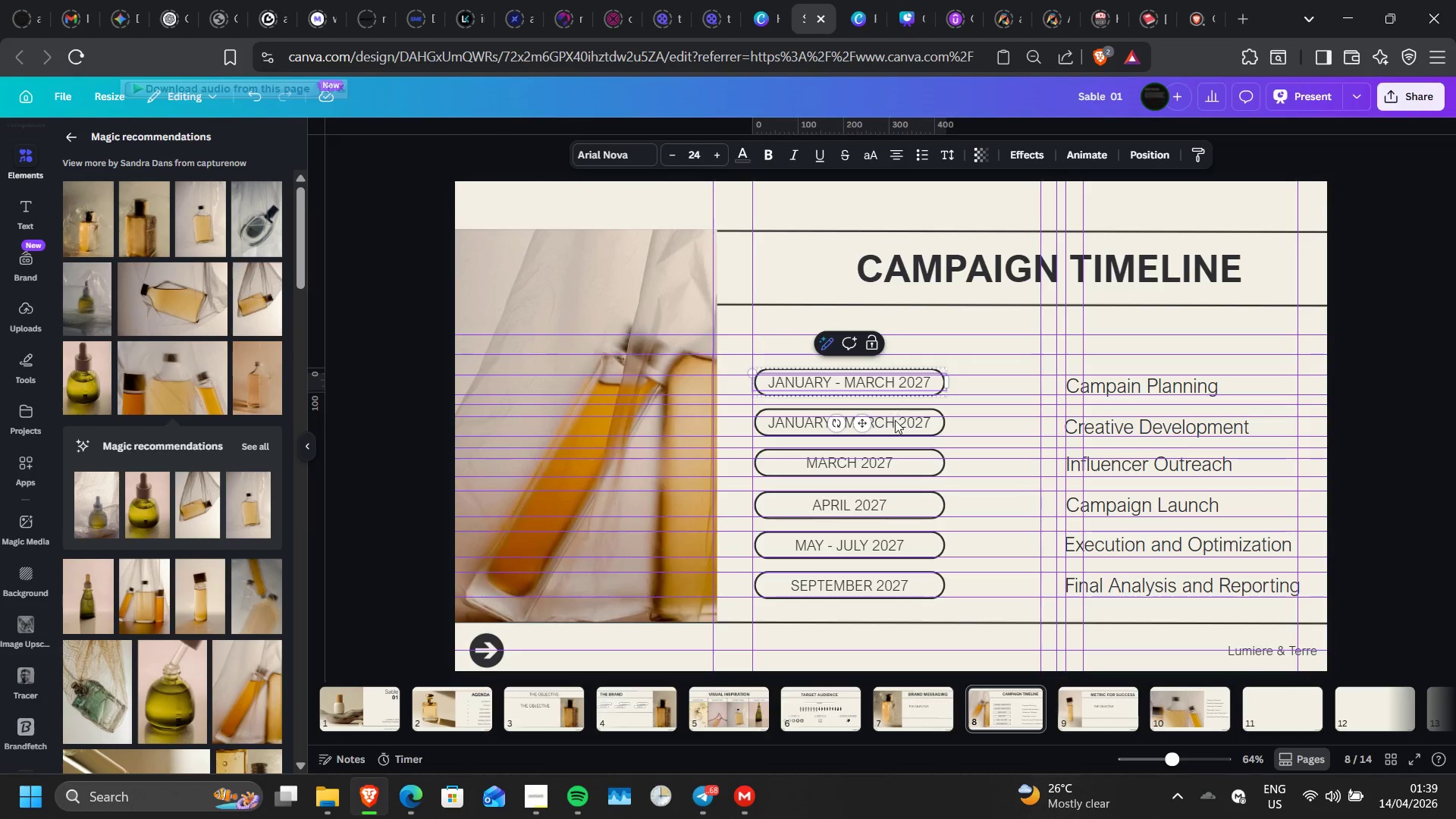 
left_click([895, 420])
 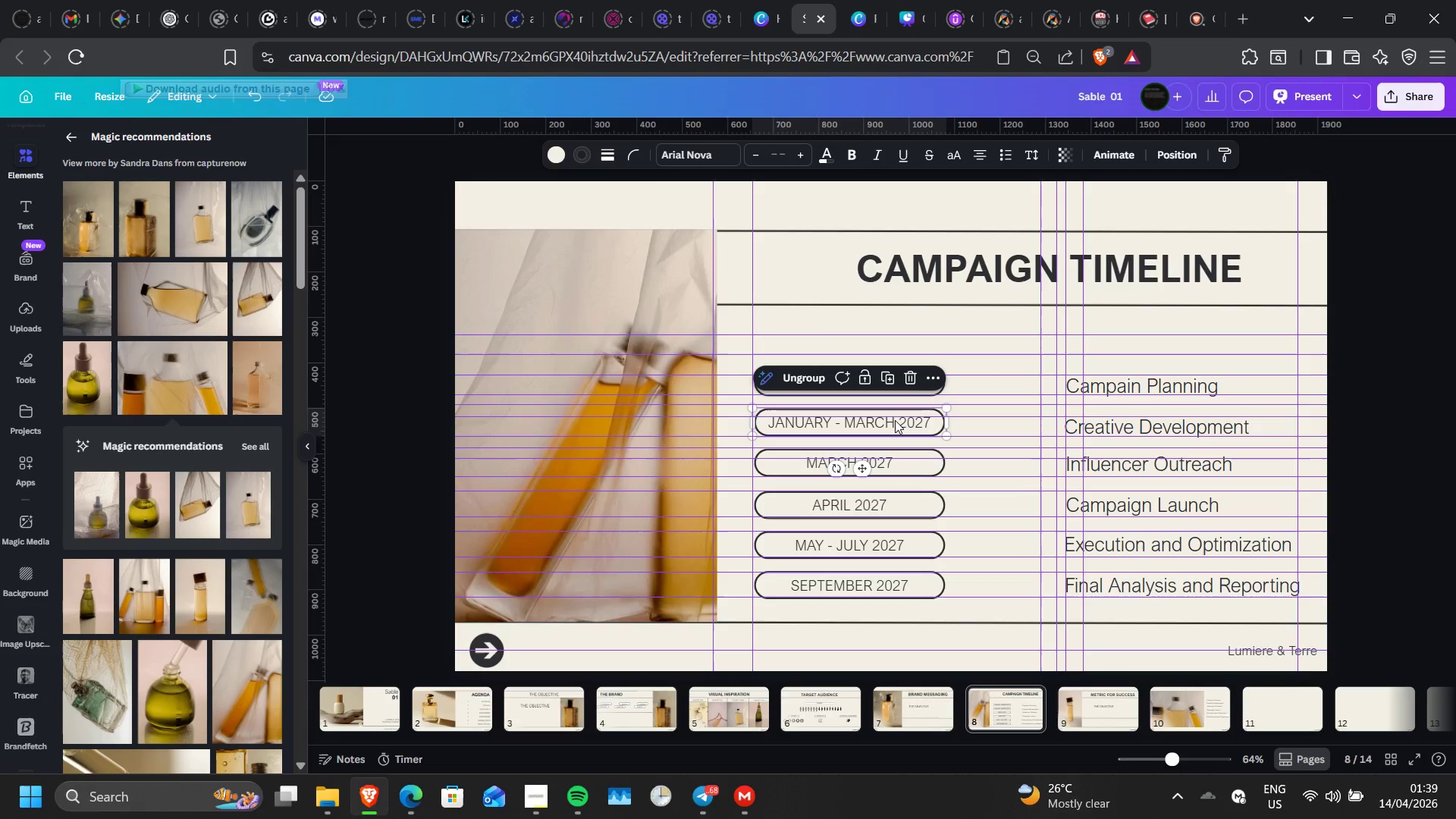 
double_click([895, 420])
 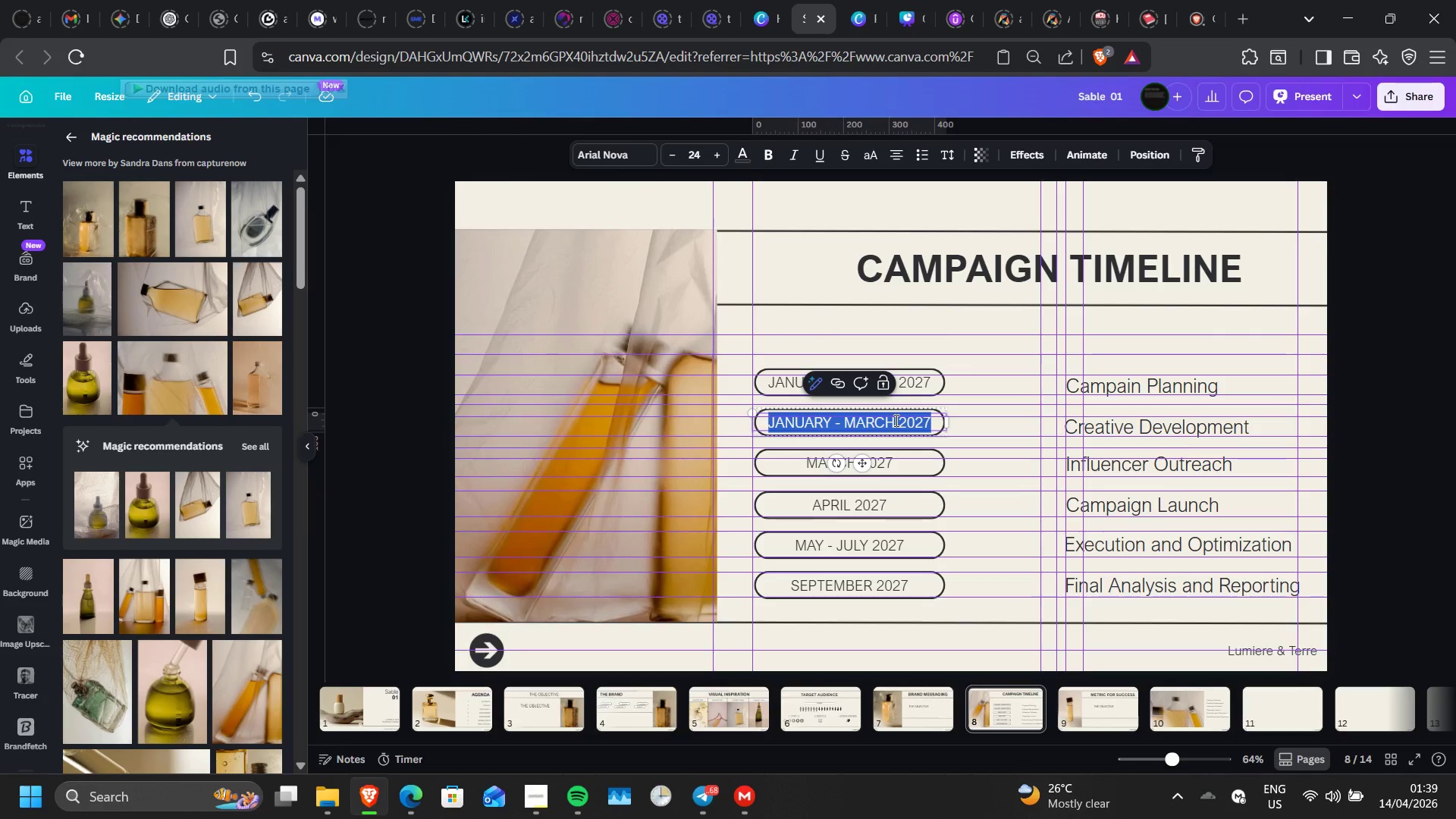 
left_click([895, 420])
 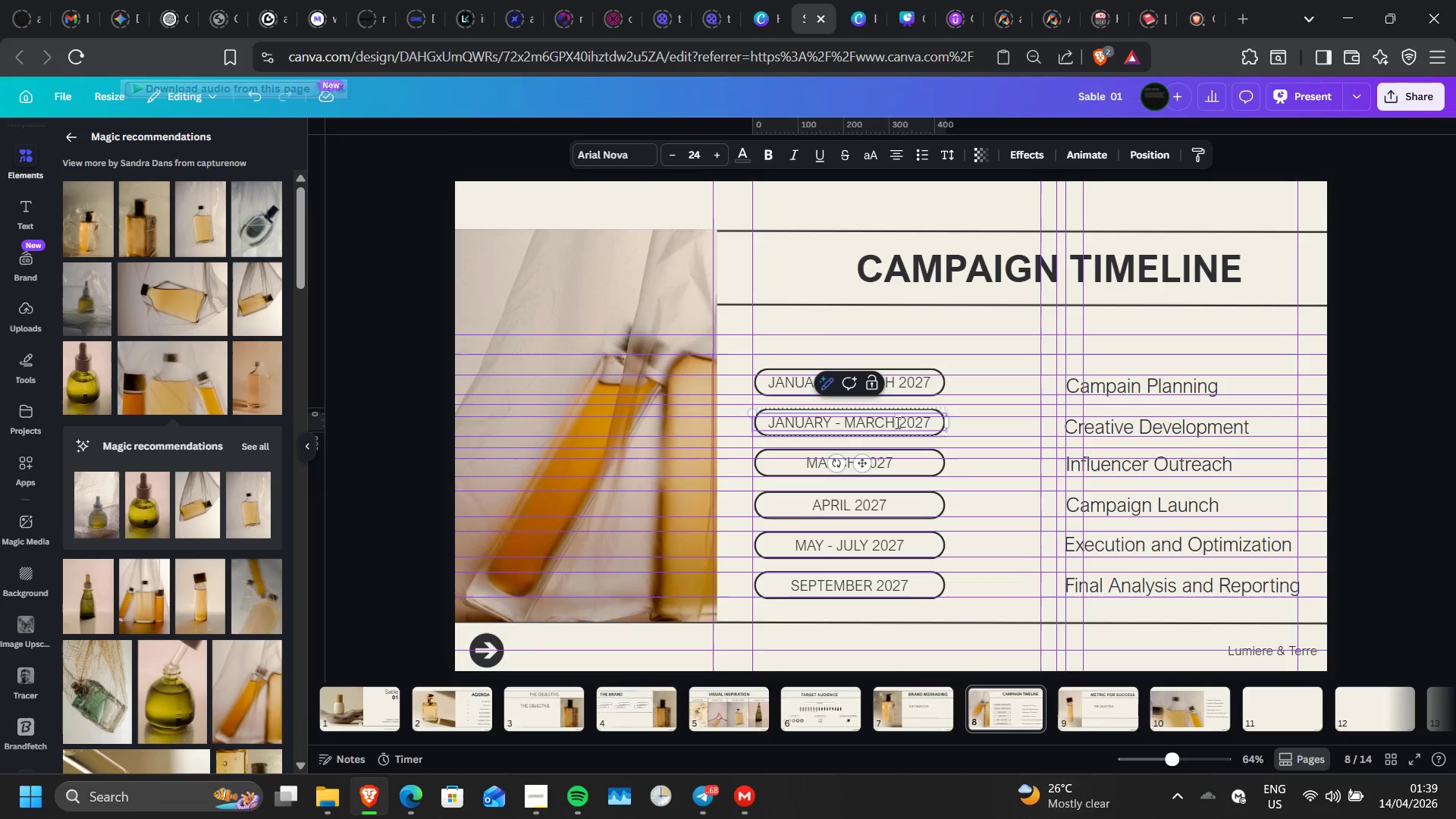 
left_click_drag(start_coordinate=[896, 422], to_coordinate=[767, 420])
 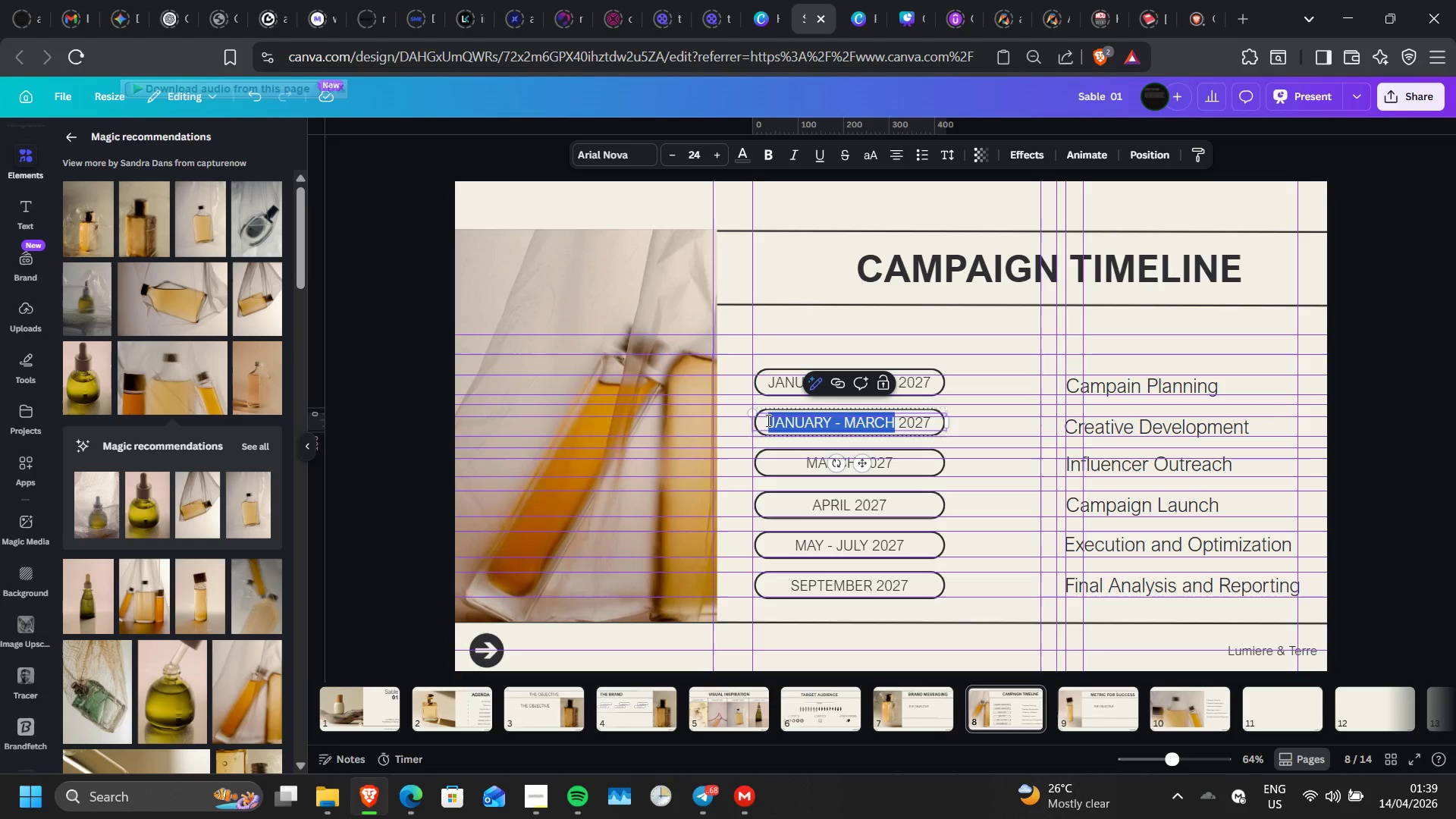 
type(FEBRUARY)
 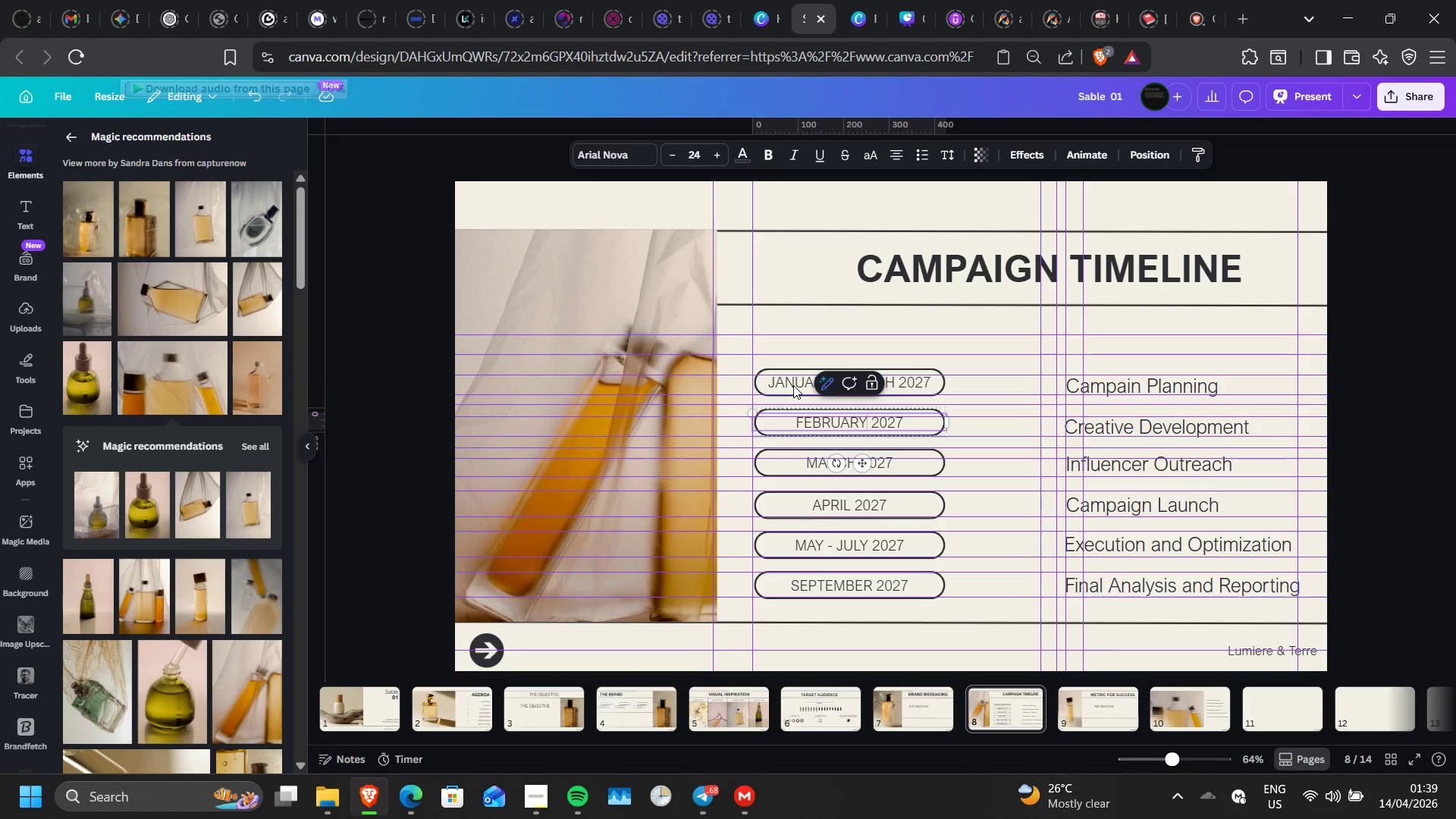 
double_click([793, 385])
 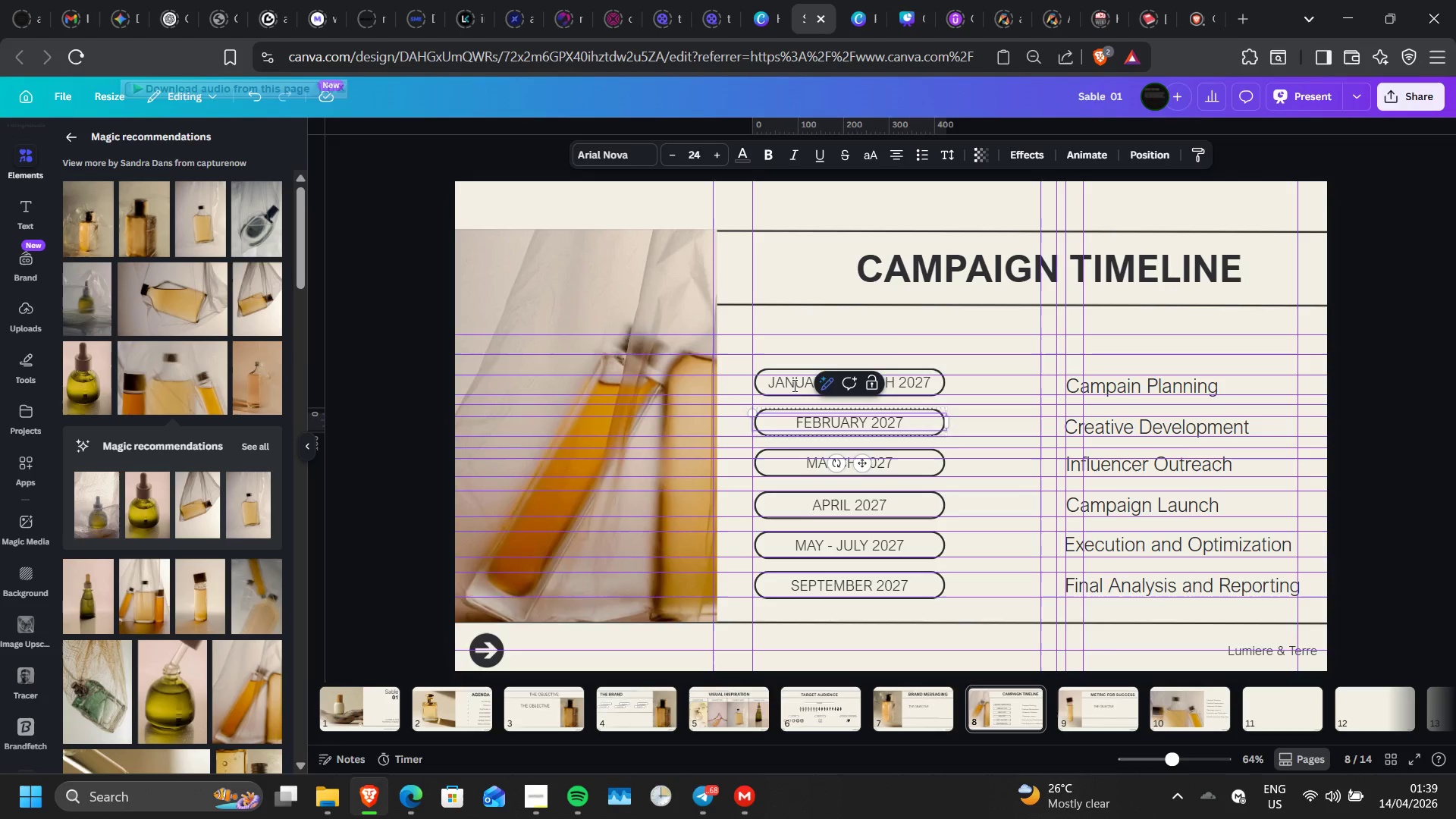 
triple_click([793, 385])
 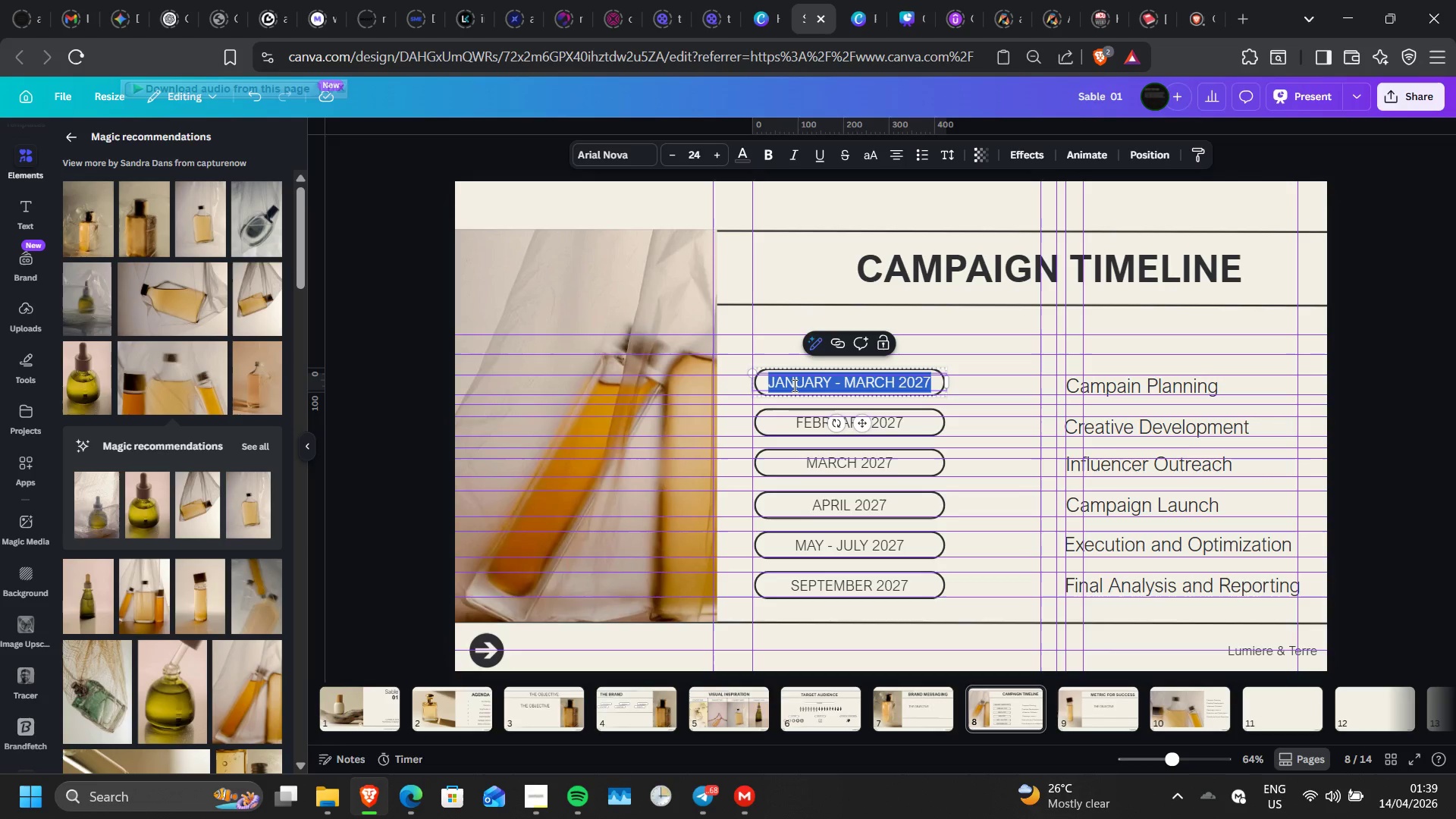 
type(JANUARY 2027)
 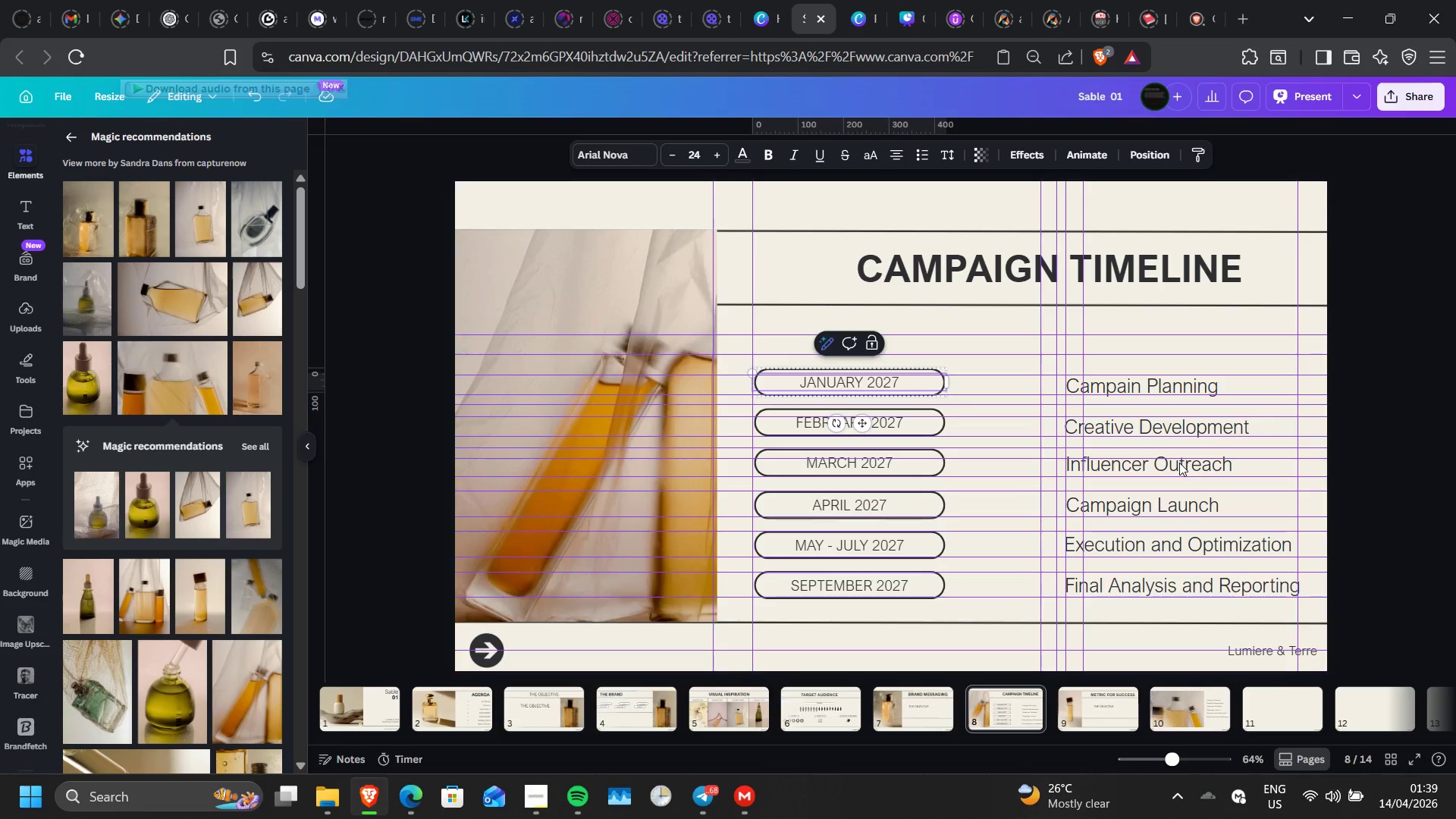 
left_click([1455, 550])
 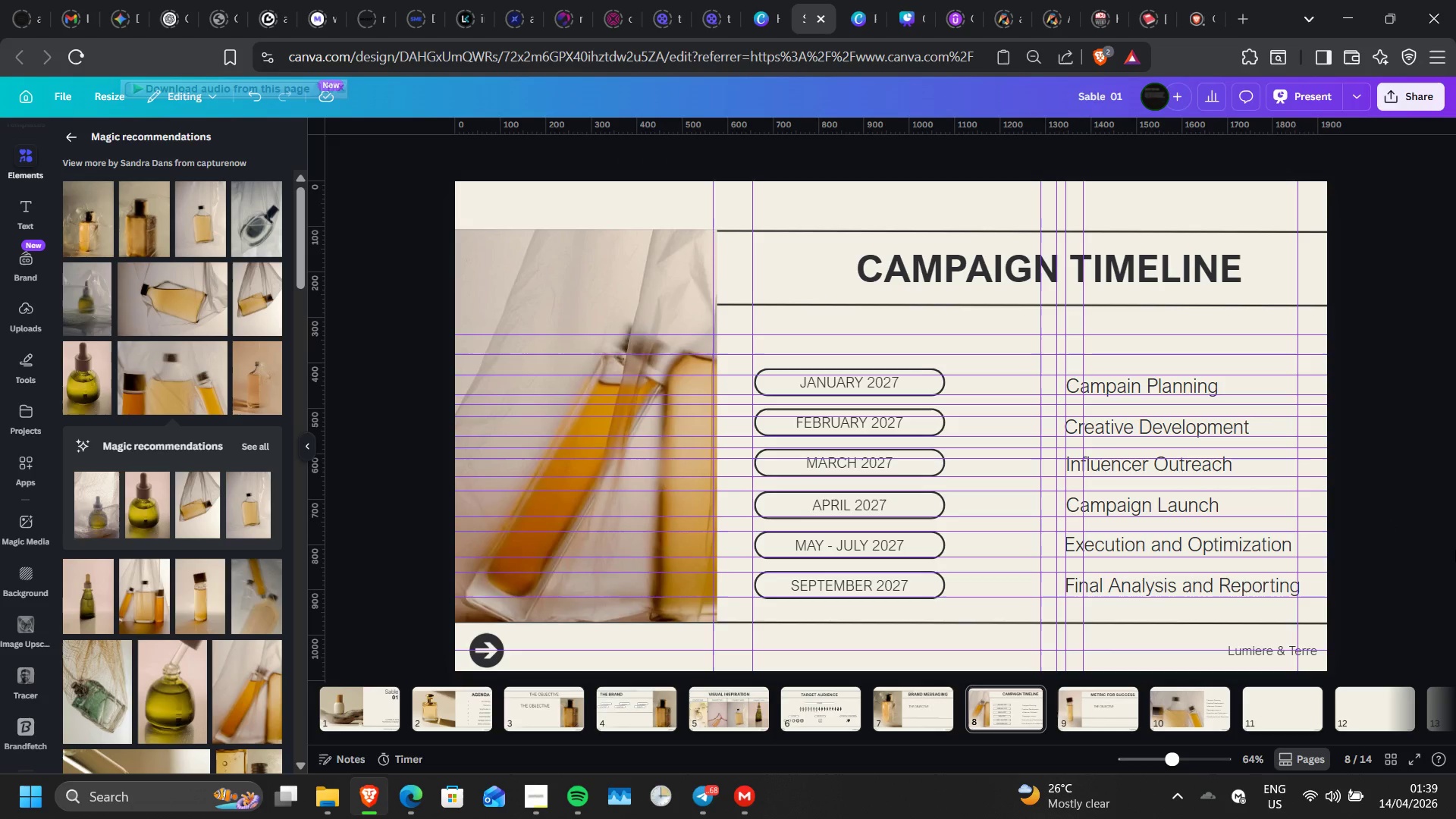 
left_click([1455, 550])
 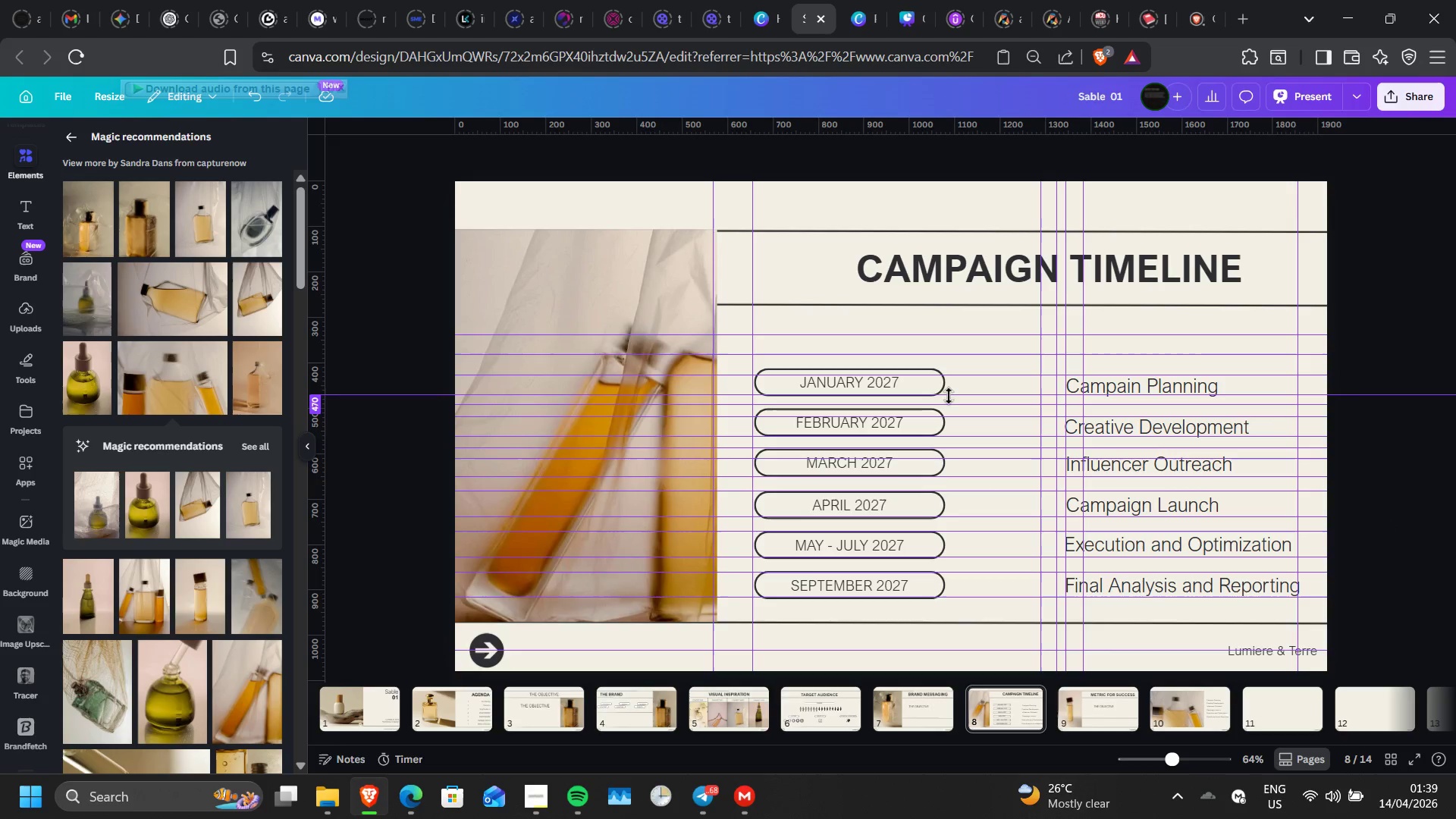 
left_click([937, 392])
 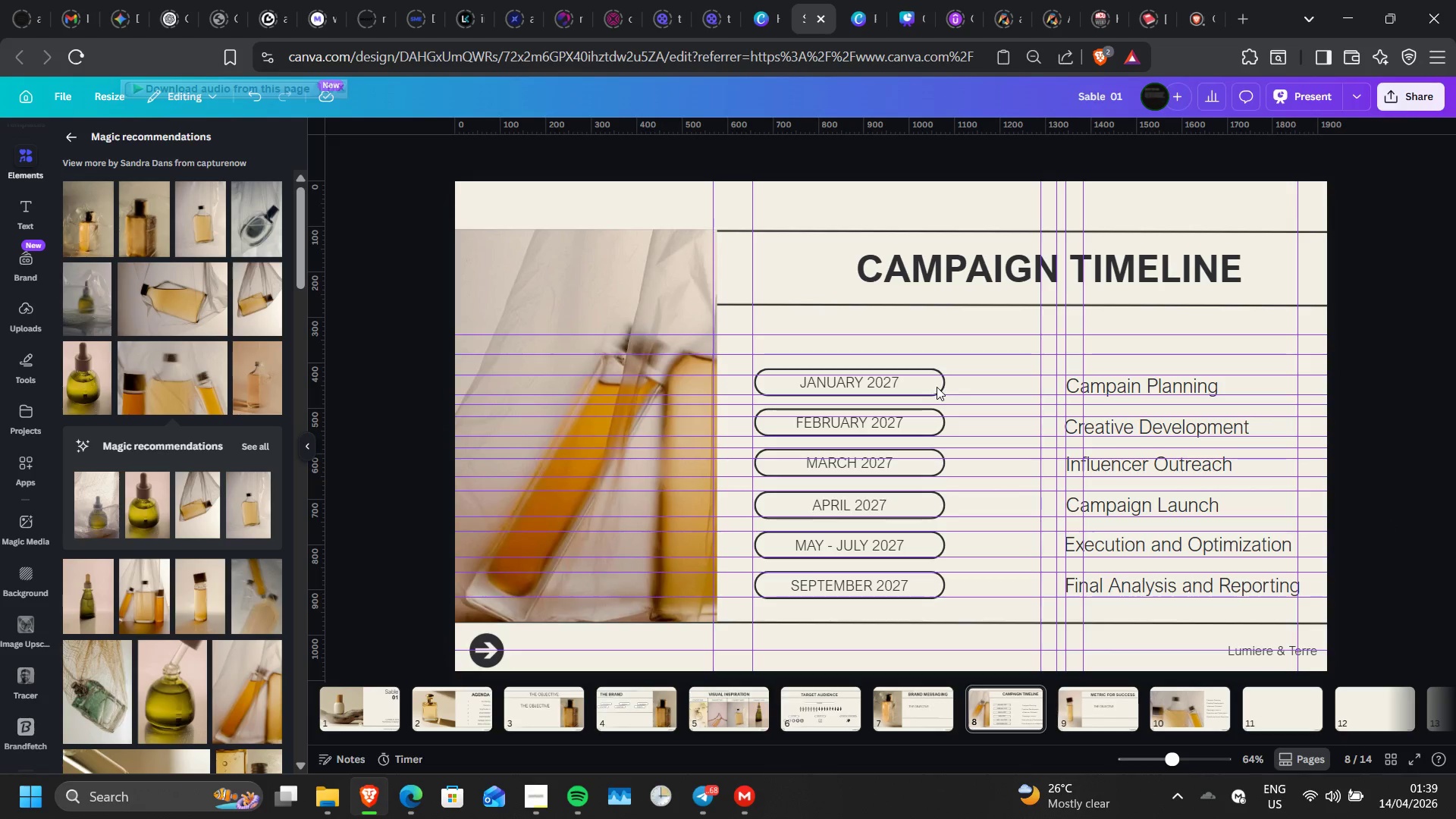 
left_click([937, 387])
 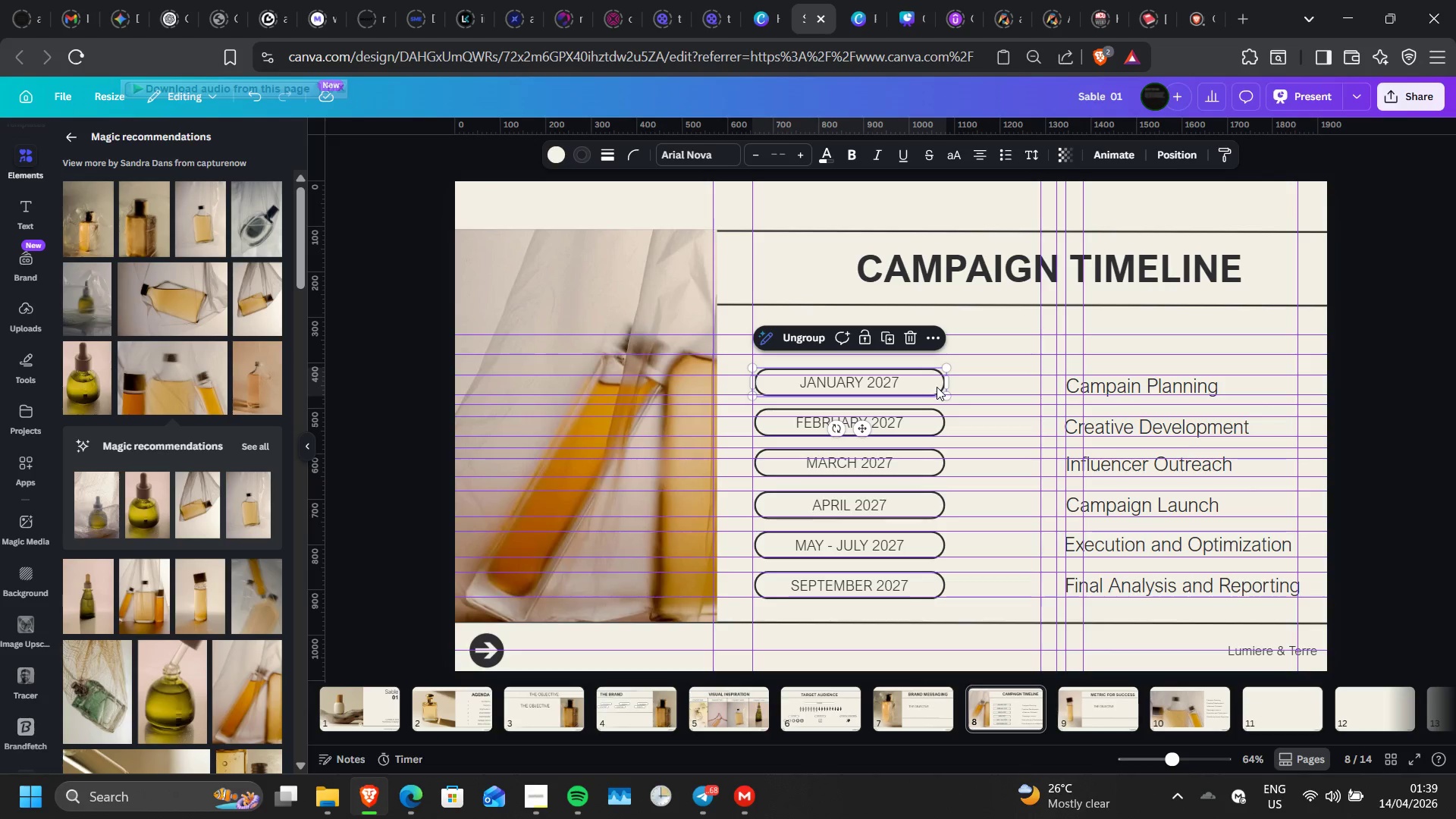 
key(ArrowLeft)
 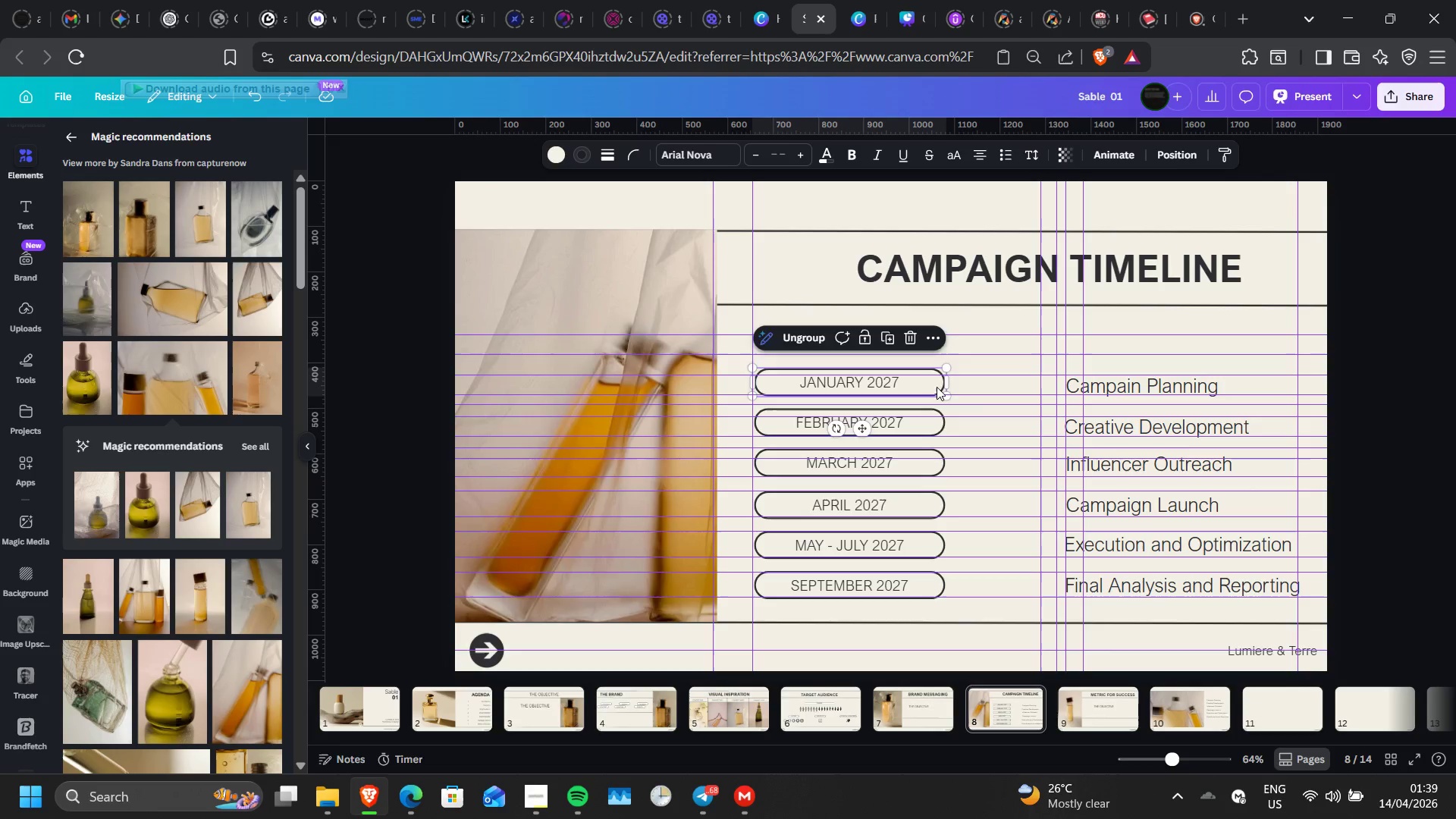 
key(ArrowLeft)
 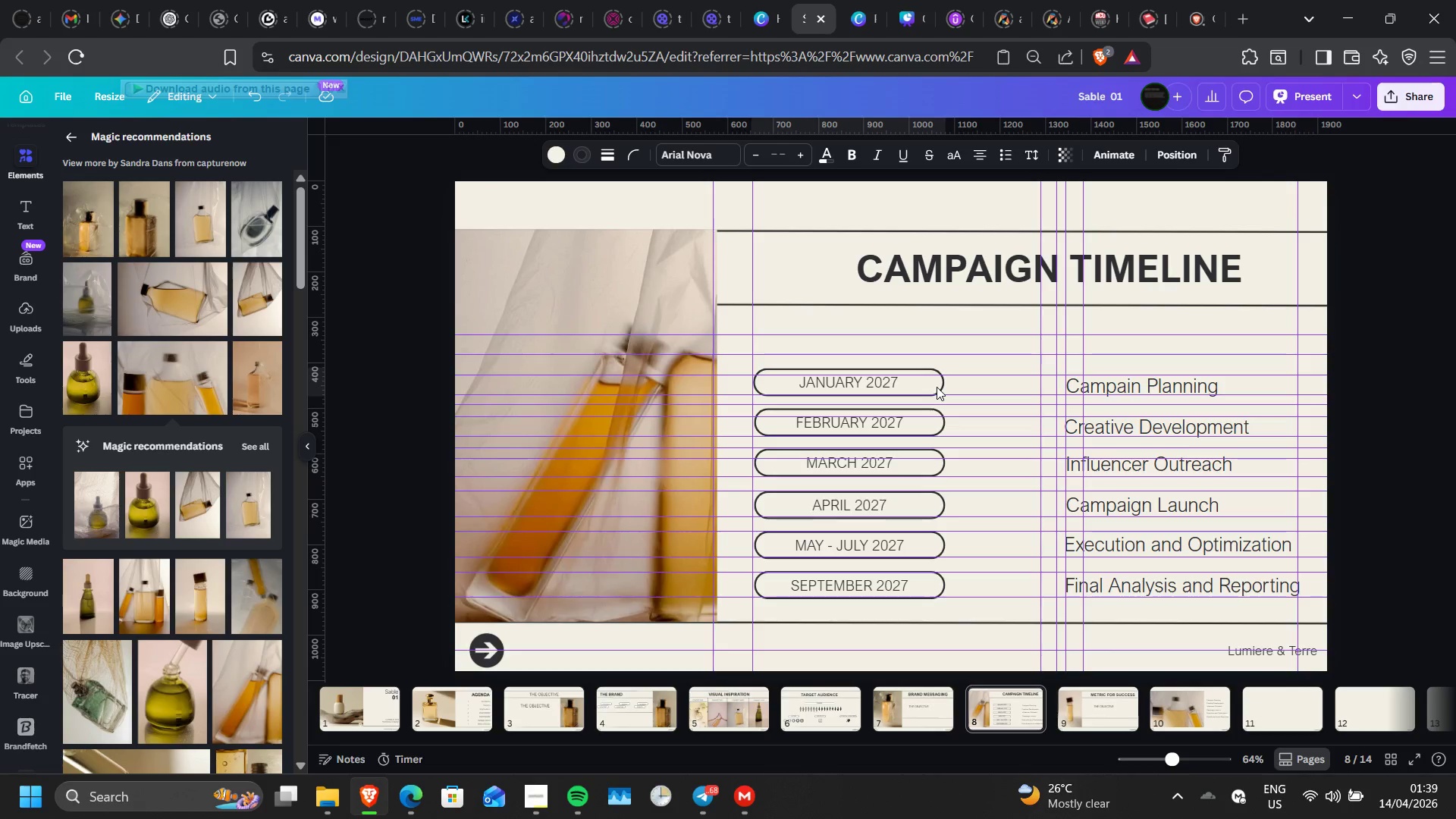 
key(ArrowLeft)
 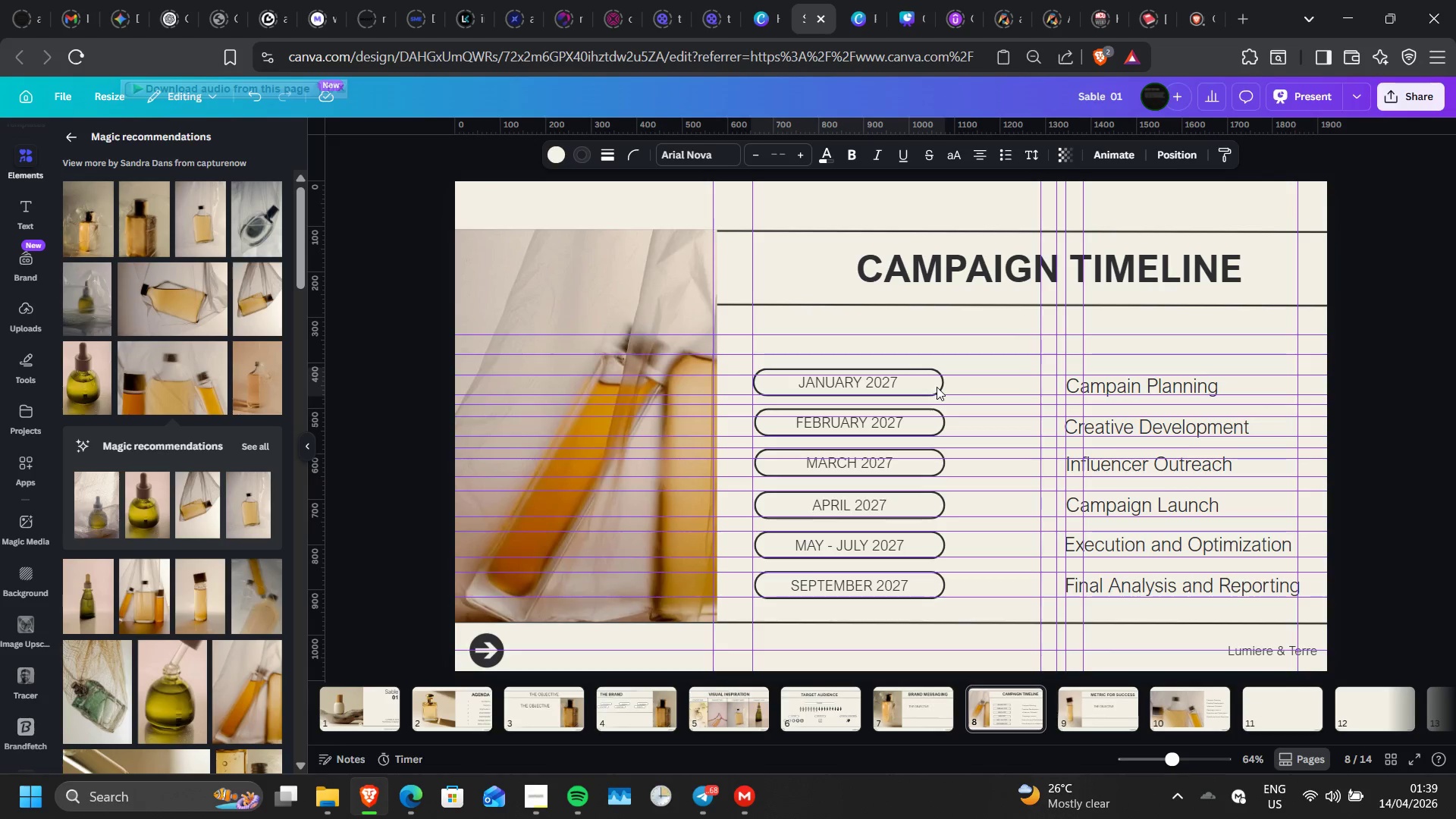 
key(ArrowRight)
 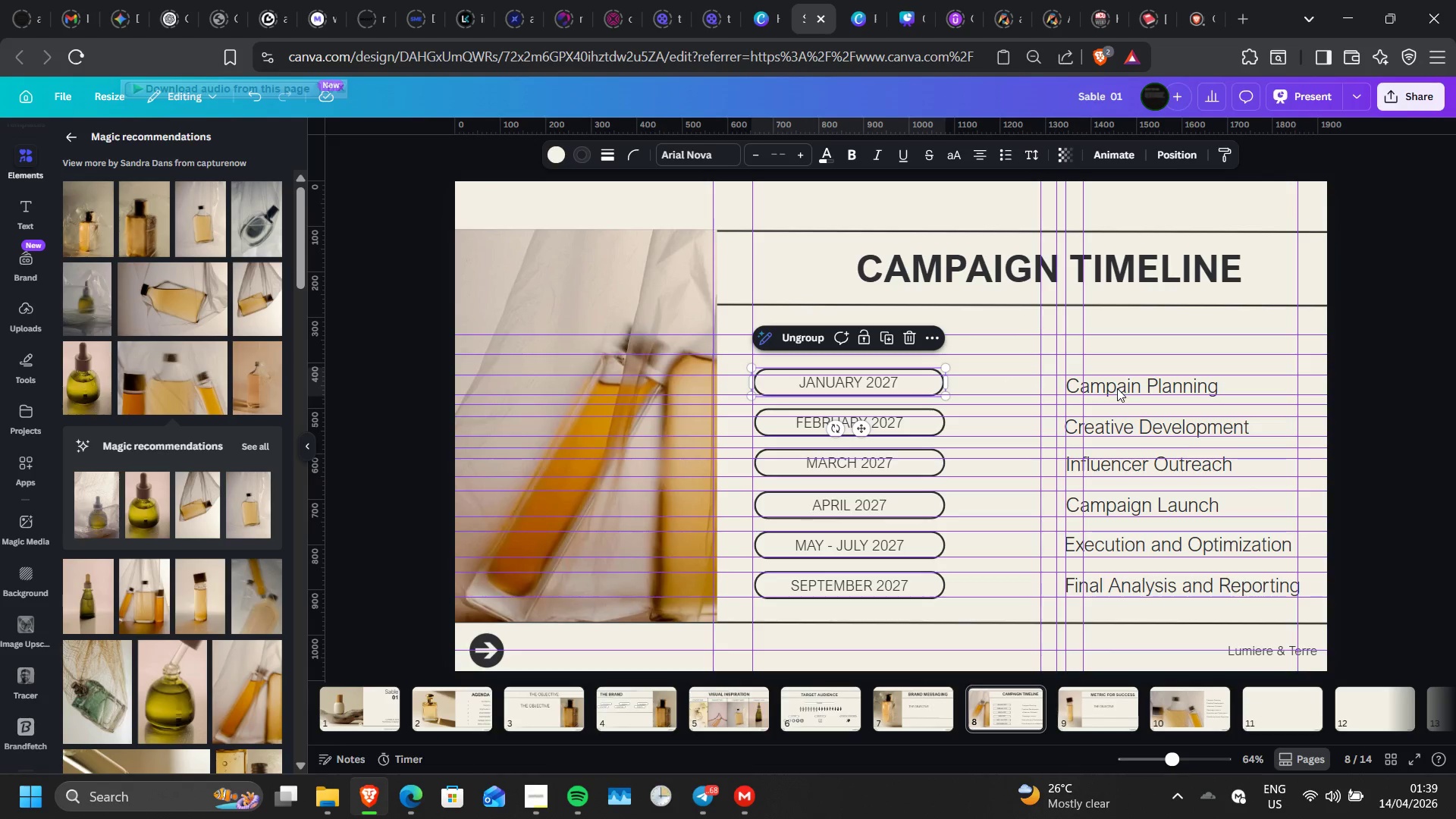 
wait(12.67)
 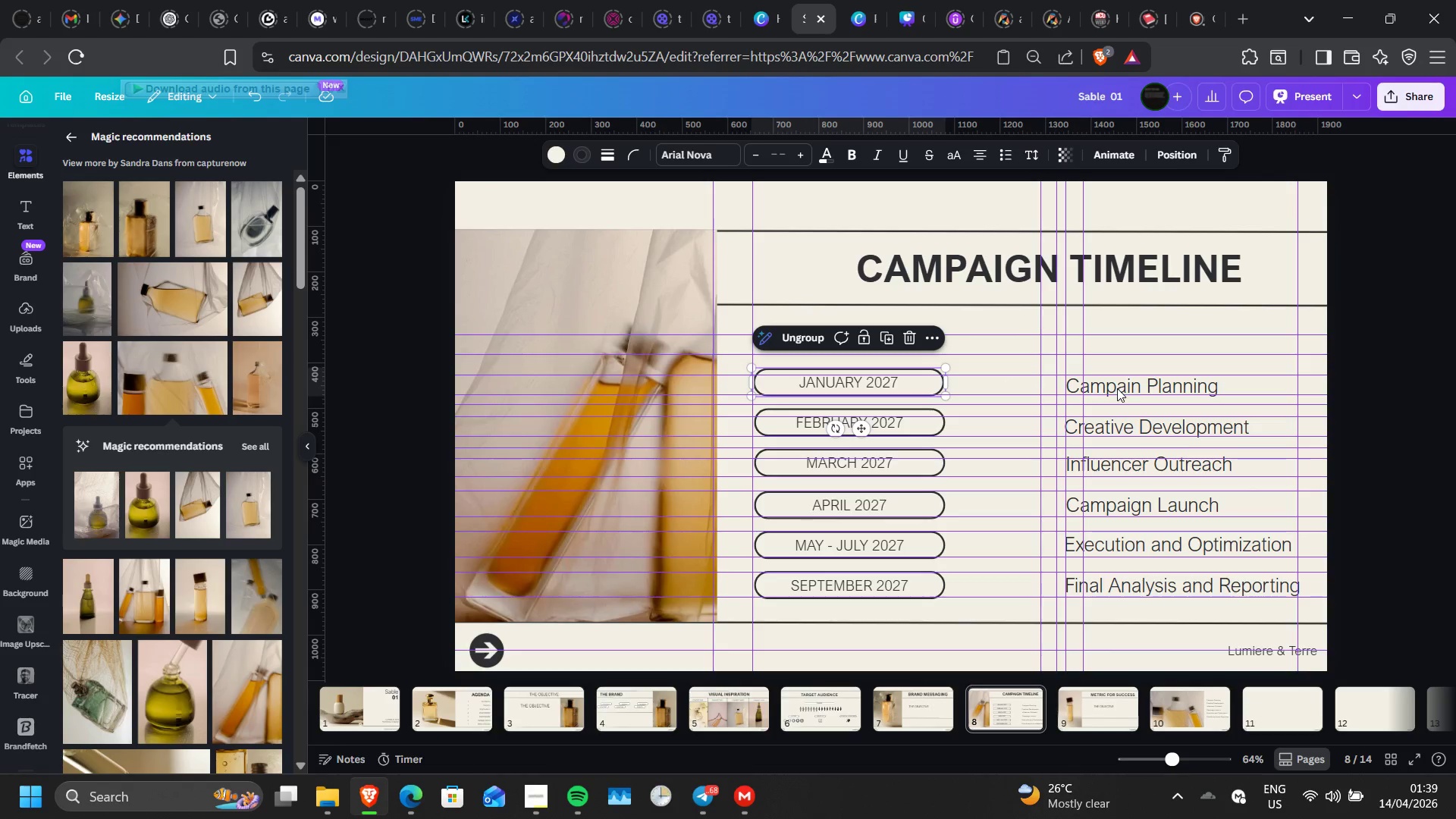 
left_click([1147, 384])
 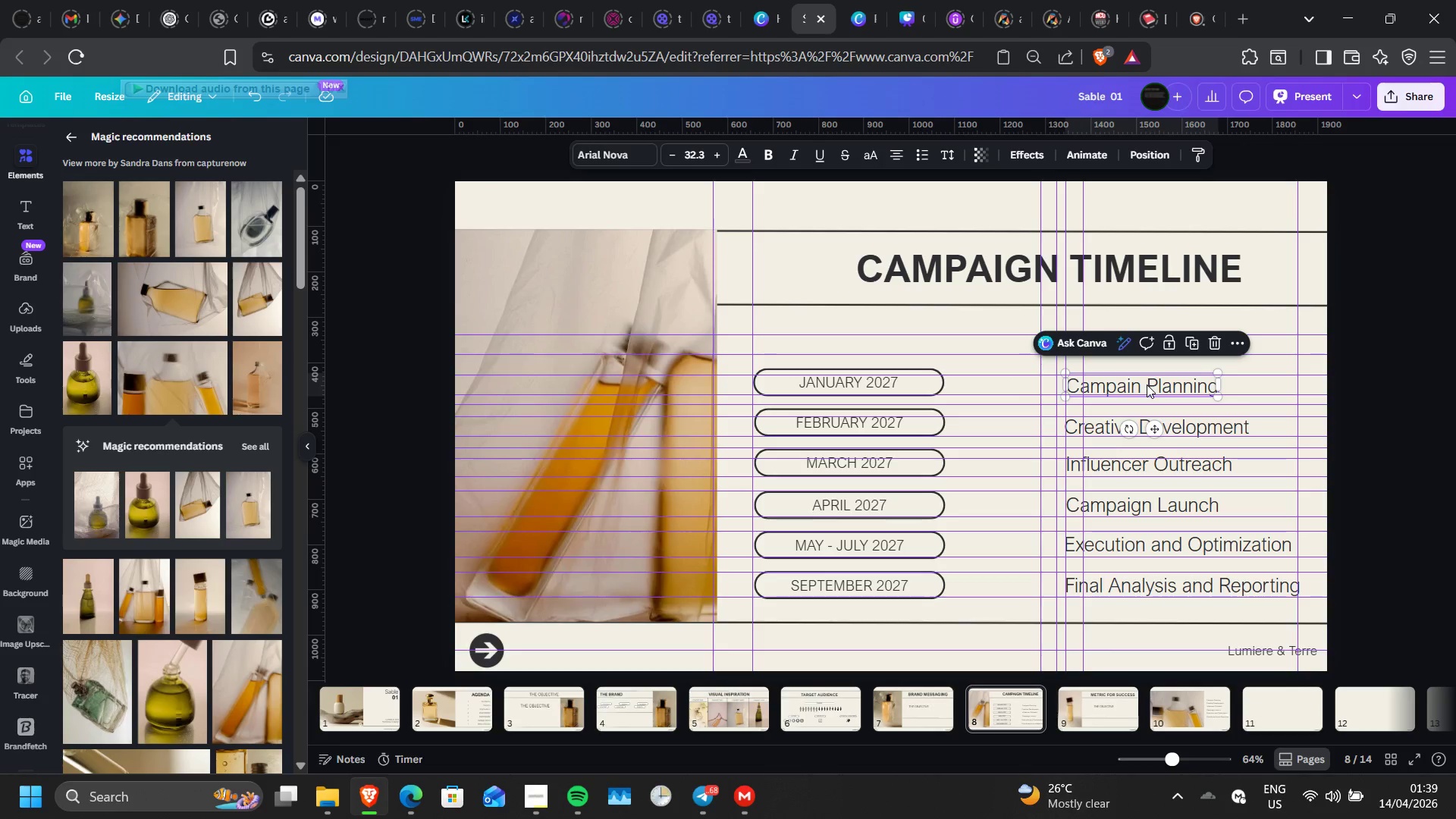 
key(ArrowUp)
 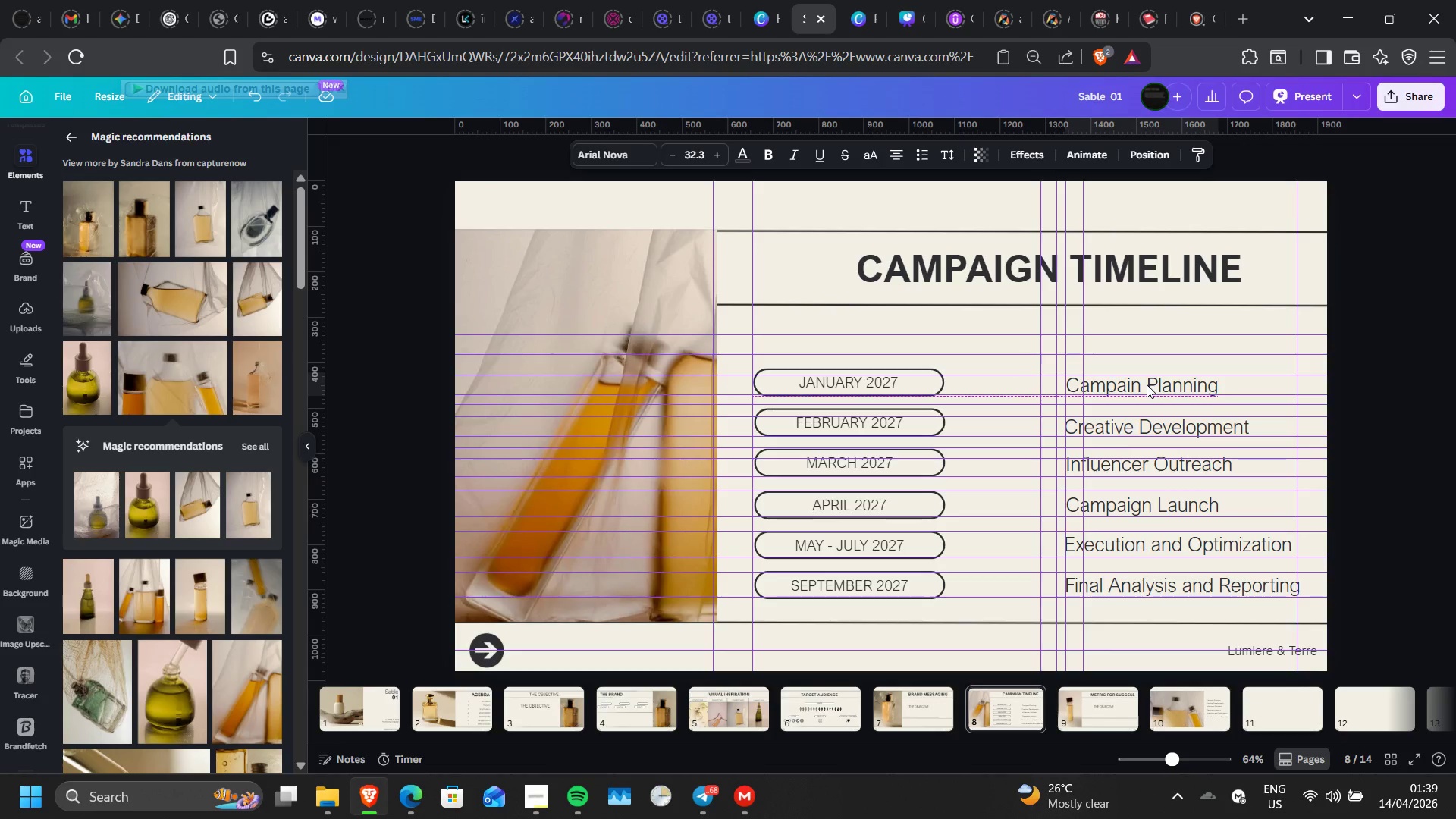 
key(ArrowUp)
 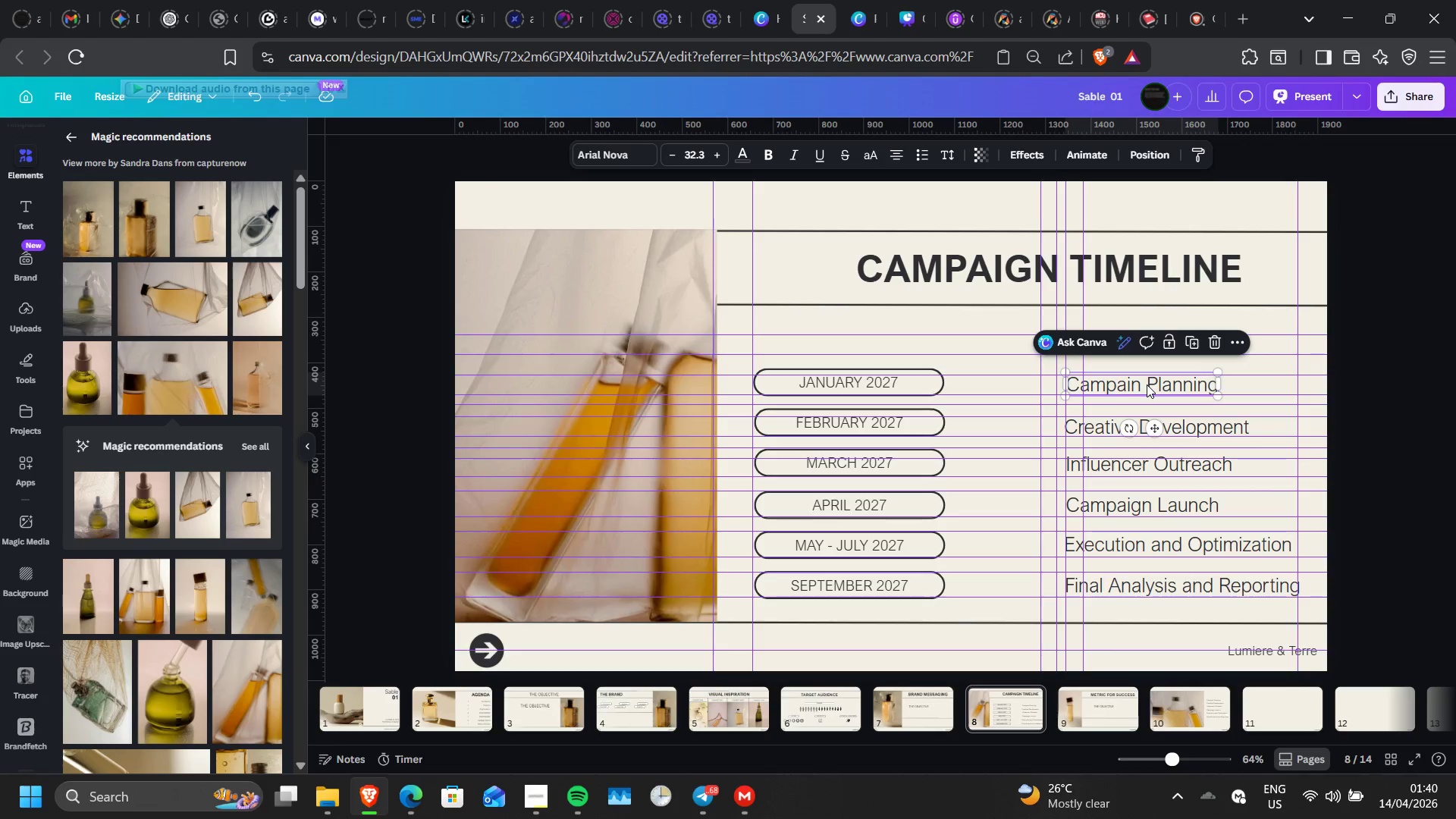 
key(Shift+R)
 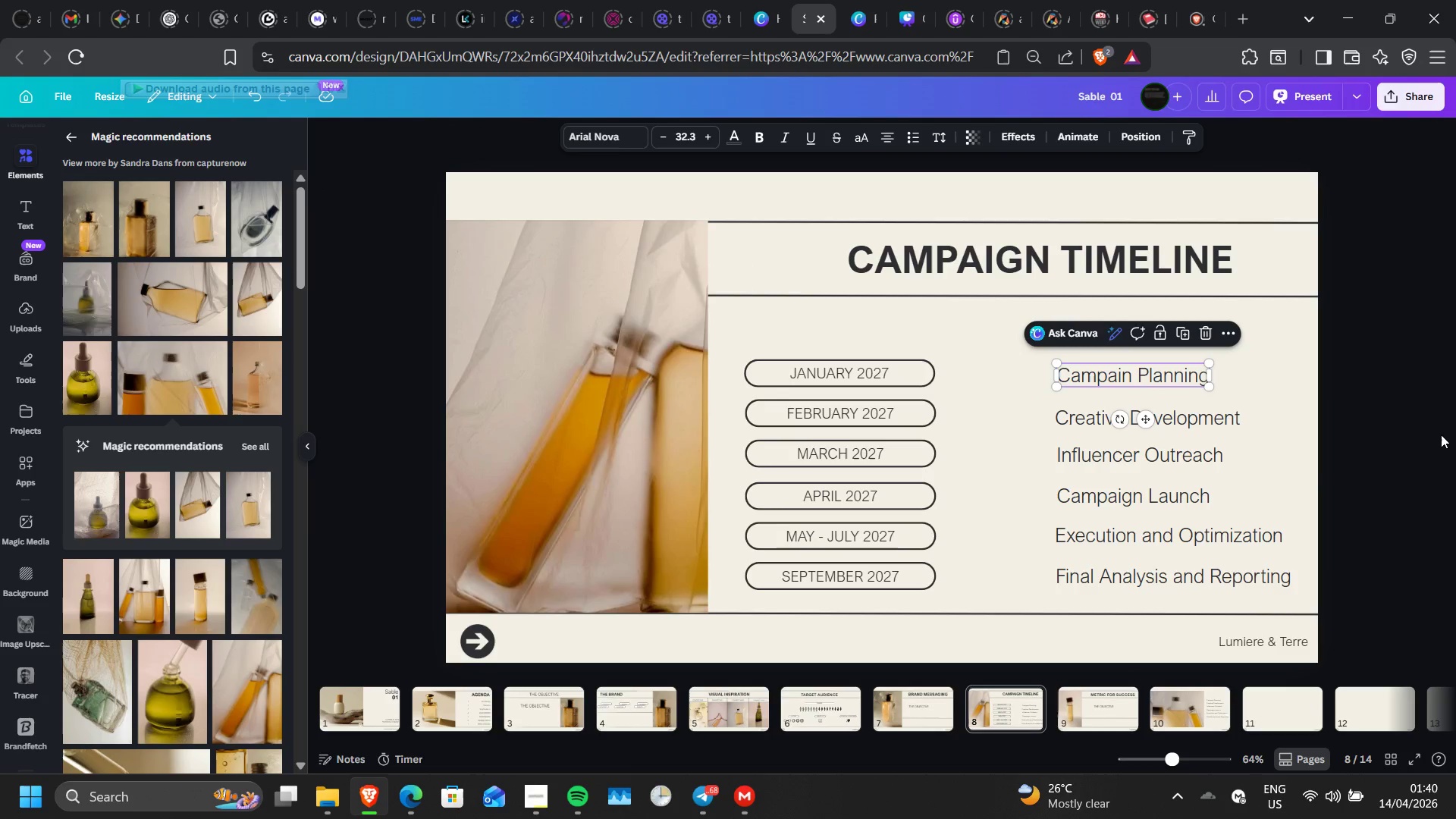 
left_click([1436, 436])
 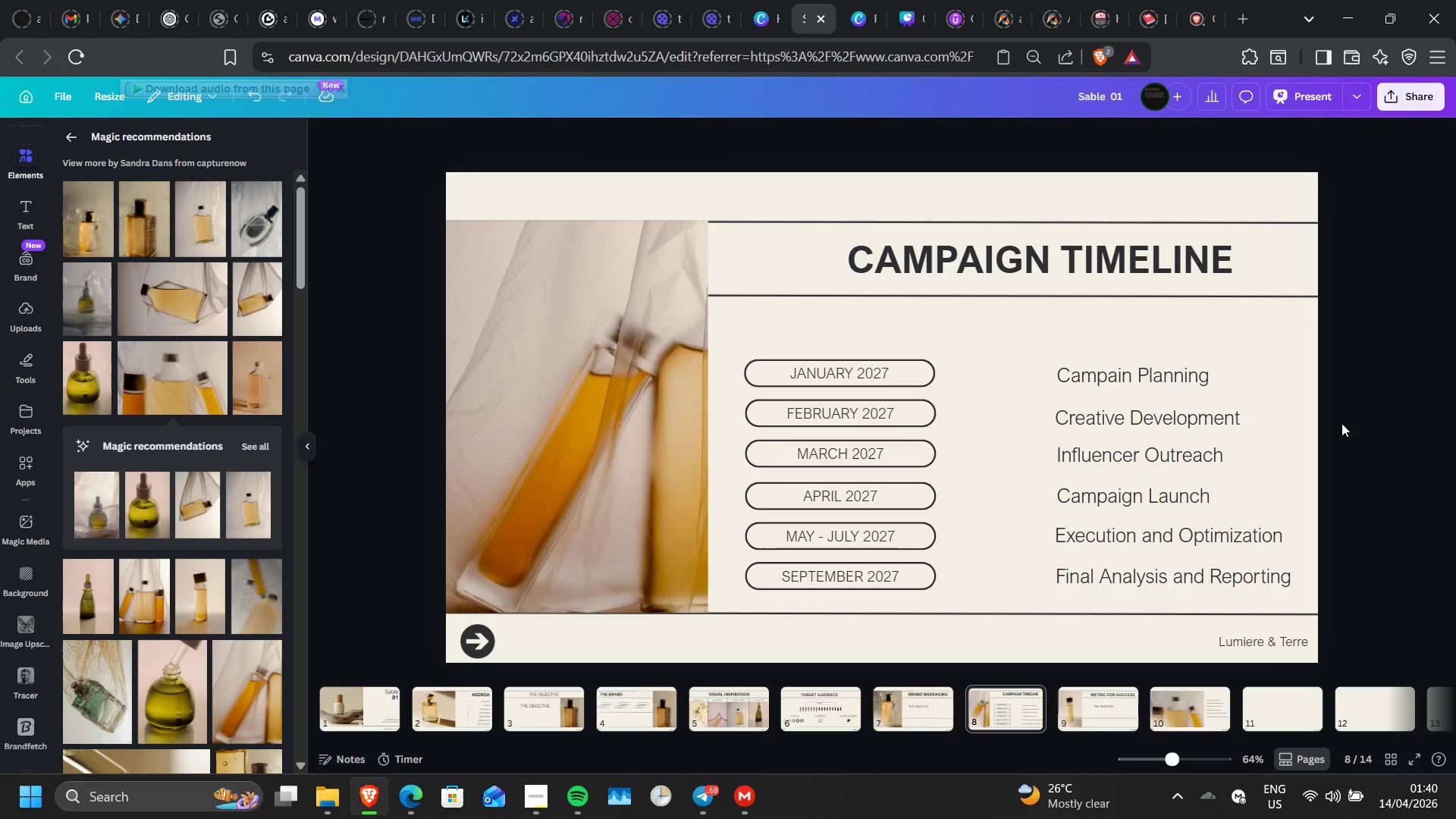 
key(Control+Z)
 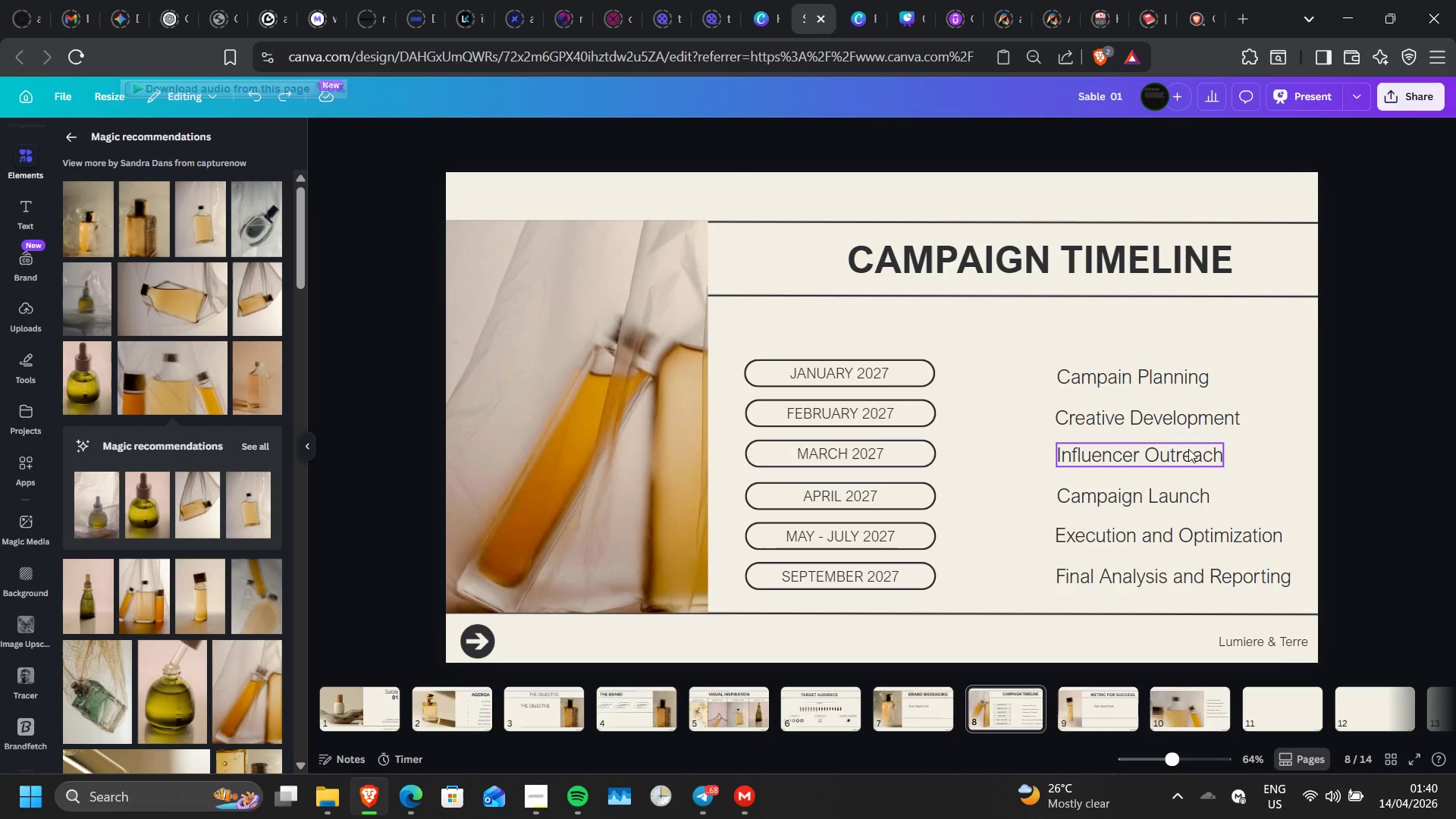 
left_click_drag(start_coordinate=[1188, 449], to_coordinate=[1188, 453])
 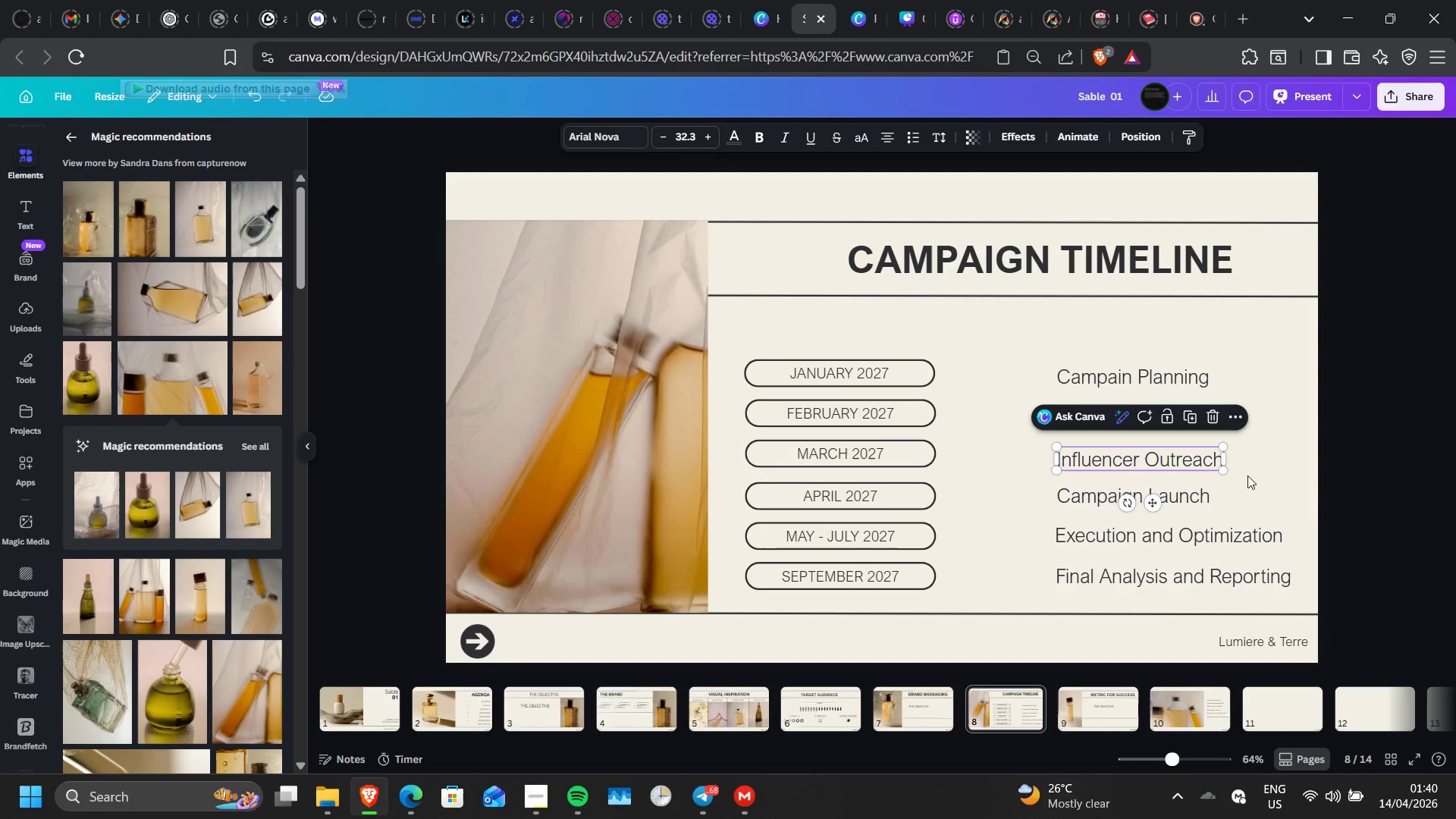 
left_click([1335, 524])
 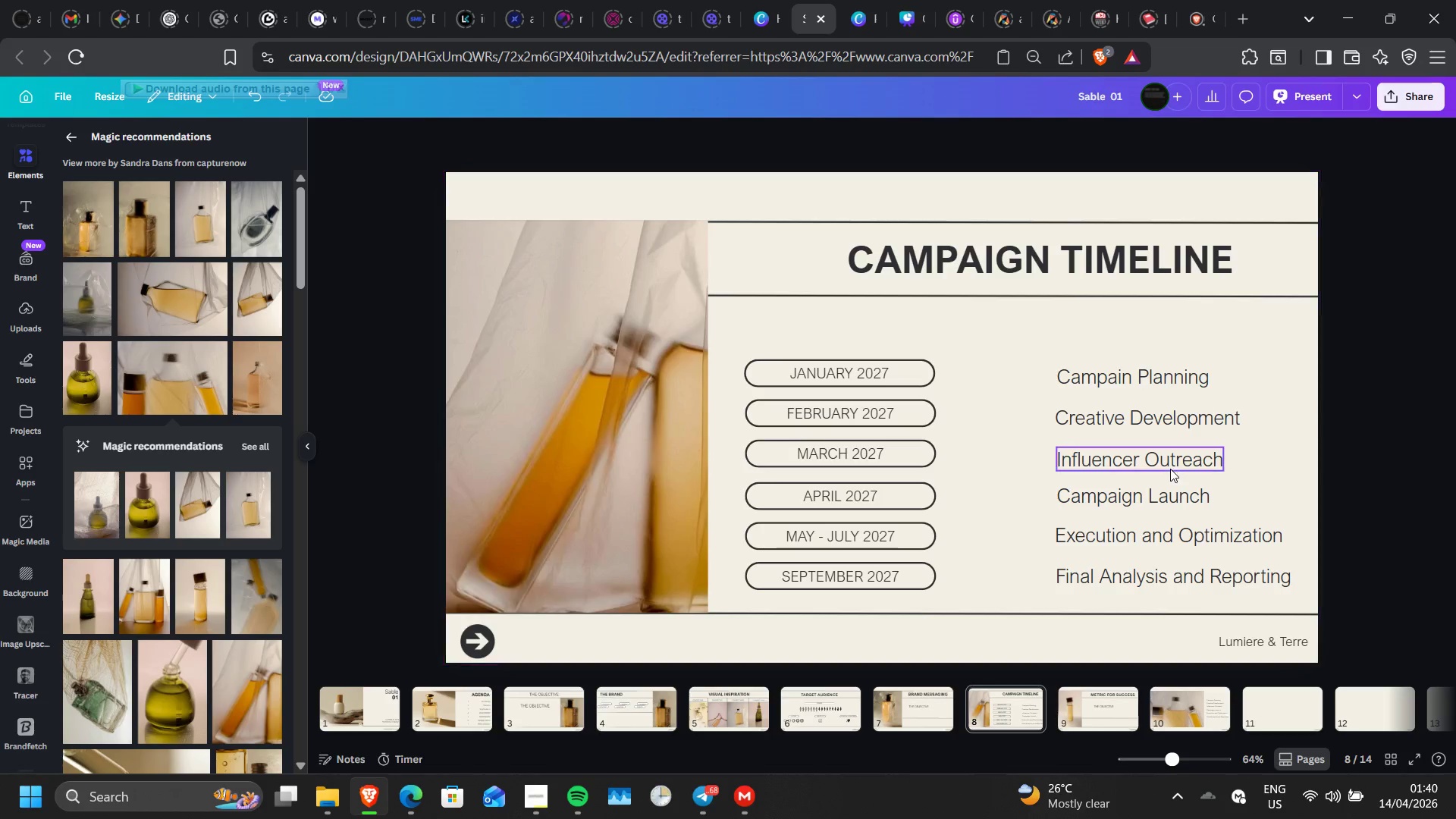 
left_click_drag(start_coordinate=[1170, 469], to_coordinate=[1171, 465])
 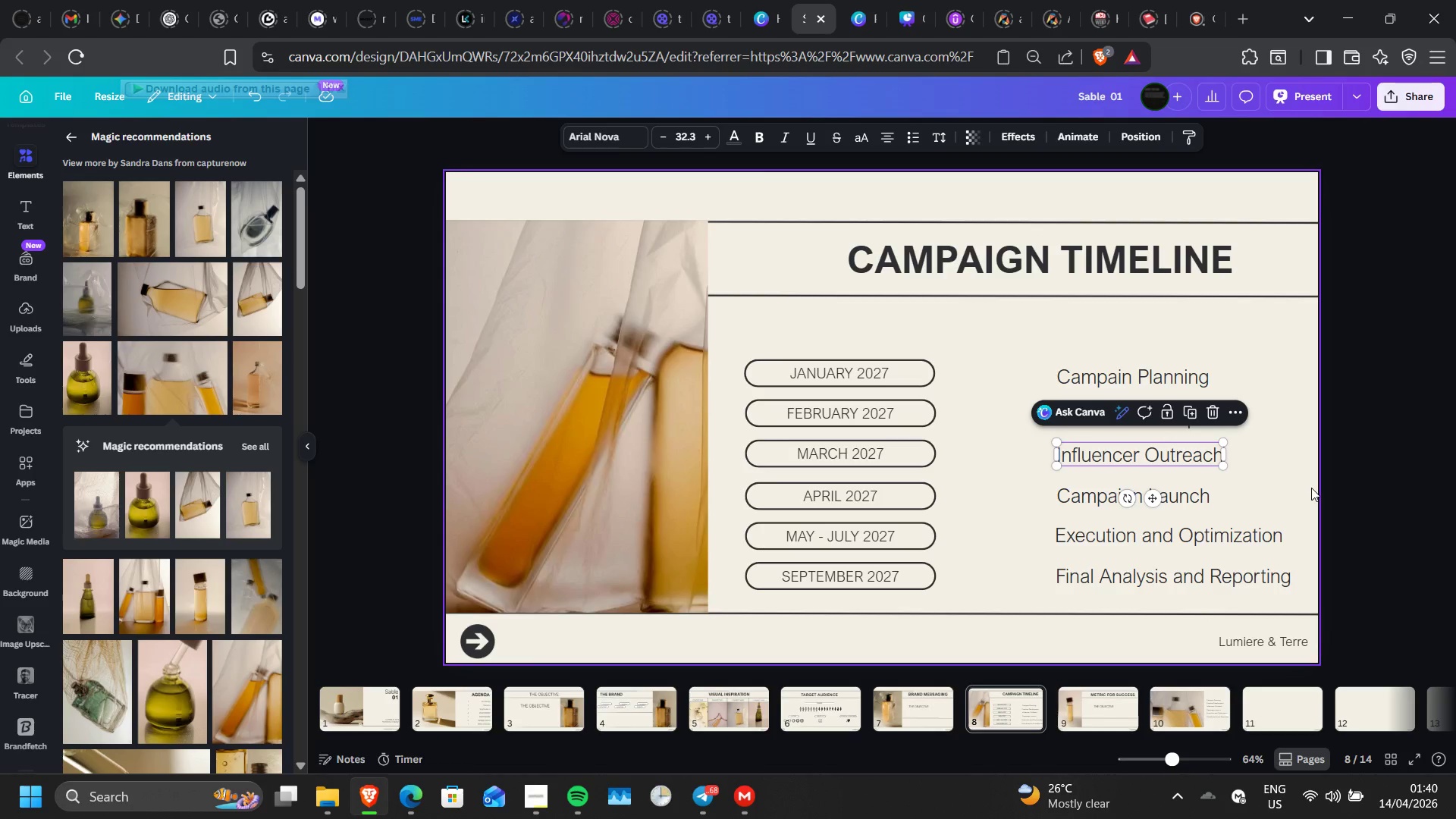 
double_click([1311, 488])
 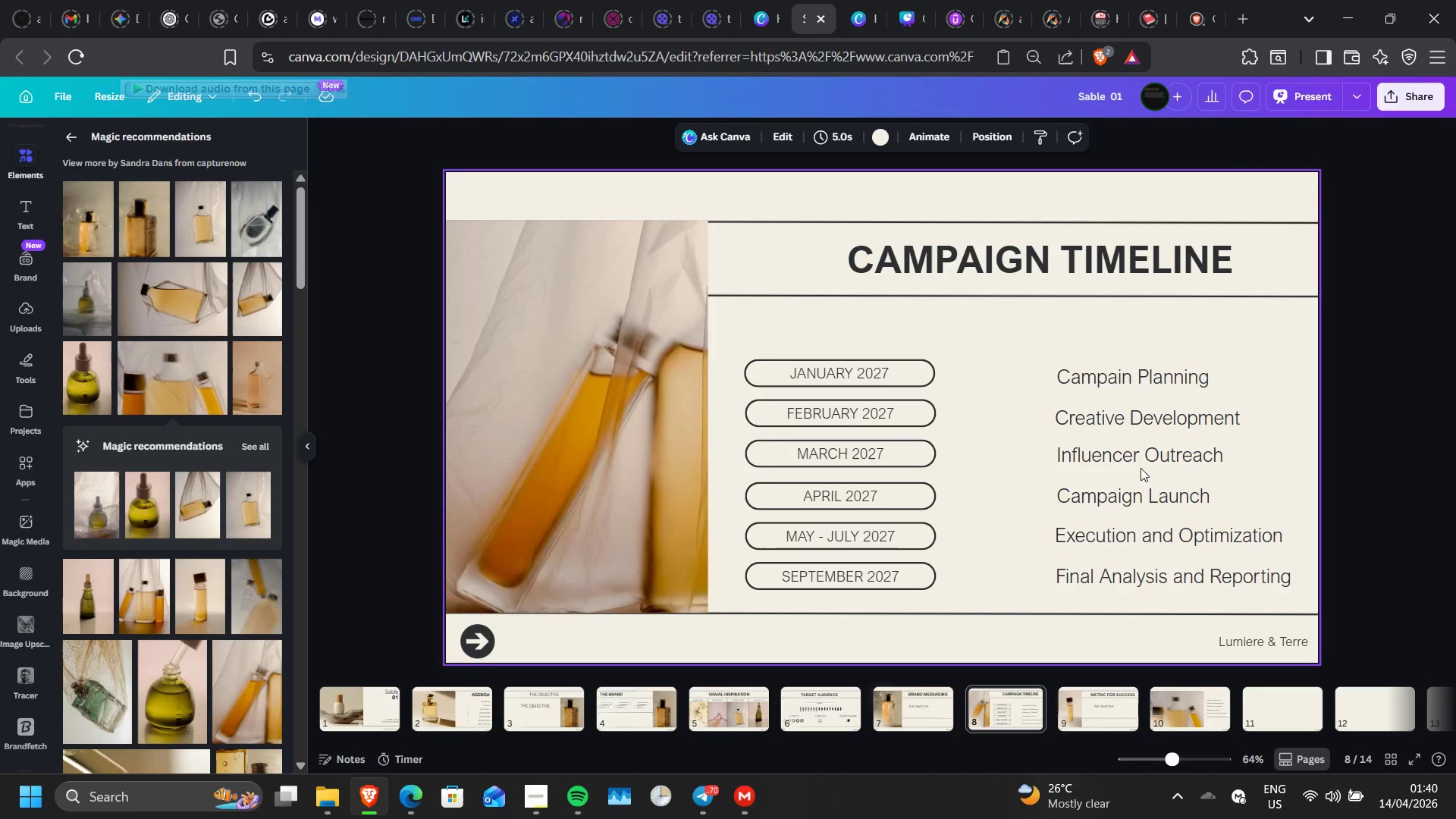 
key(ArrowRight)
 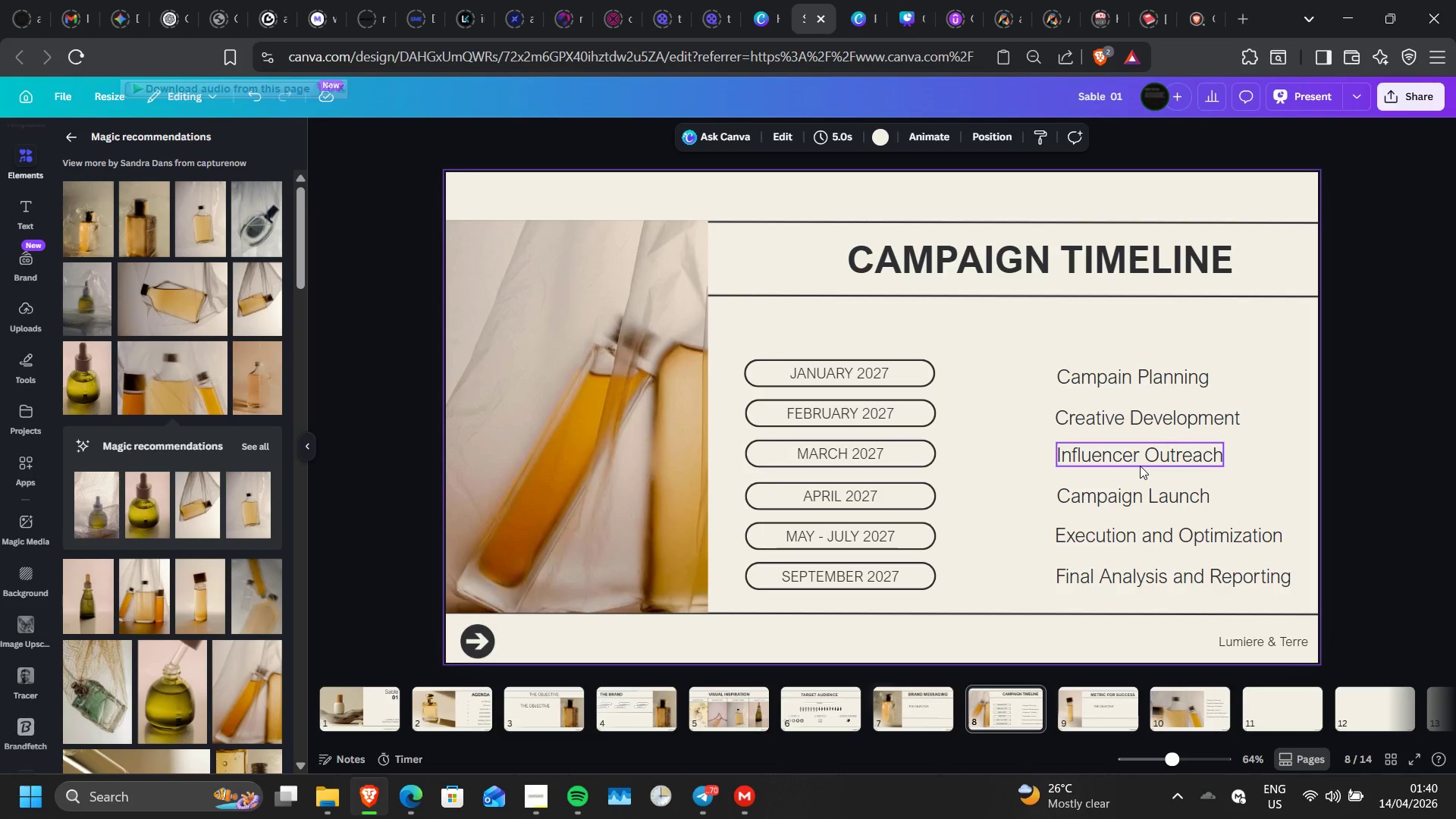 
key(ArrowRight)
 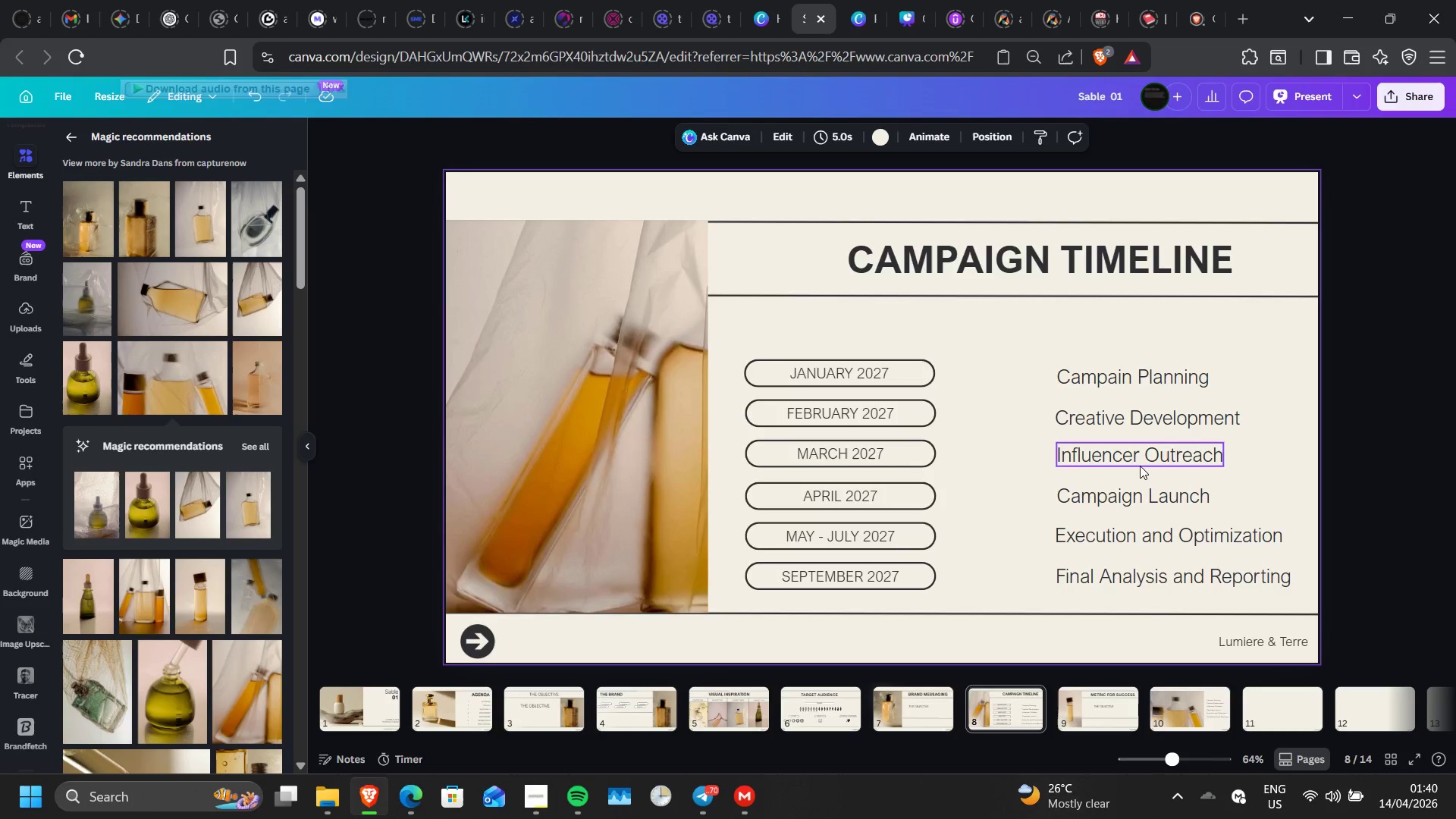 
key(ArrowRight)
 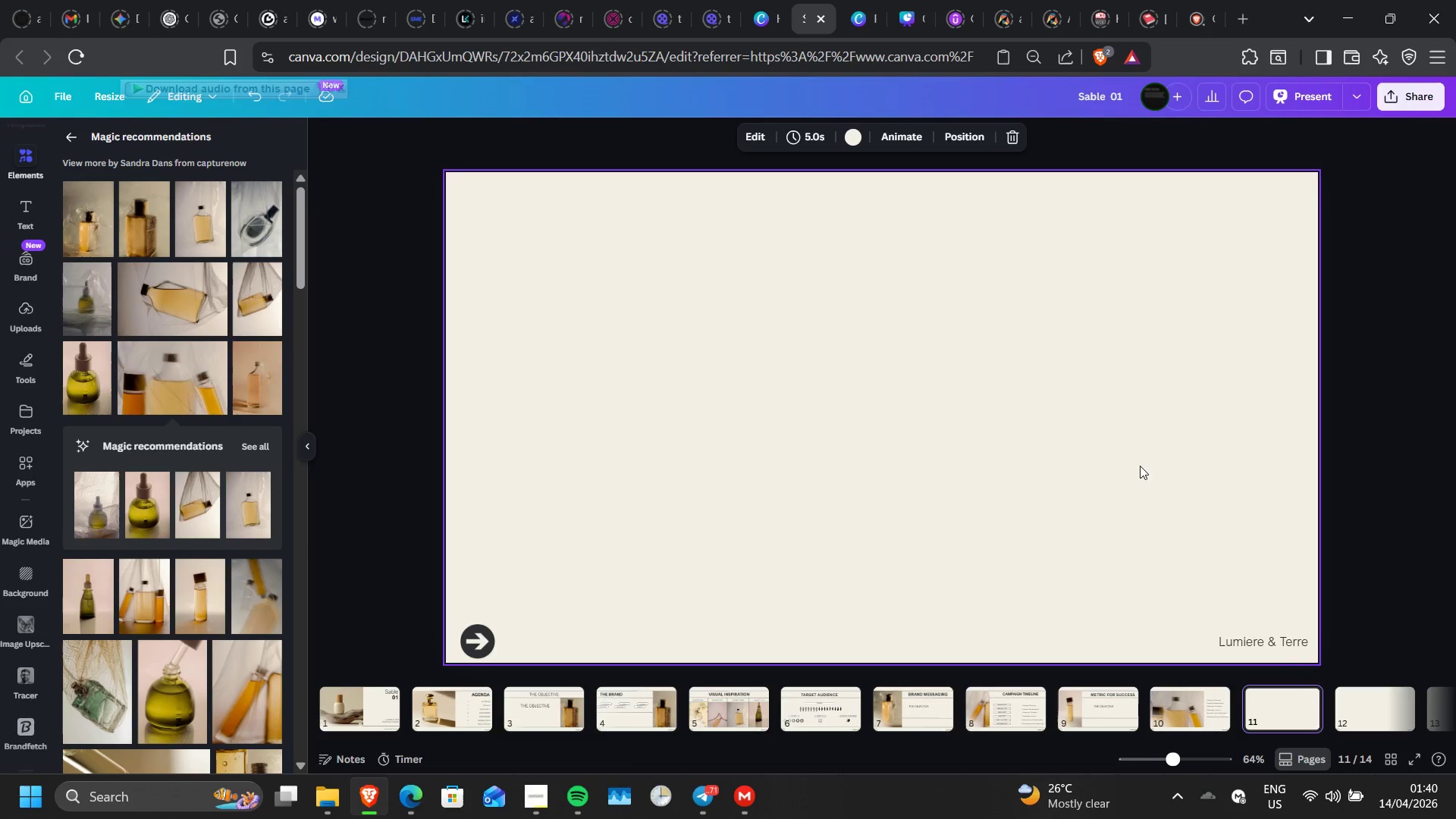 
key(ArrowLeft)
 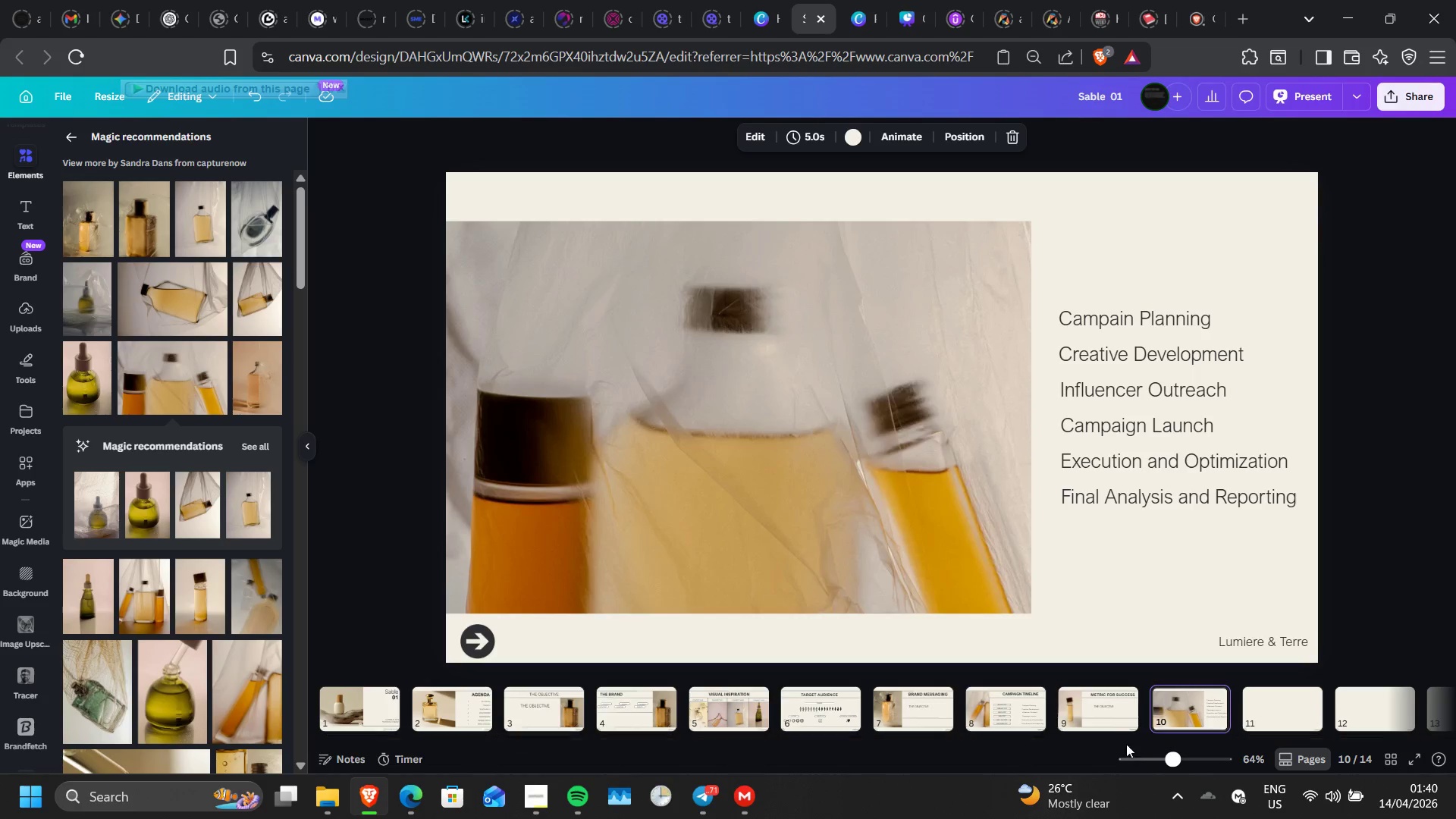 
left_click([1103, 727])
 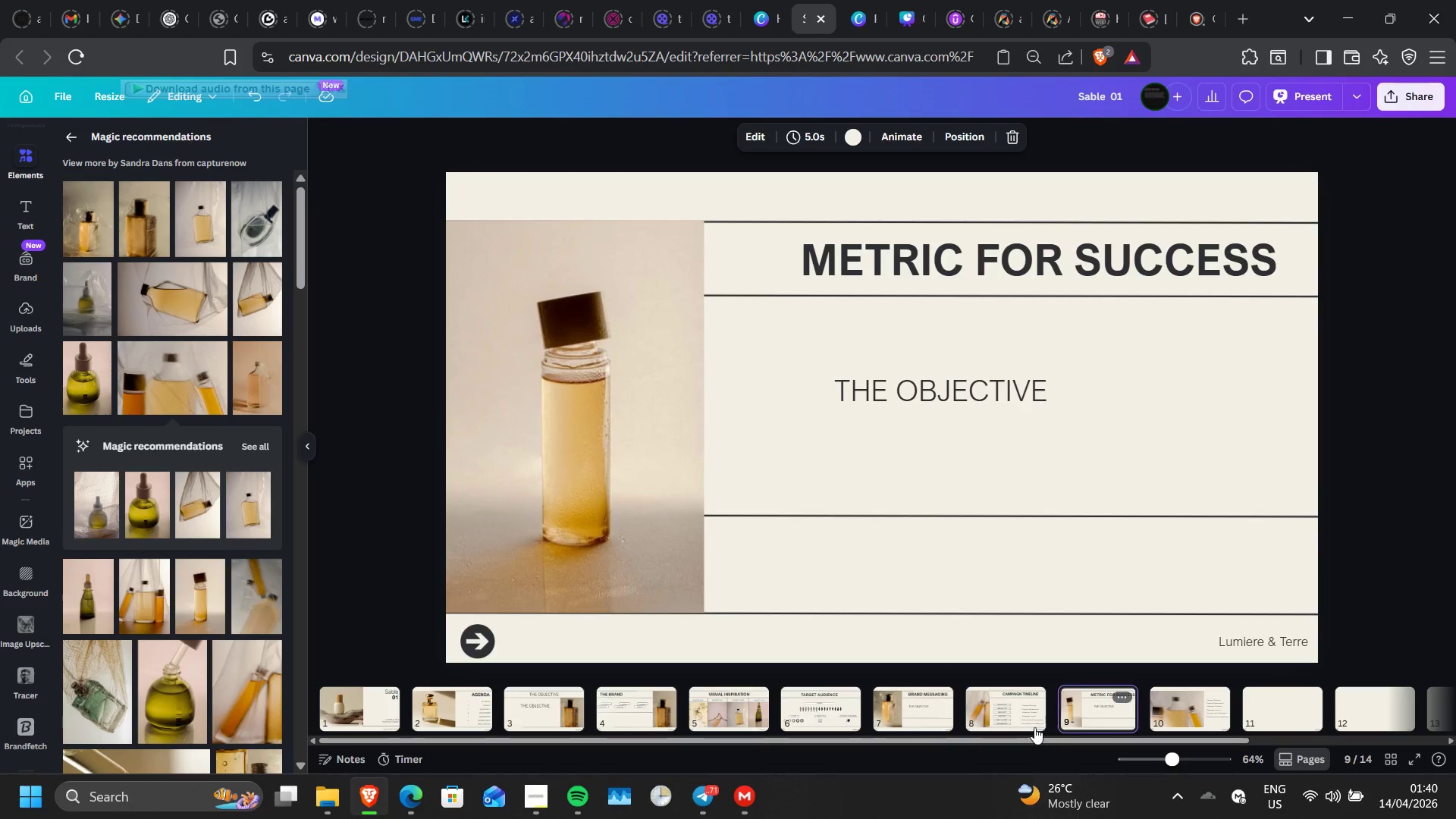 
left_click([1034, 727])
 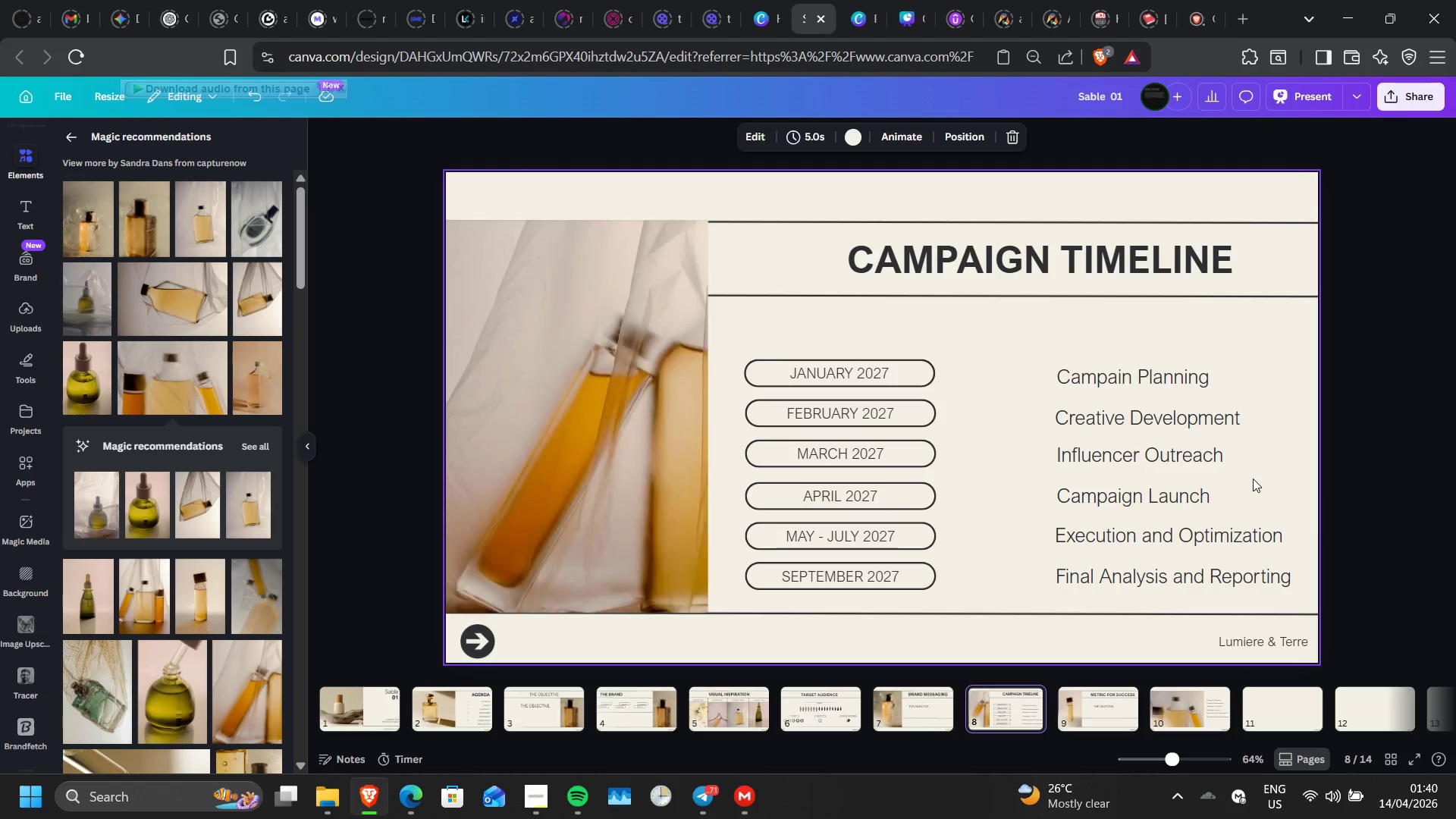 
left_click([1355, 484])
 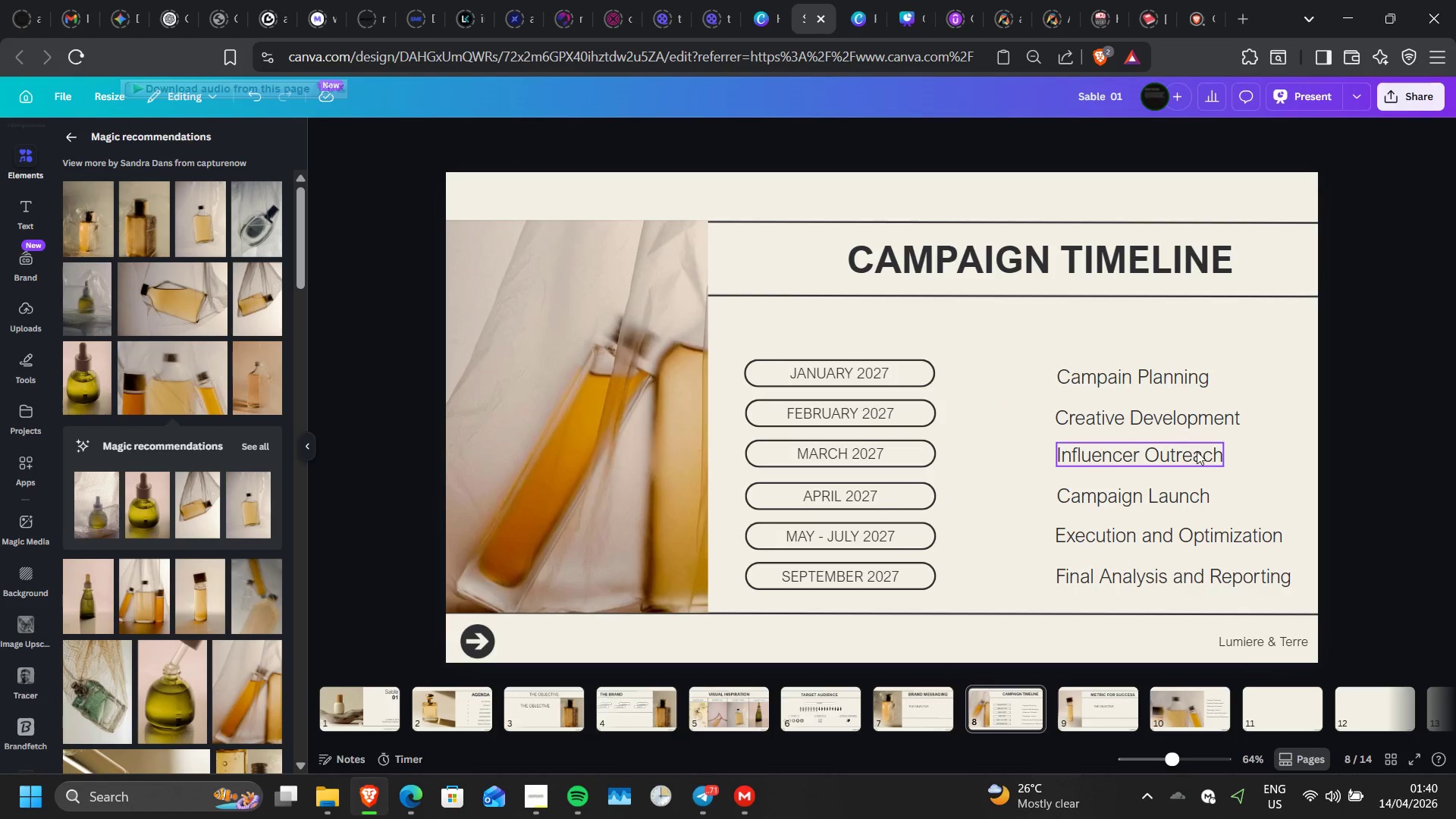 
left_click([1196, 450])
 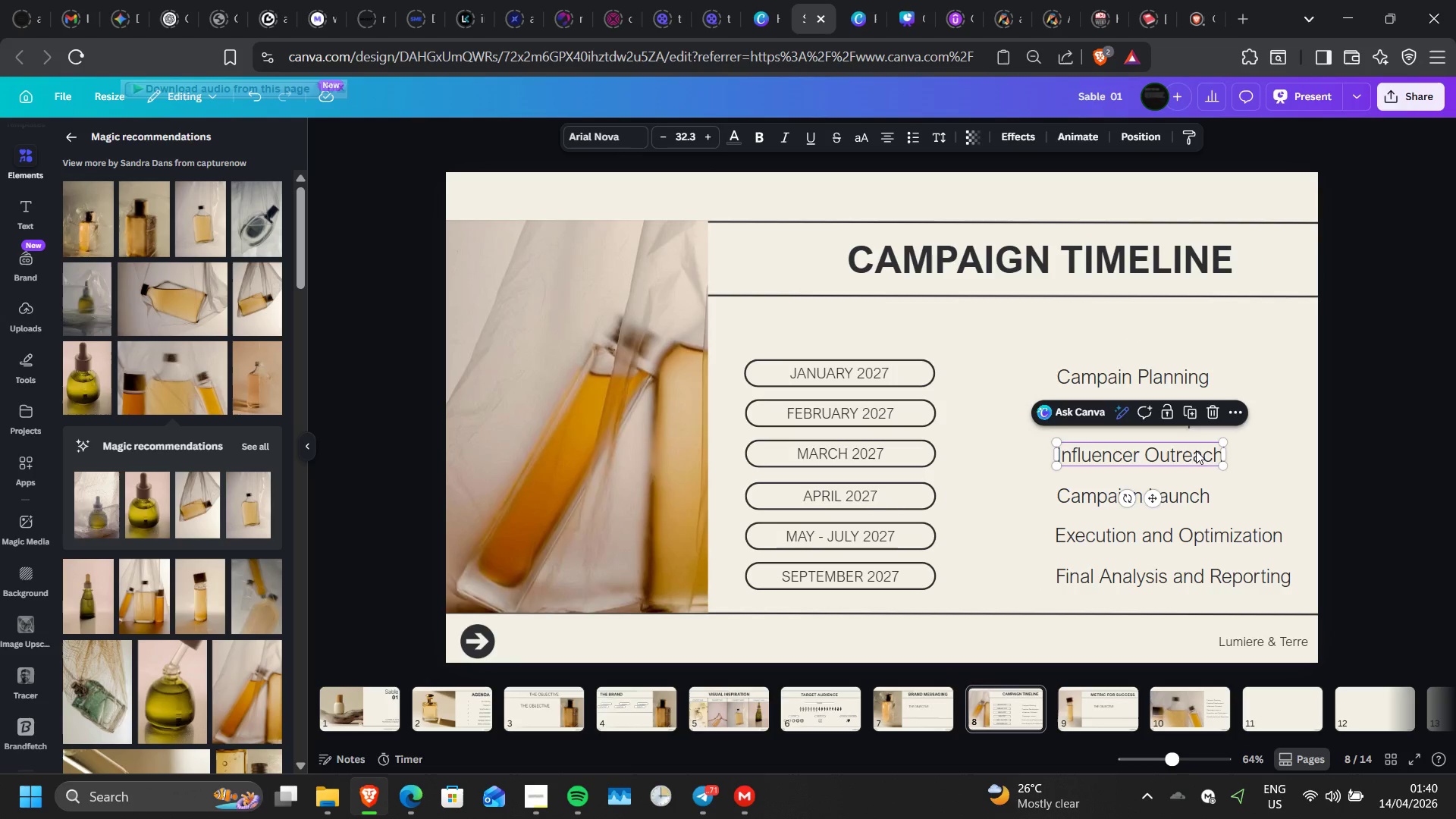 
key(ArrowDown)
 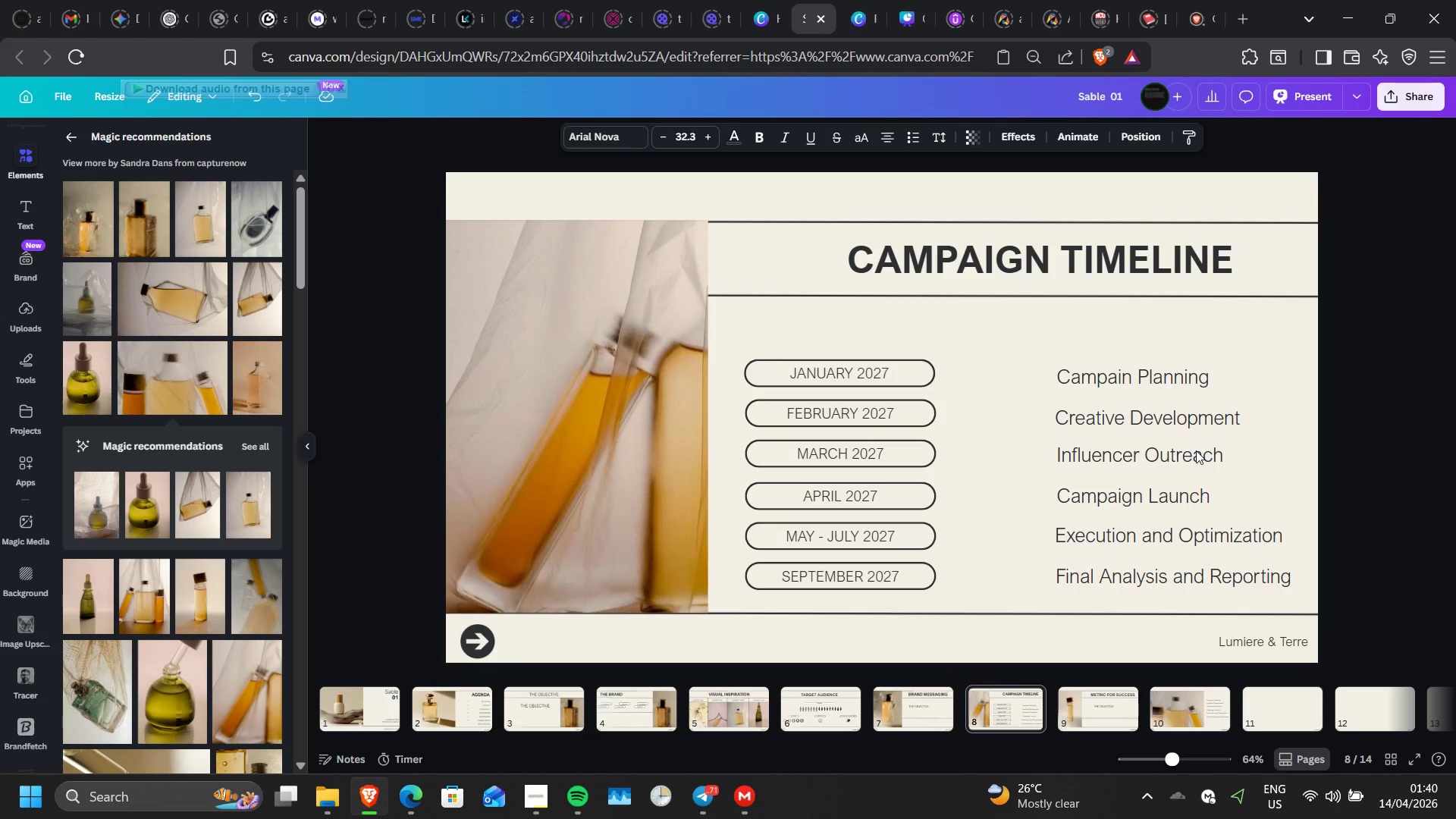 
key(ArrowDown)
 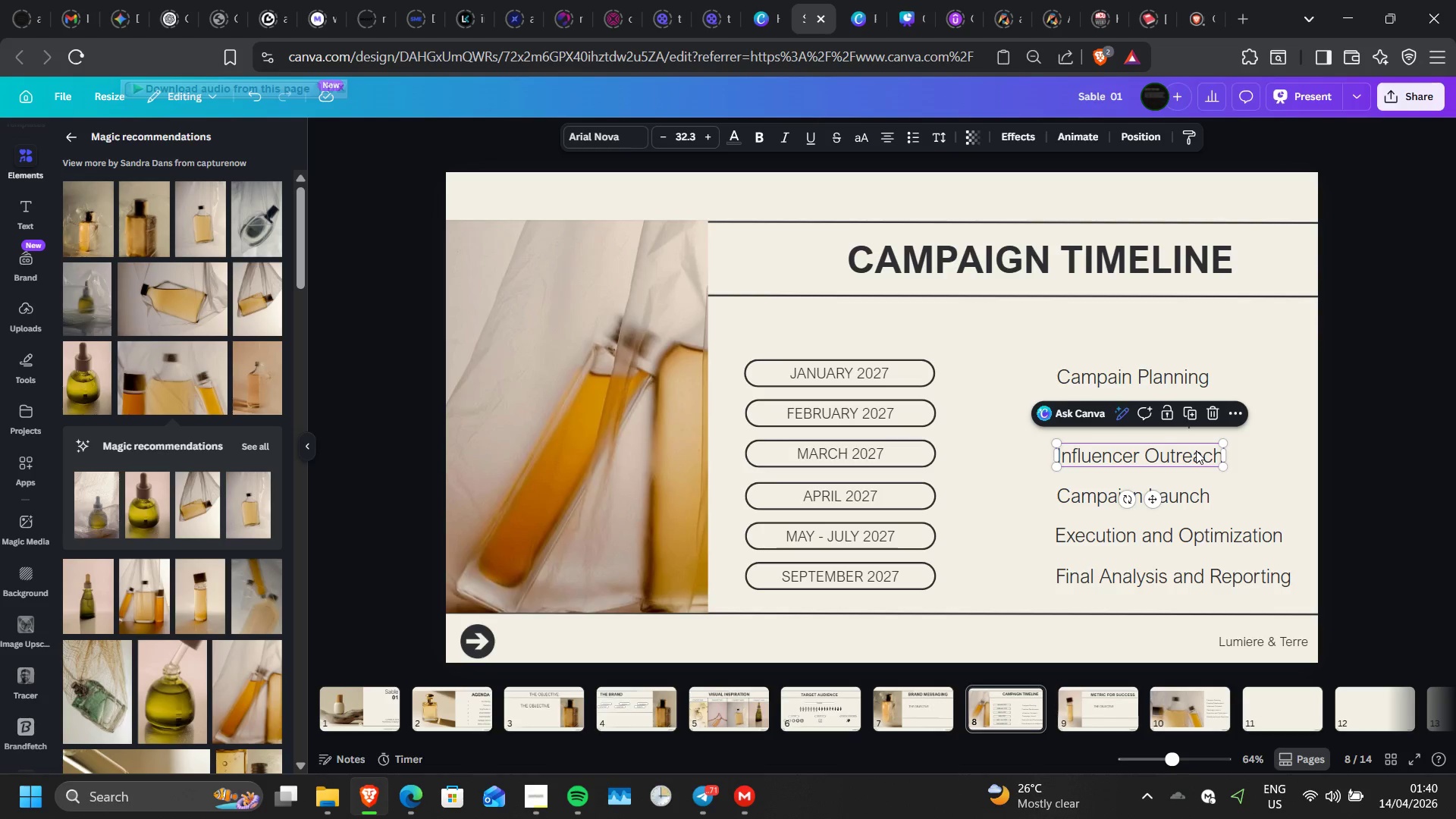 
left_click([1426, 425])
 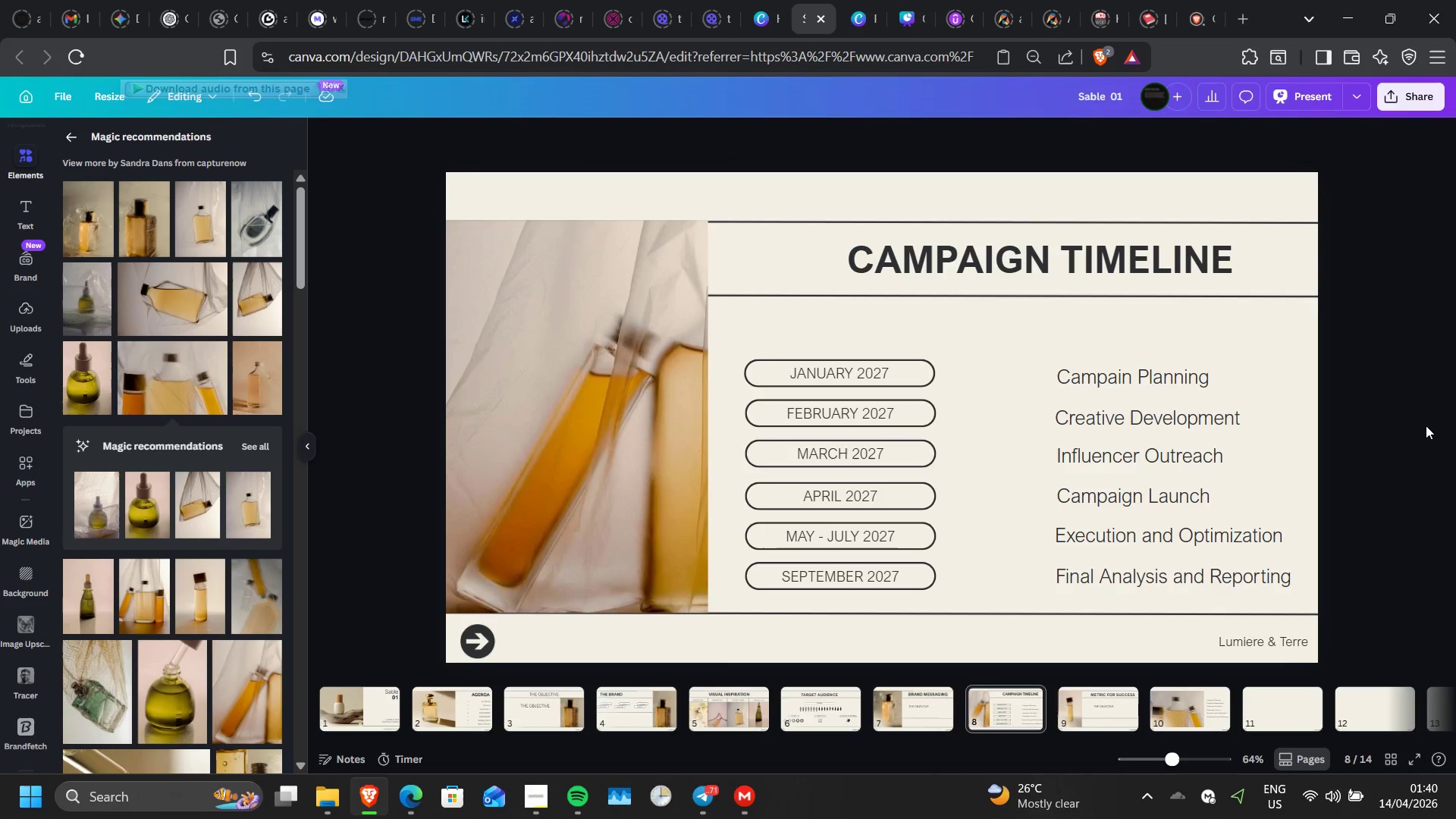 
left_click([1426, 425])
 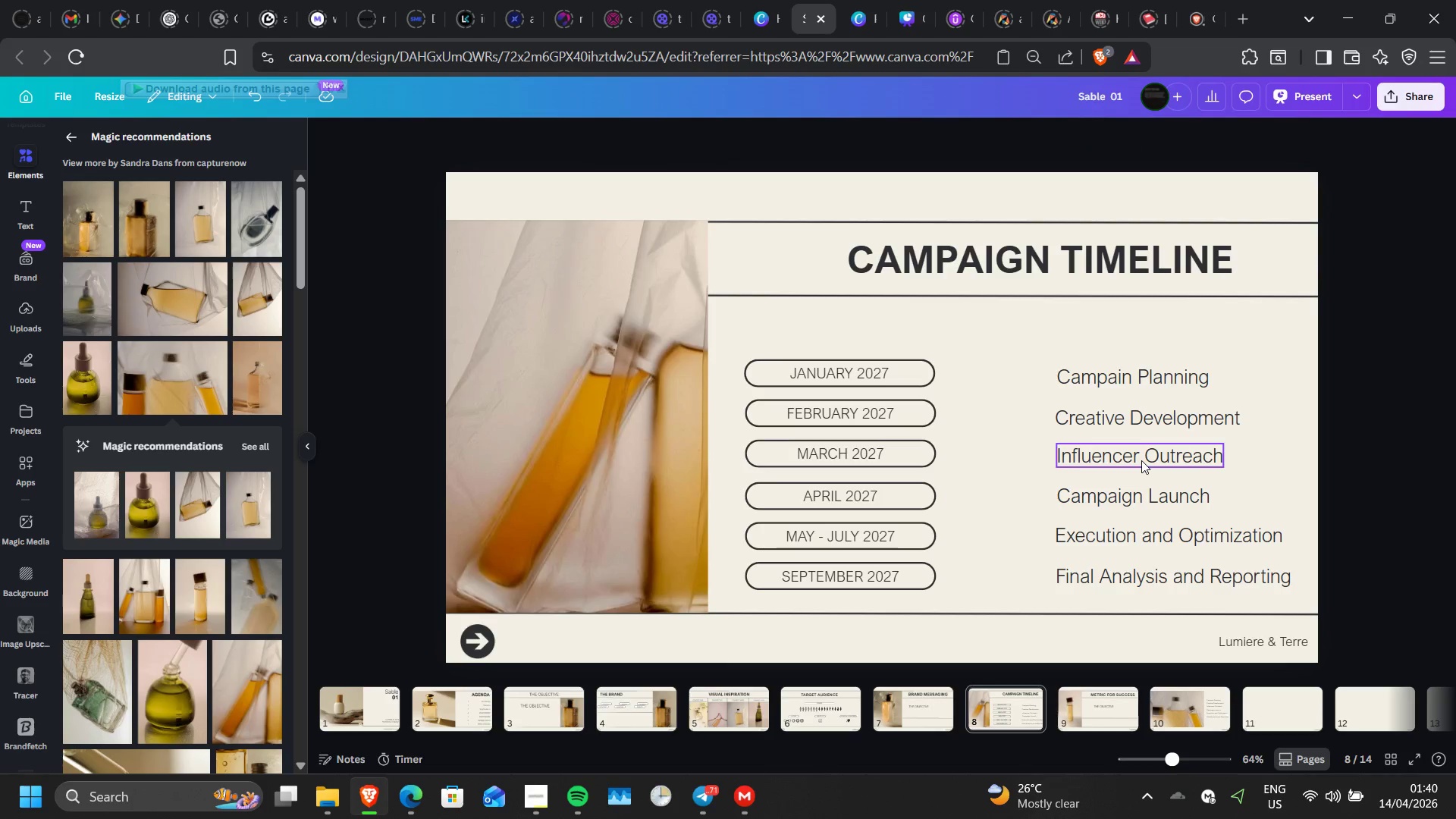 
left_click([1141, 460])
 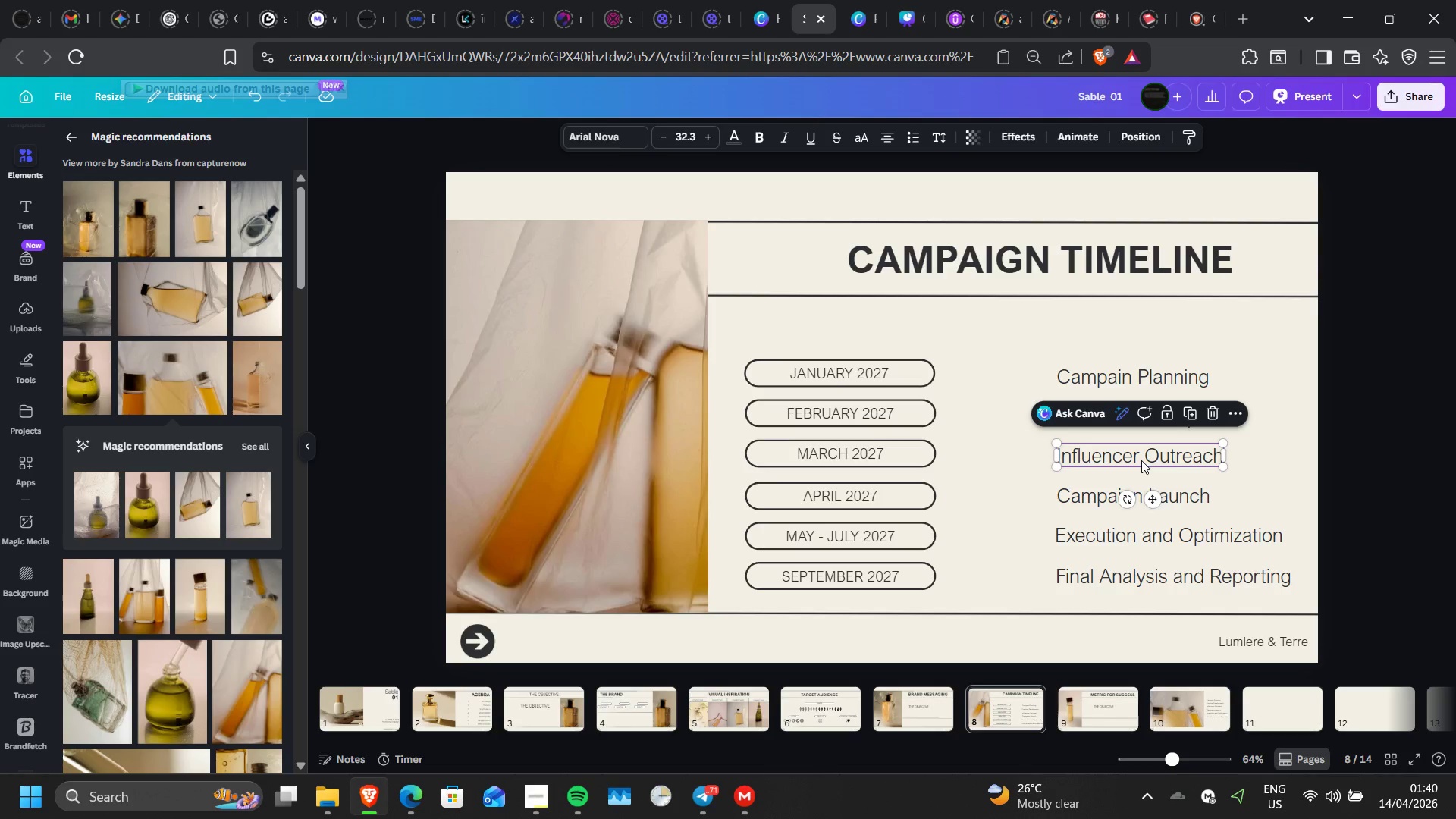 
left_click([1254, 494])
 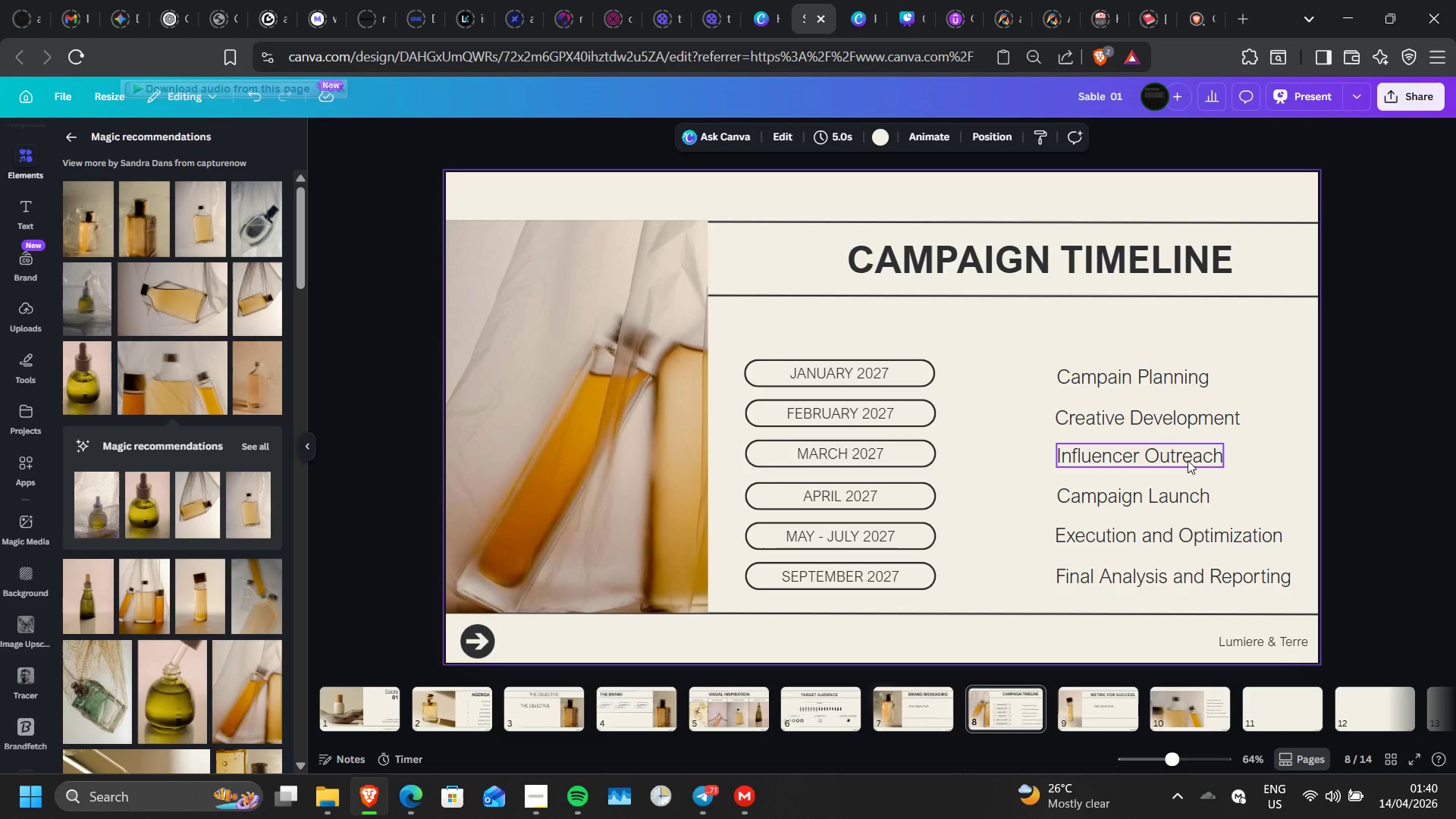 
left_click([1185, 457])
 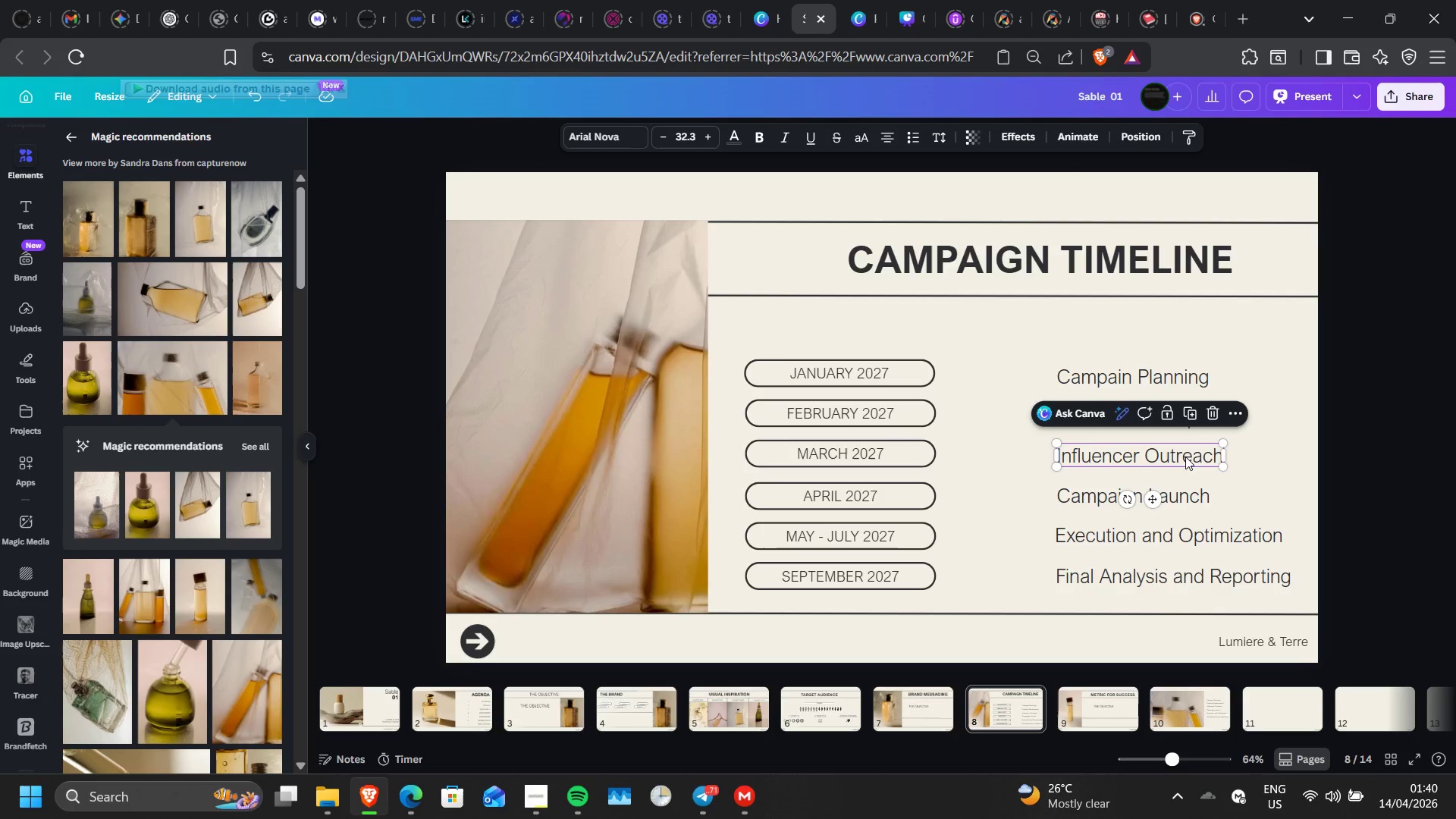 
key(ArrowUp)
 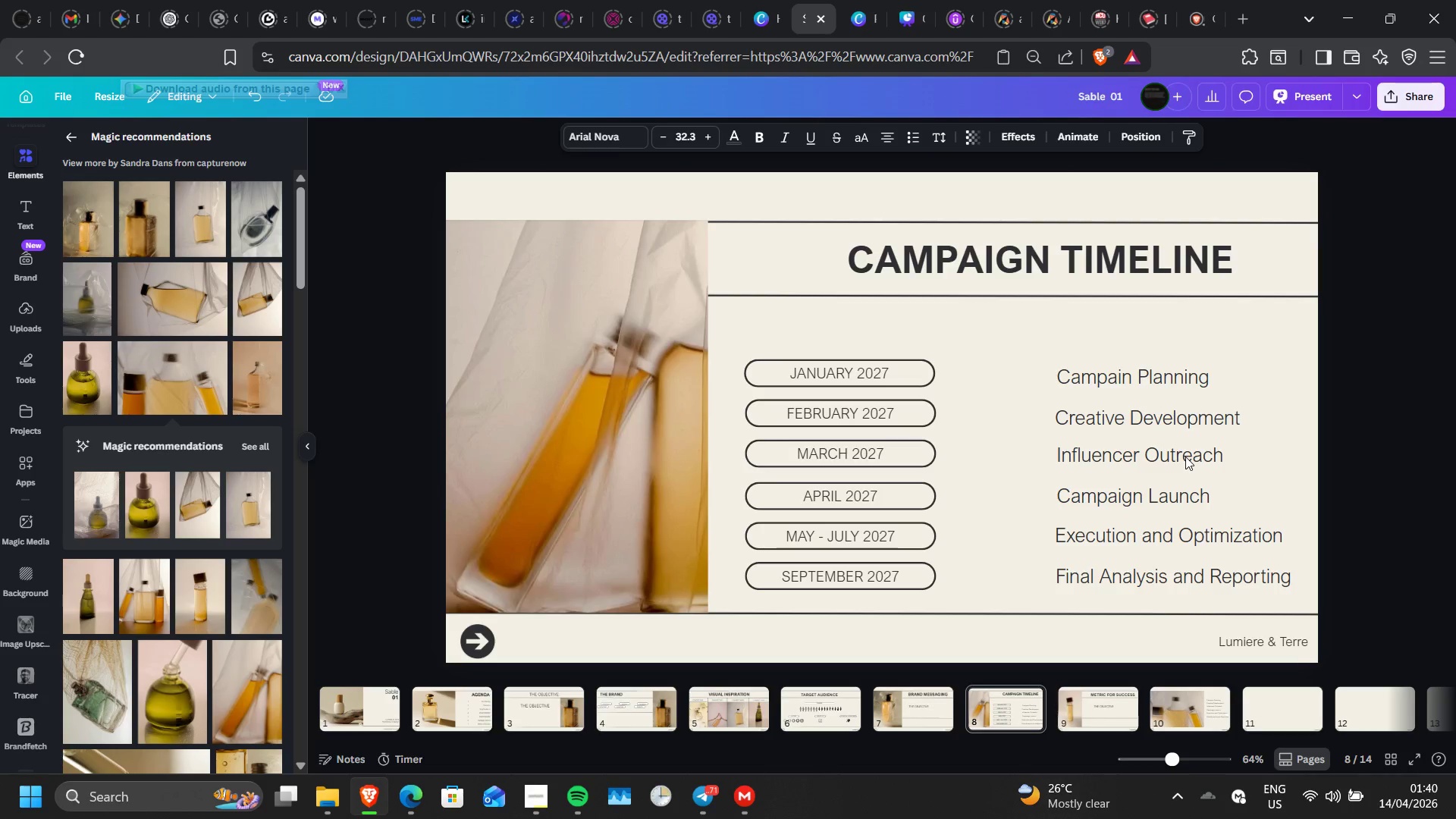 
key(ArrowUp)
 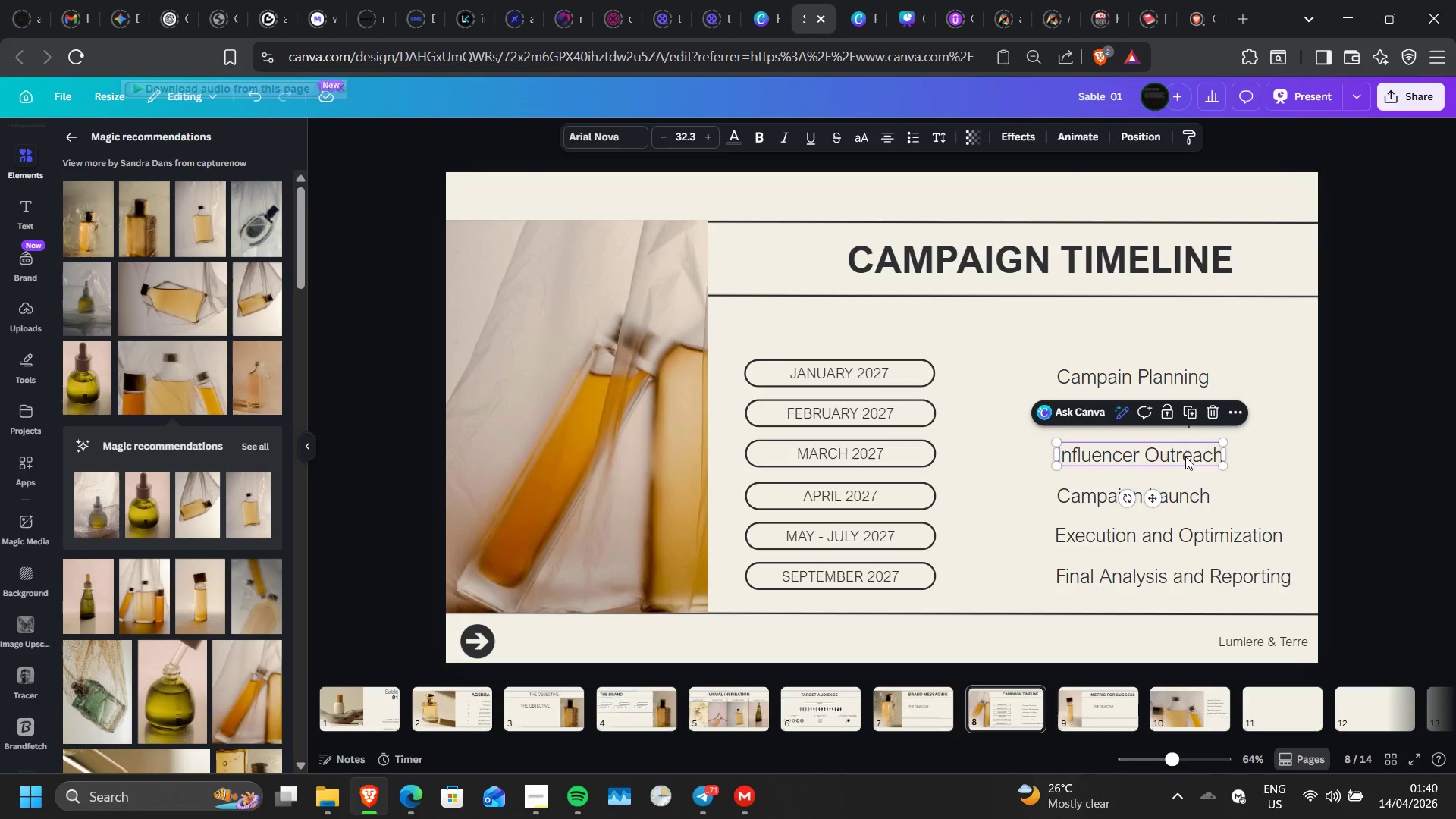 
key(ArrowDown)
 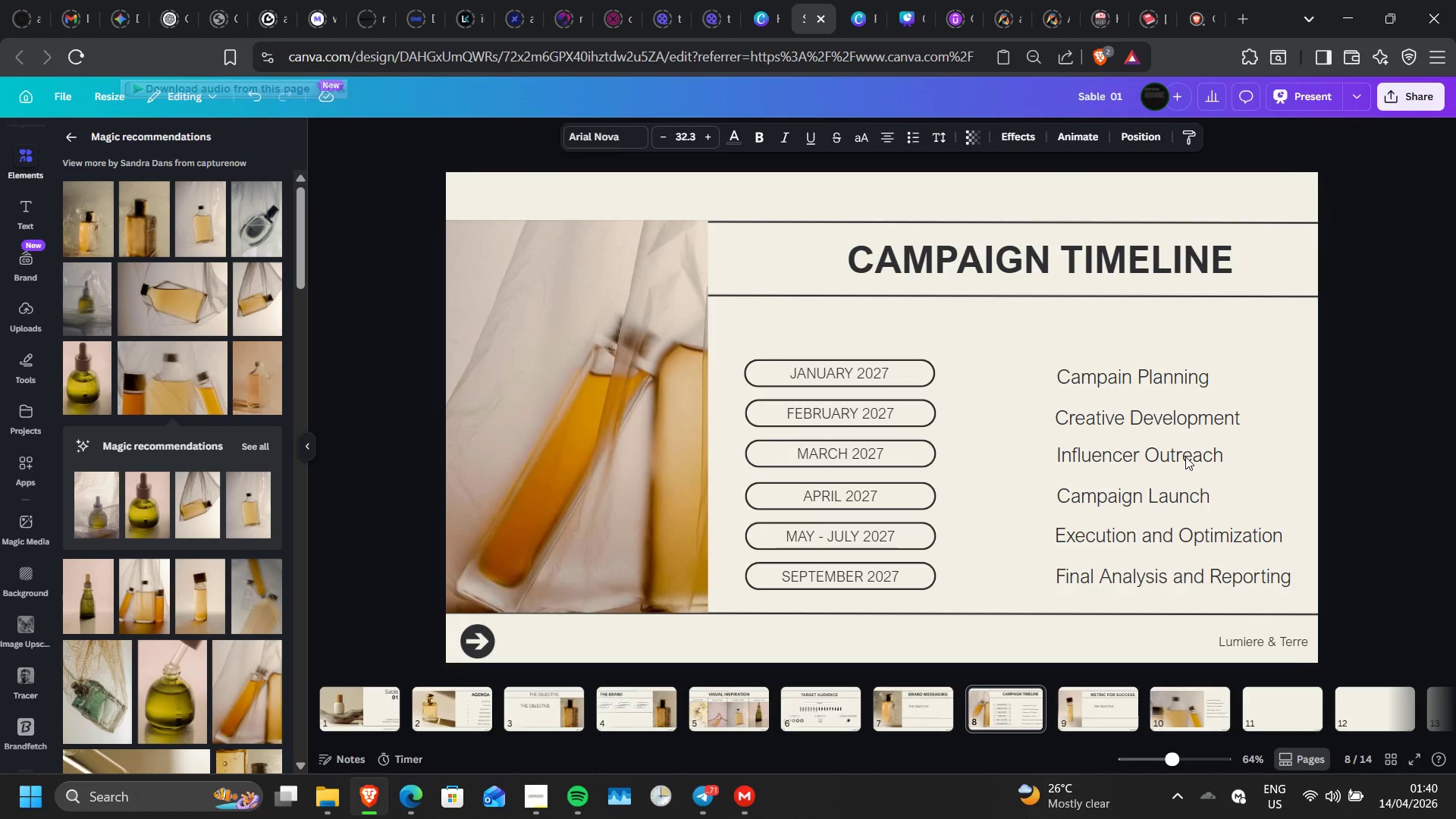 
key(ArrowUp)
 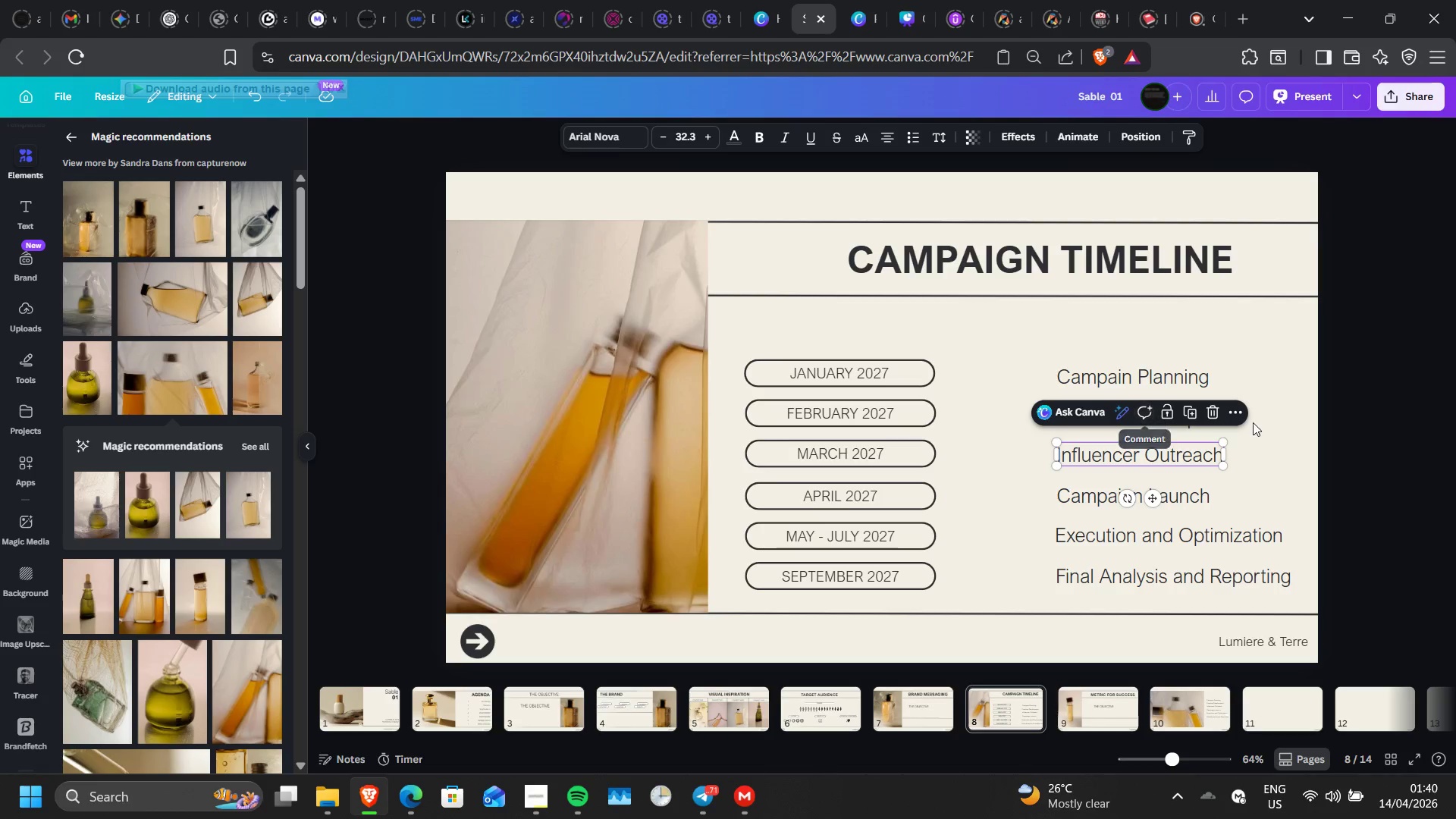 
left_click([1255, 426])
 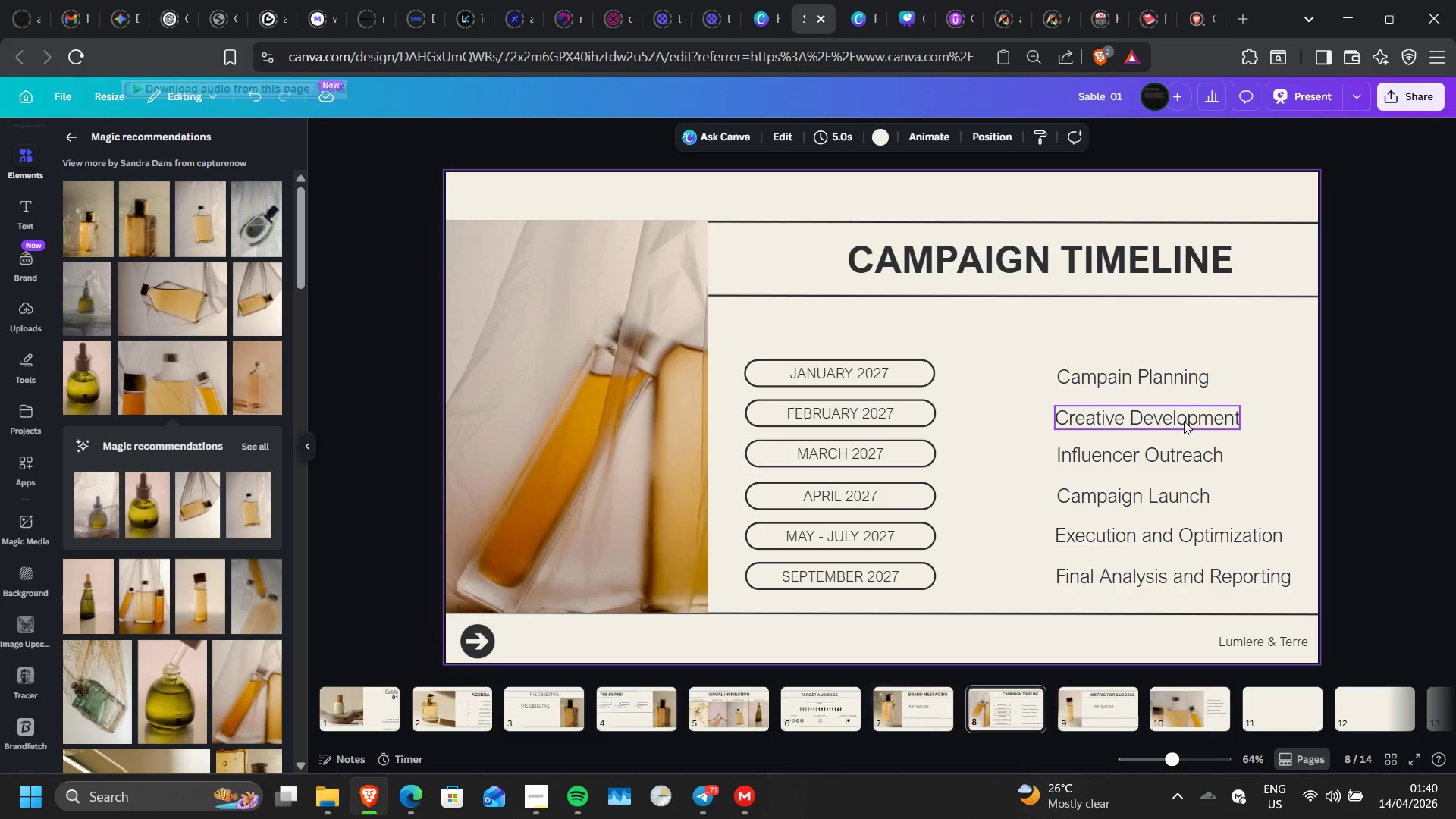 
left_click([1160, 413])
 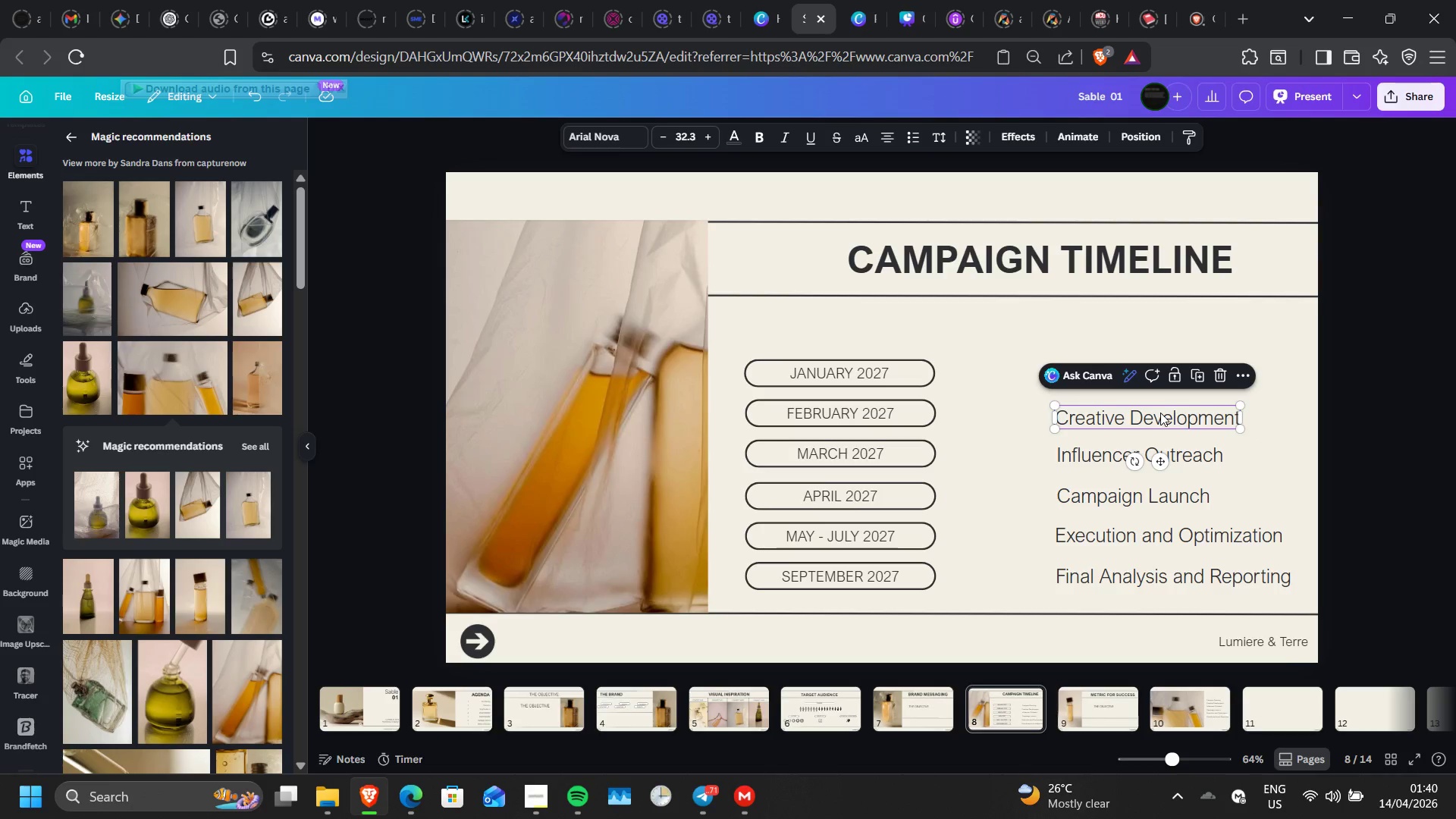 
key(ArrowUp)
 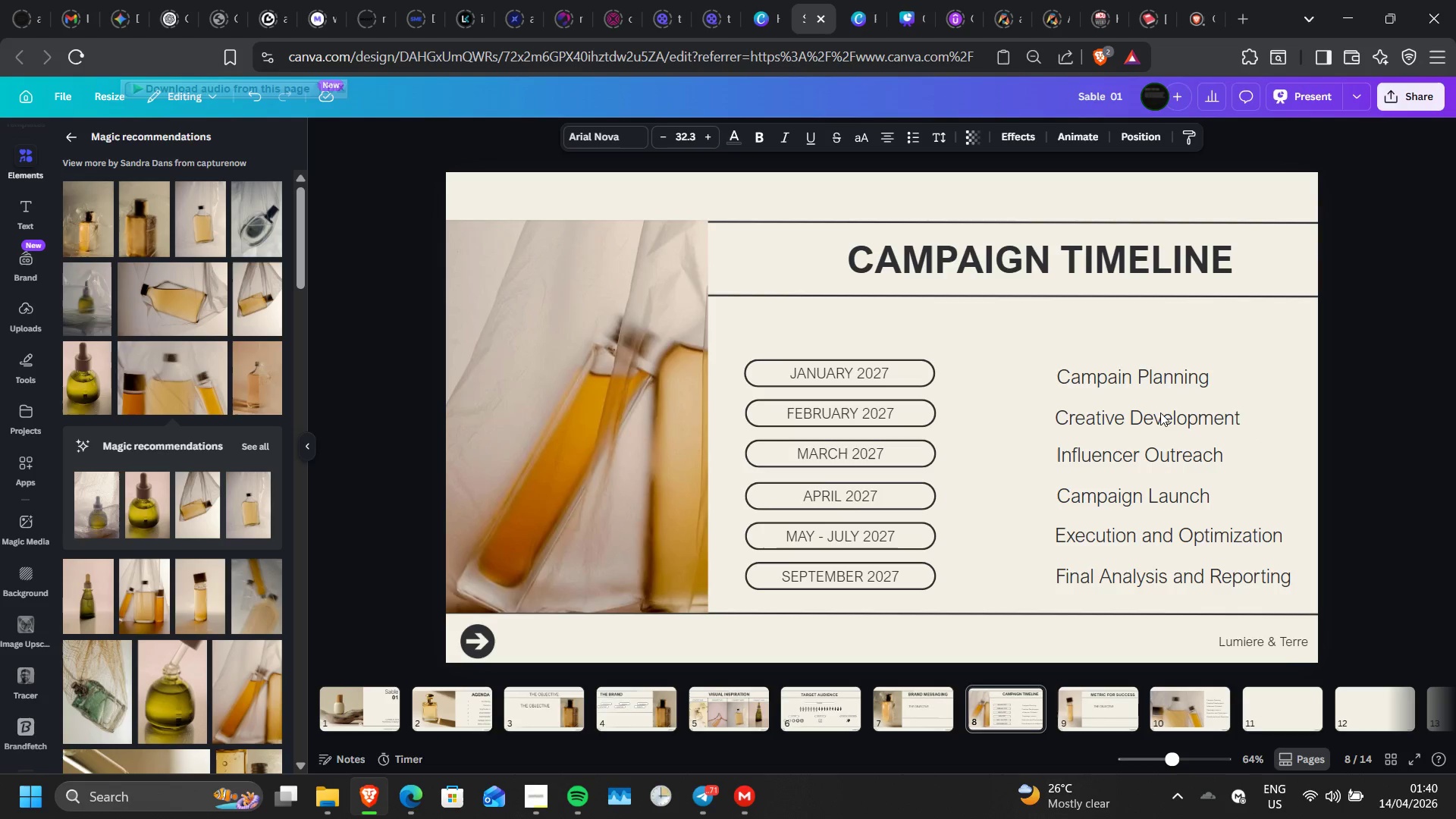 
key(ArrowUp)
 